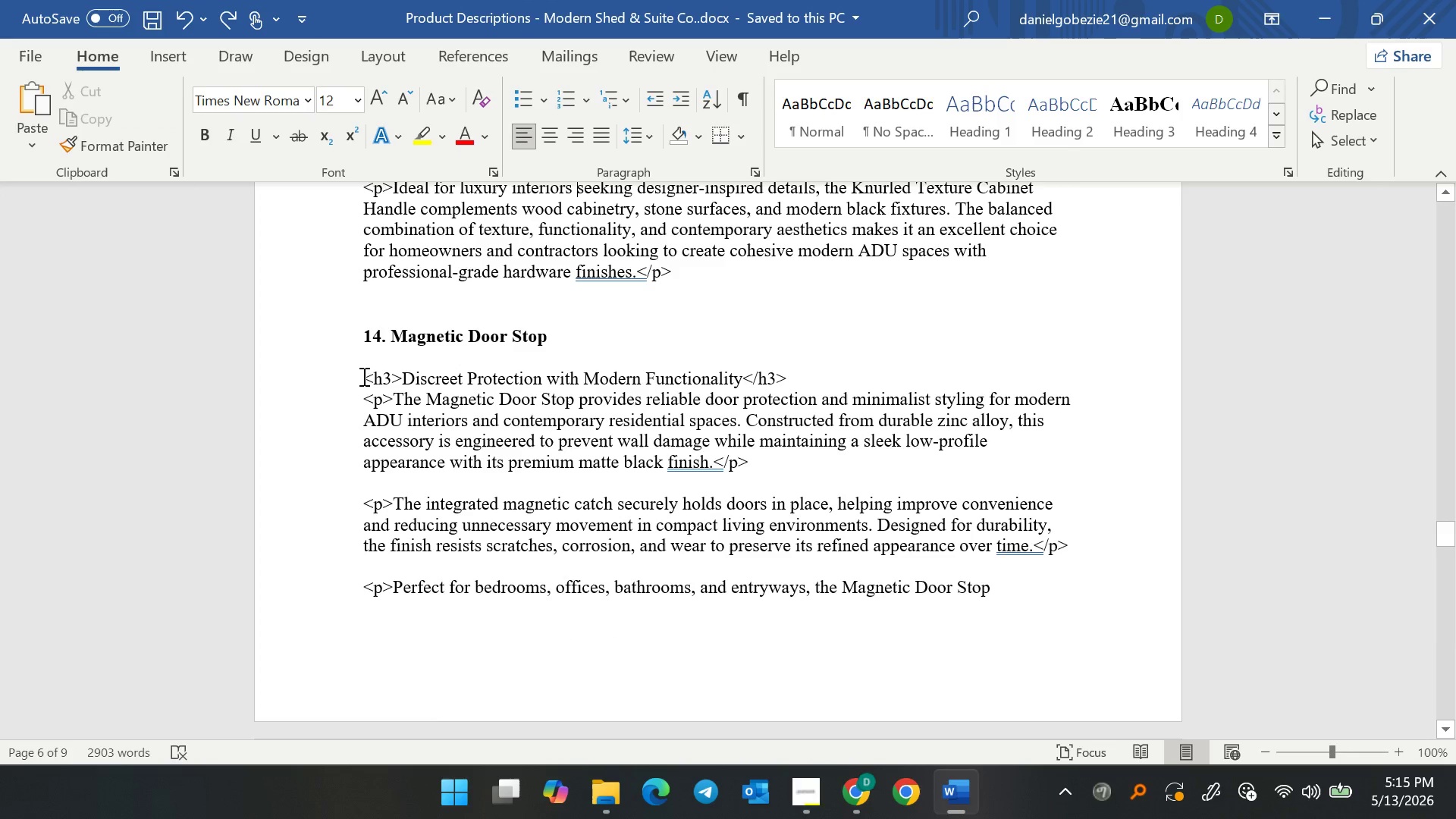 
left_click_drag(start_coordinate=[363, 375], to_coordinate=[747, 249])
 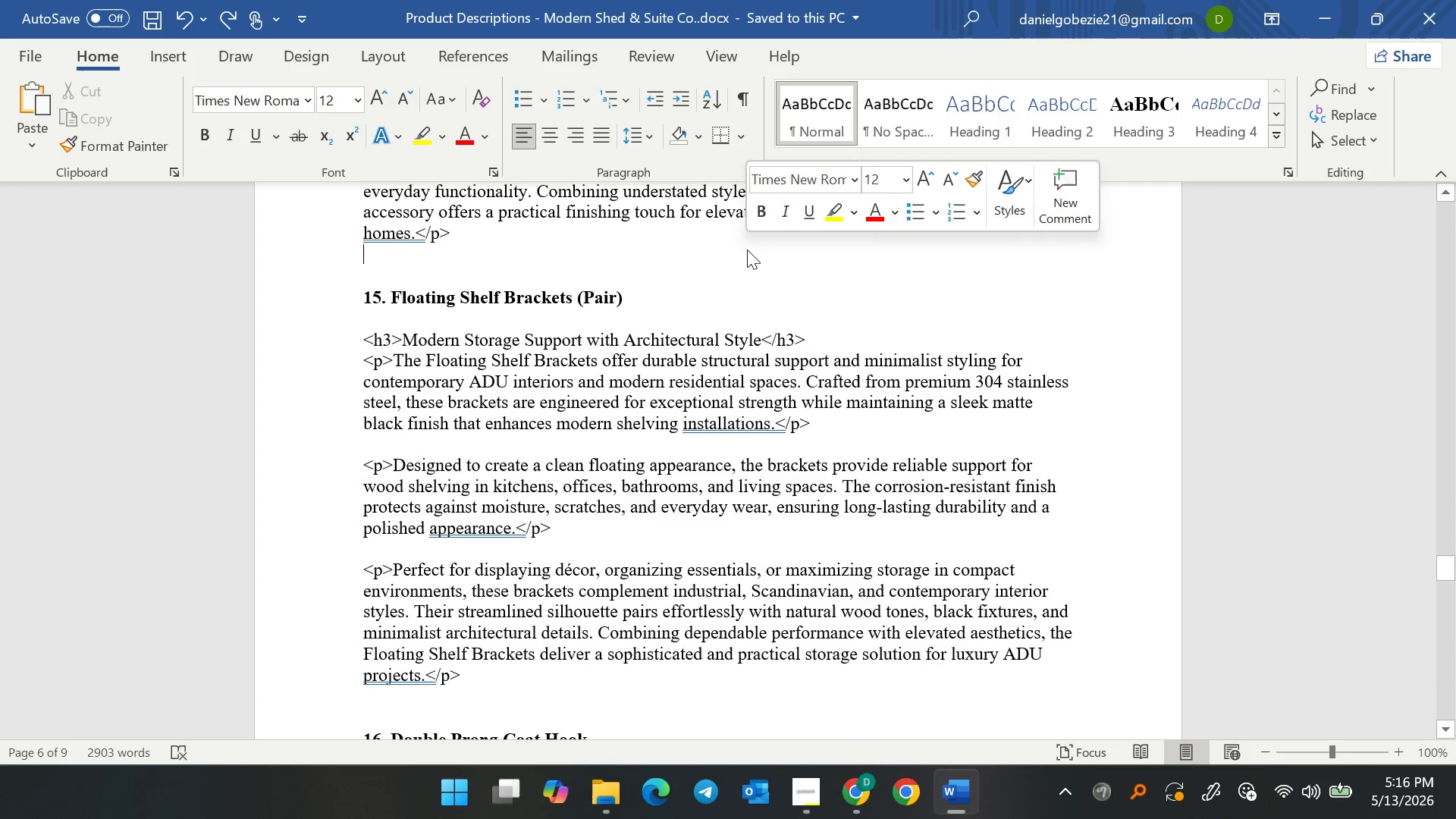 
key(Control+ControlLeft)
 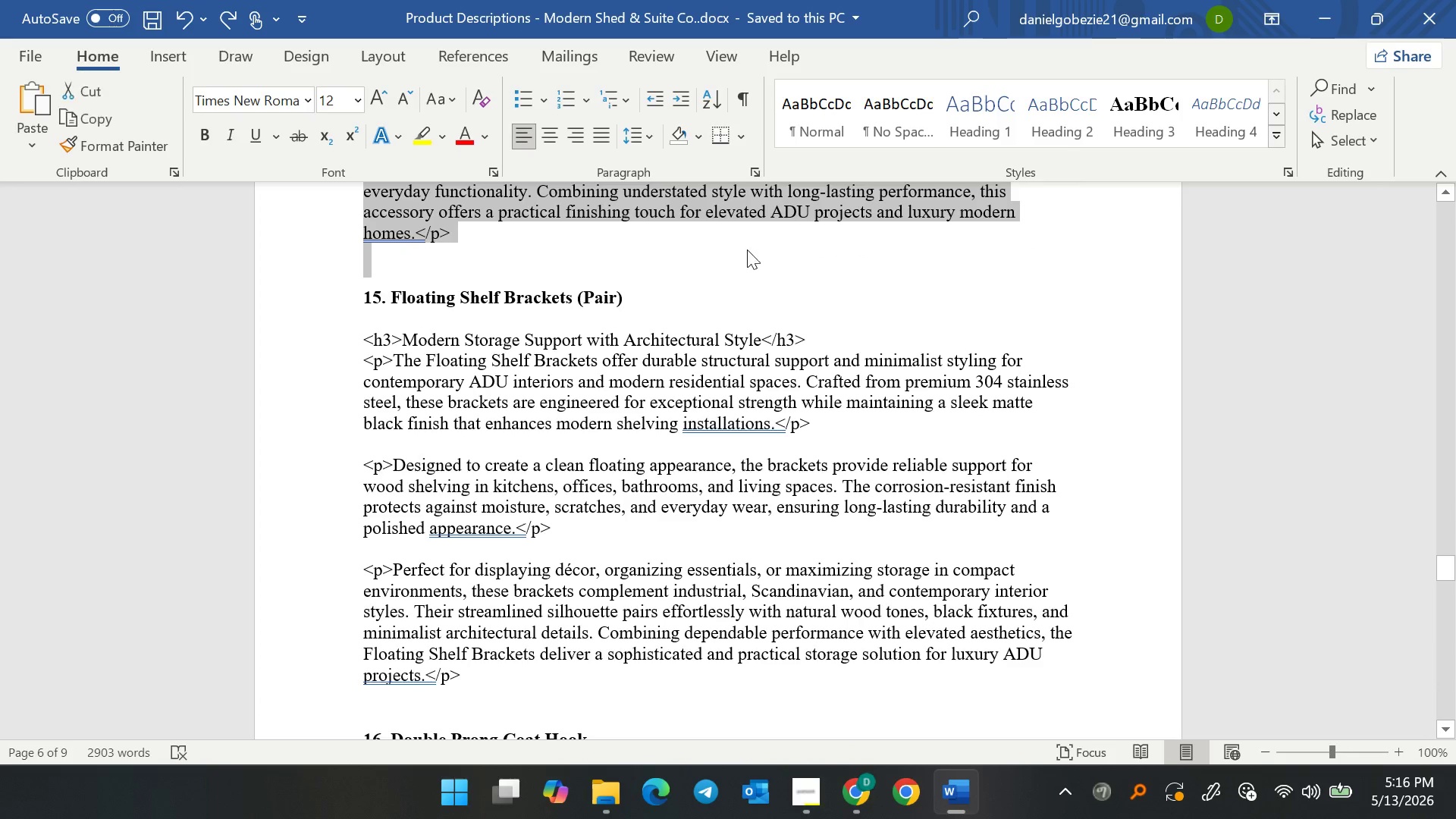 
left_click([747, 249])
 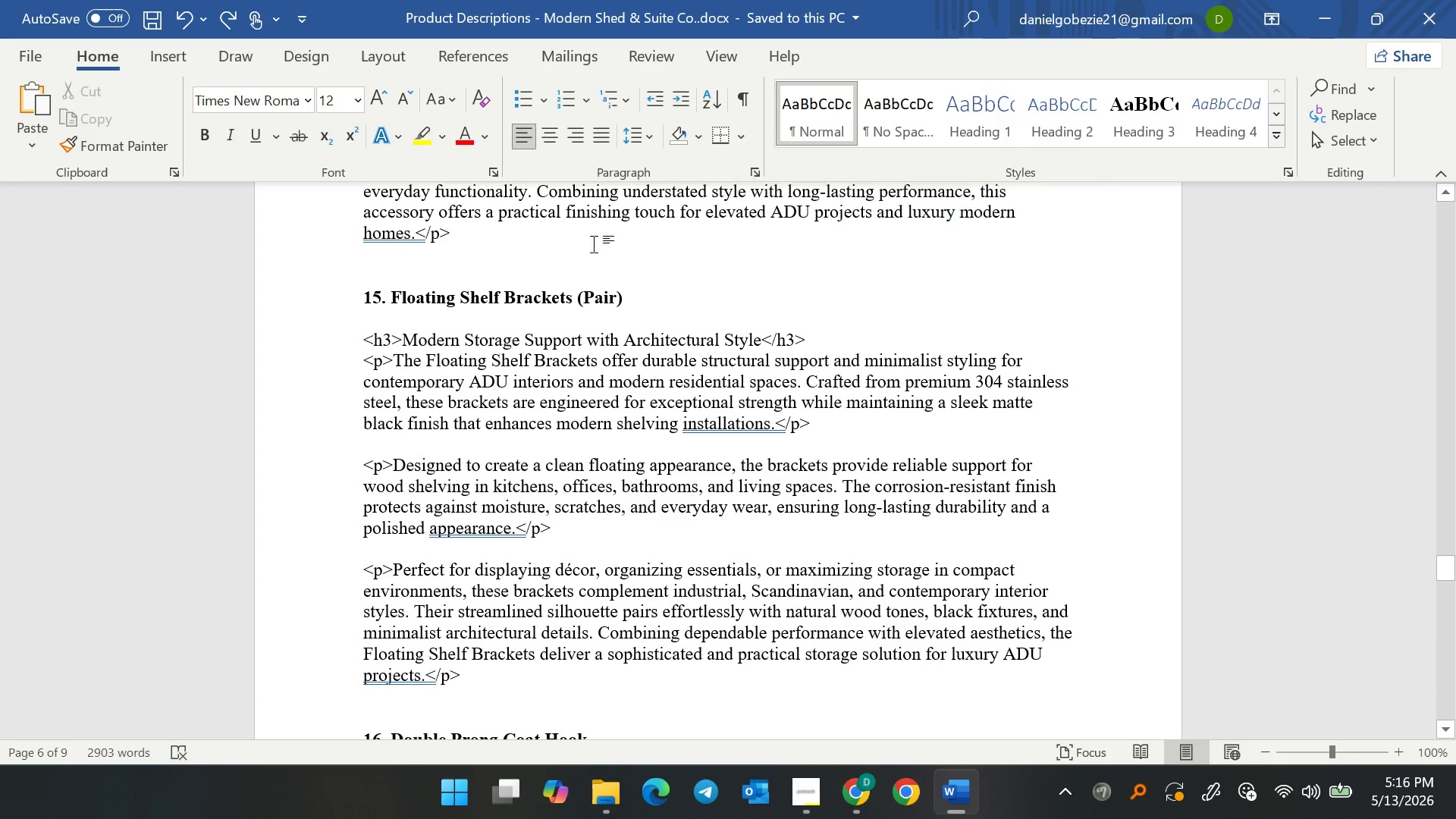 
left_click_drag(start_coordinate=[580, 243], to_coordinate=[349, 446])
 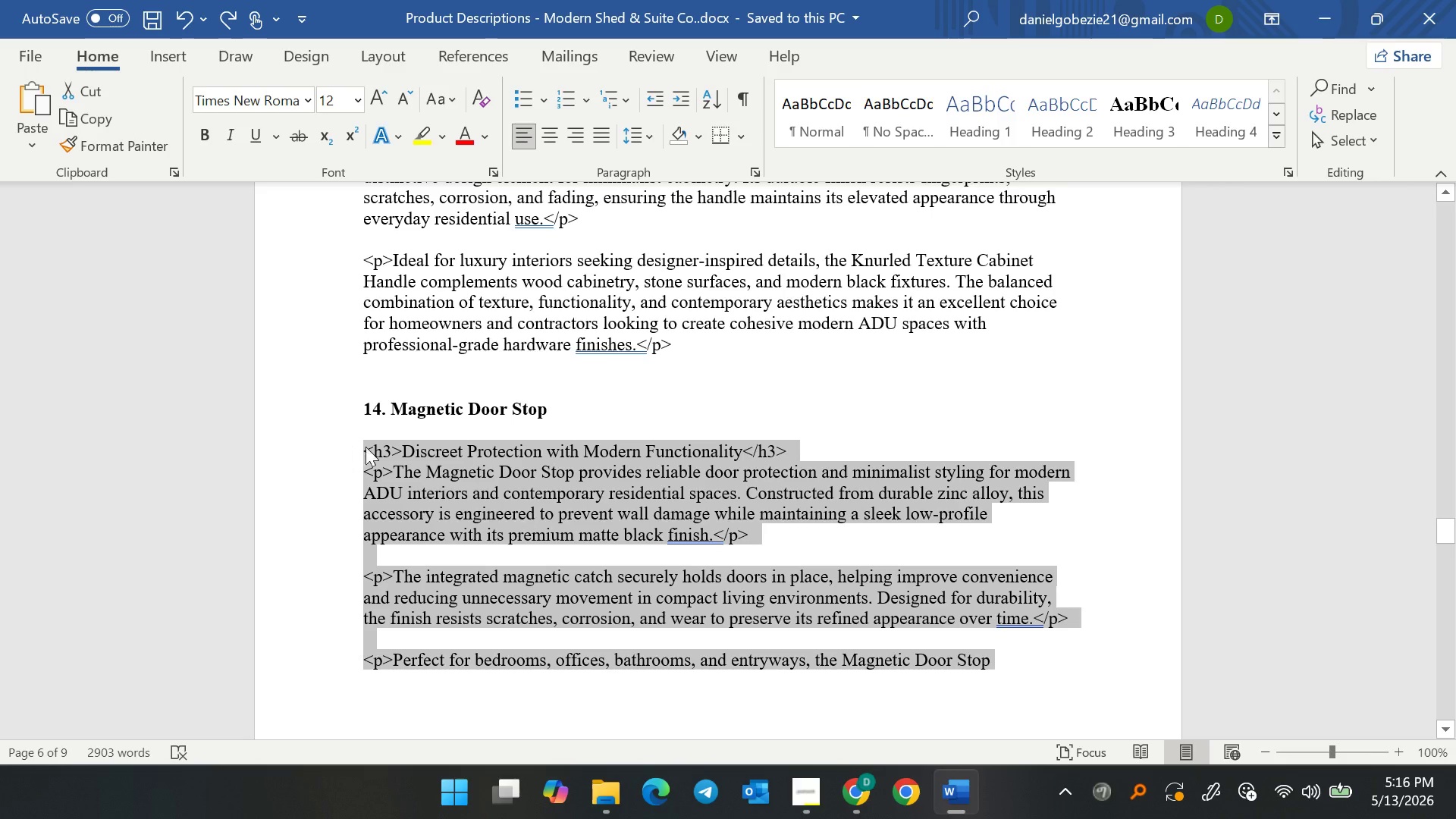 
key(Control+C)
 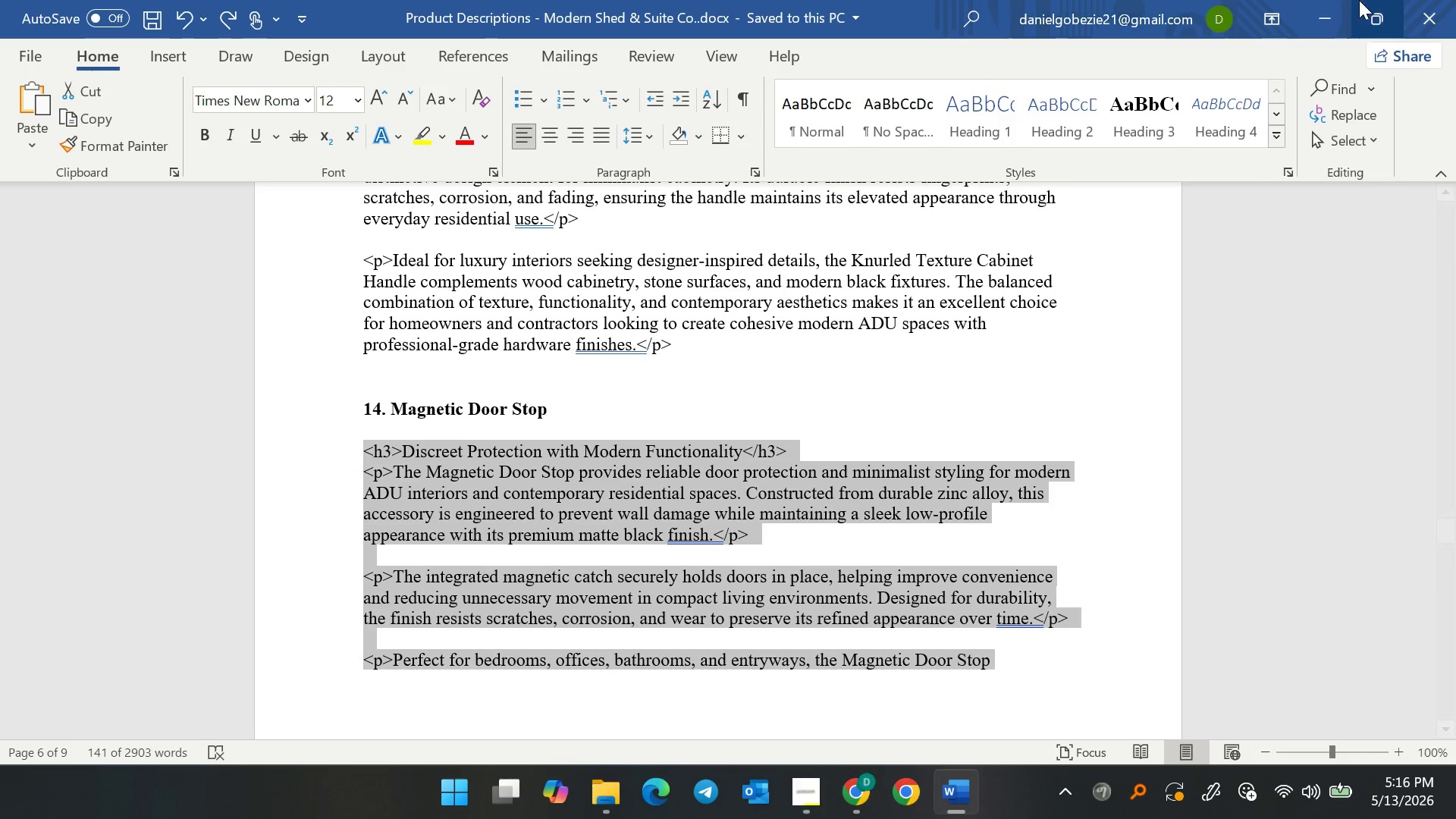 
key(Control+C)
 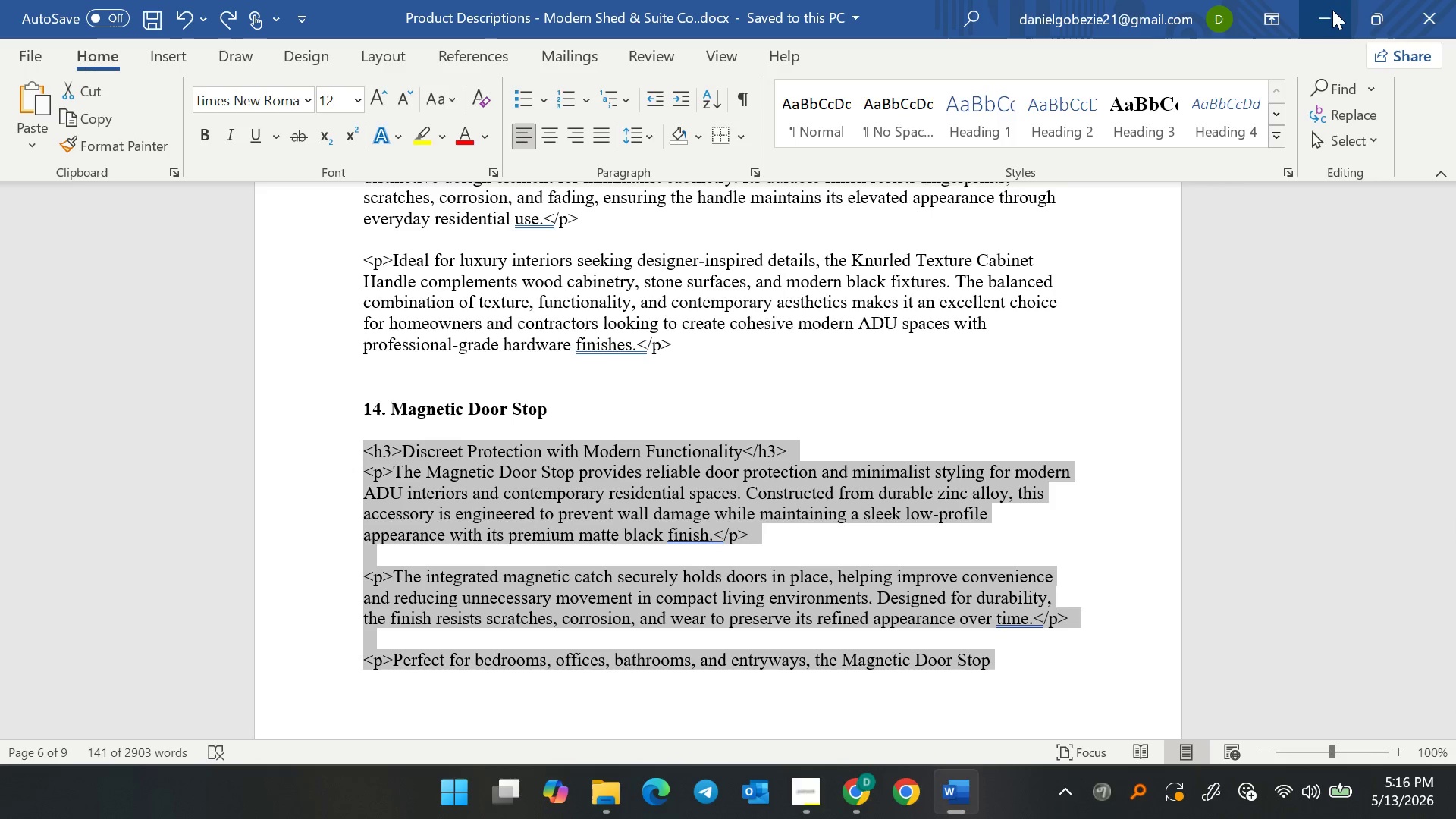 
left_click([1332, 10])
 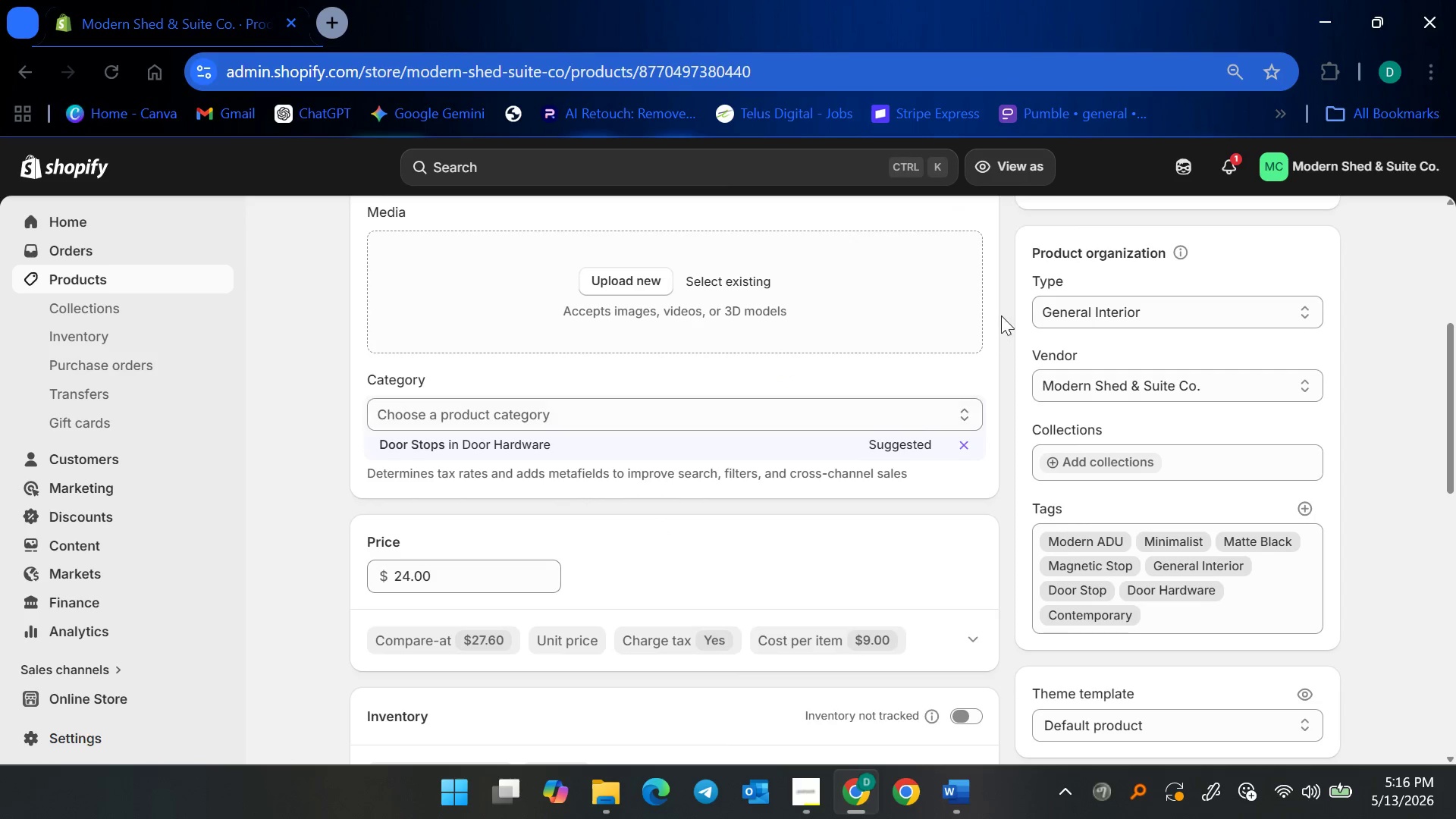 
scroll: coordinate [944, 339], scroll_direction: up, amount: 2.0
 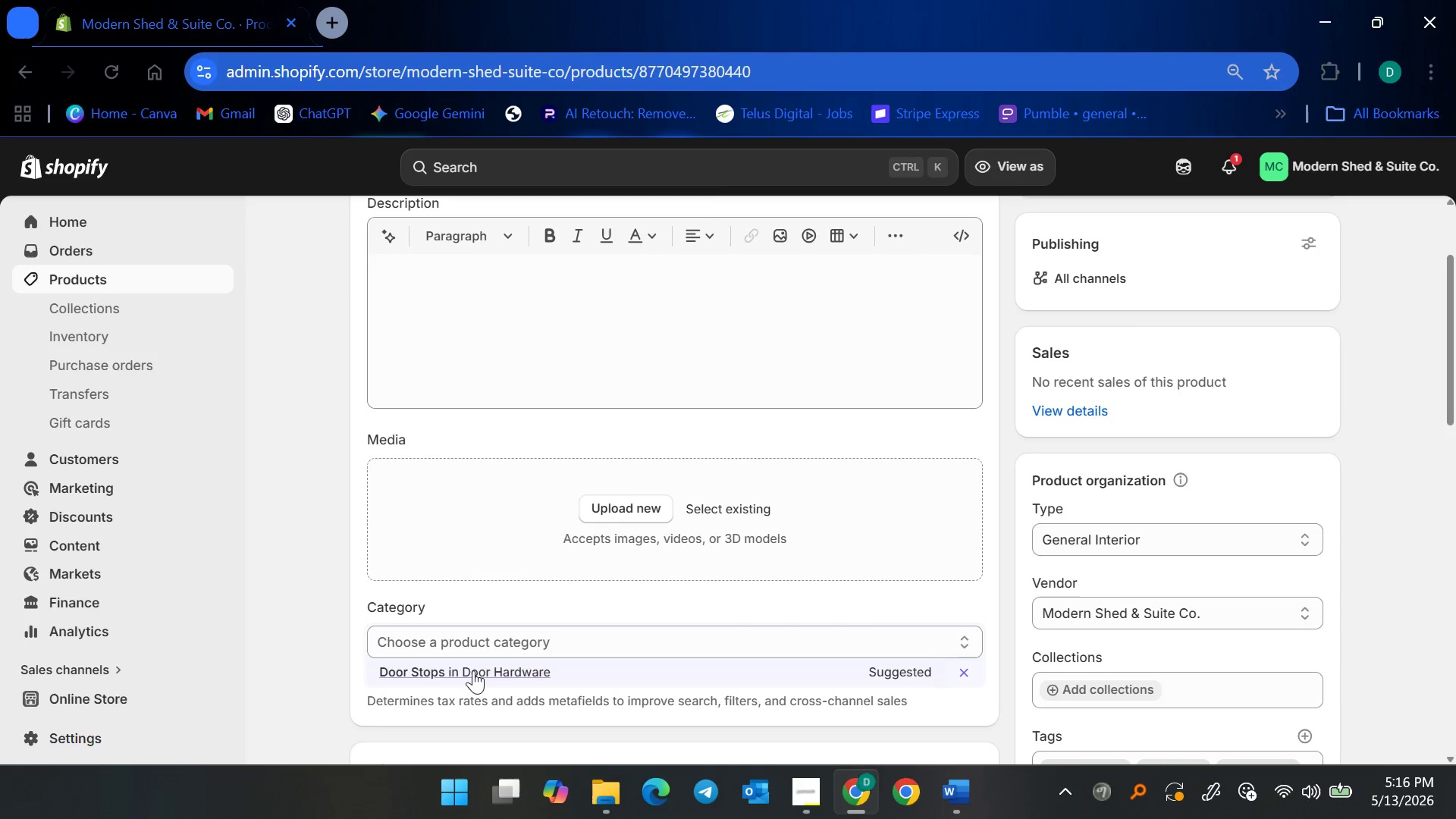 
left_click([470, 672])
 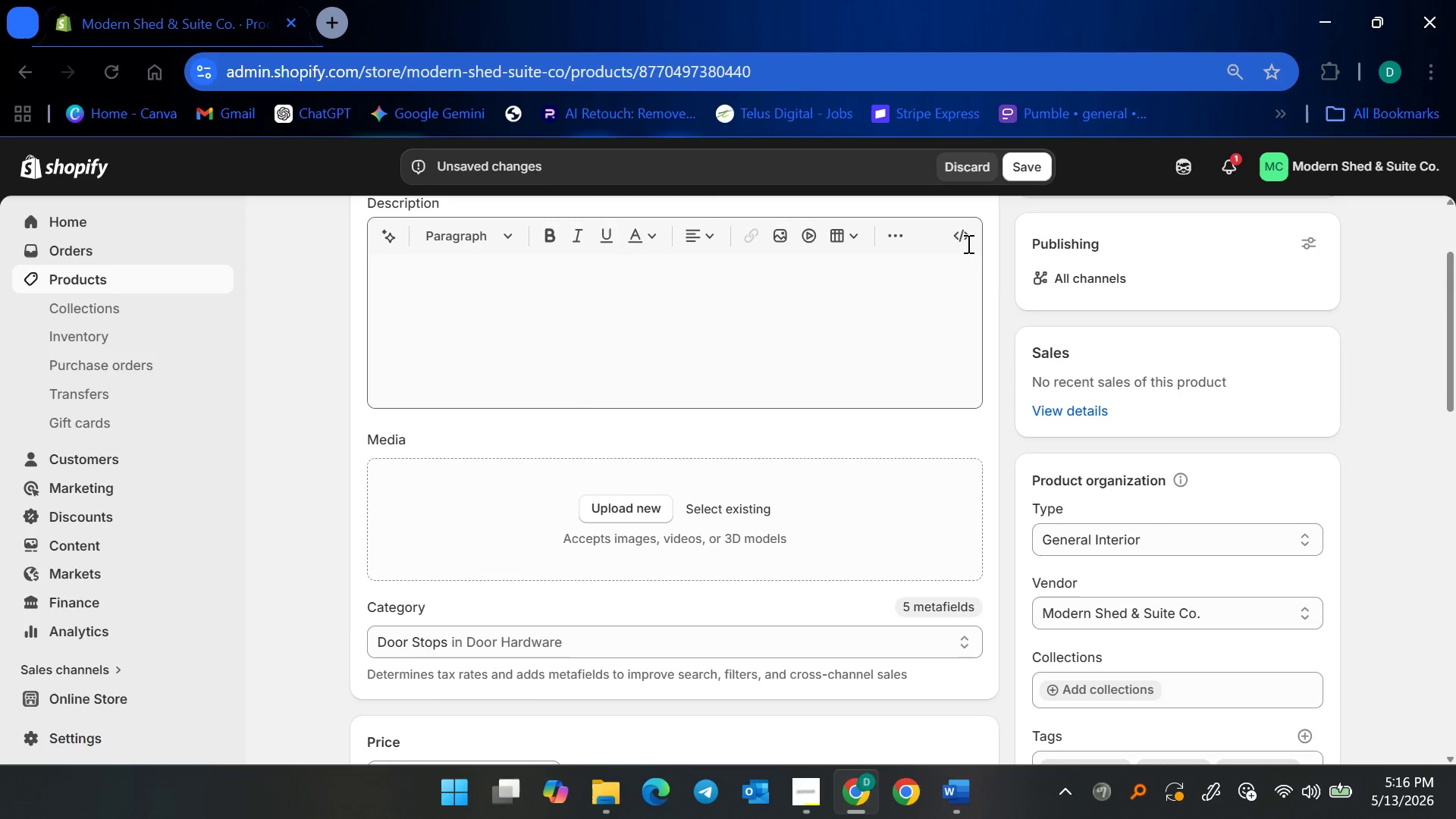 
left_click([962, 222])
 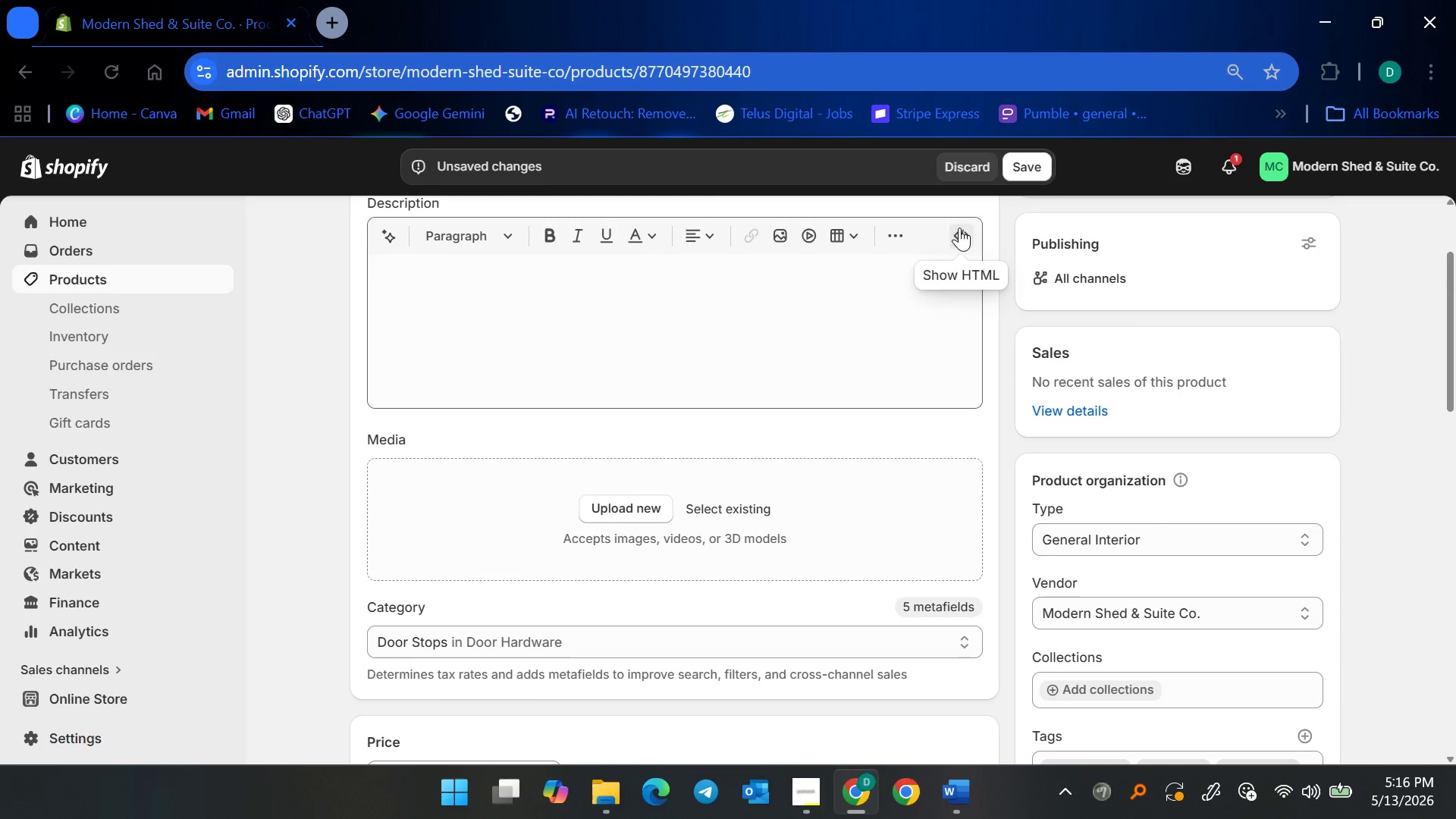 
left_click([959, 228])
 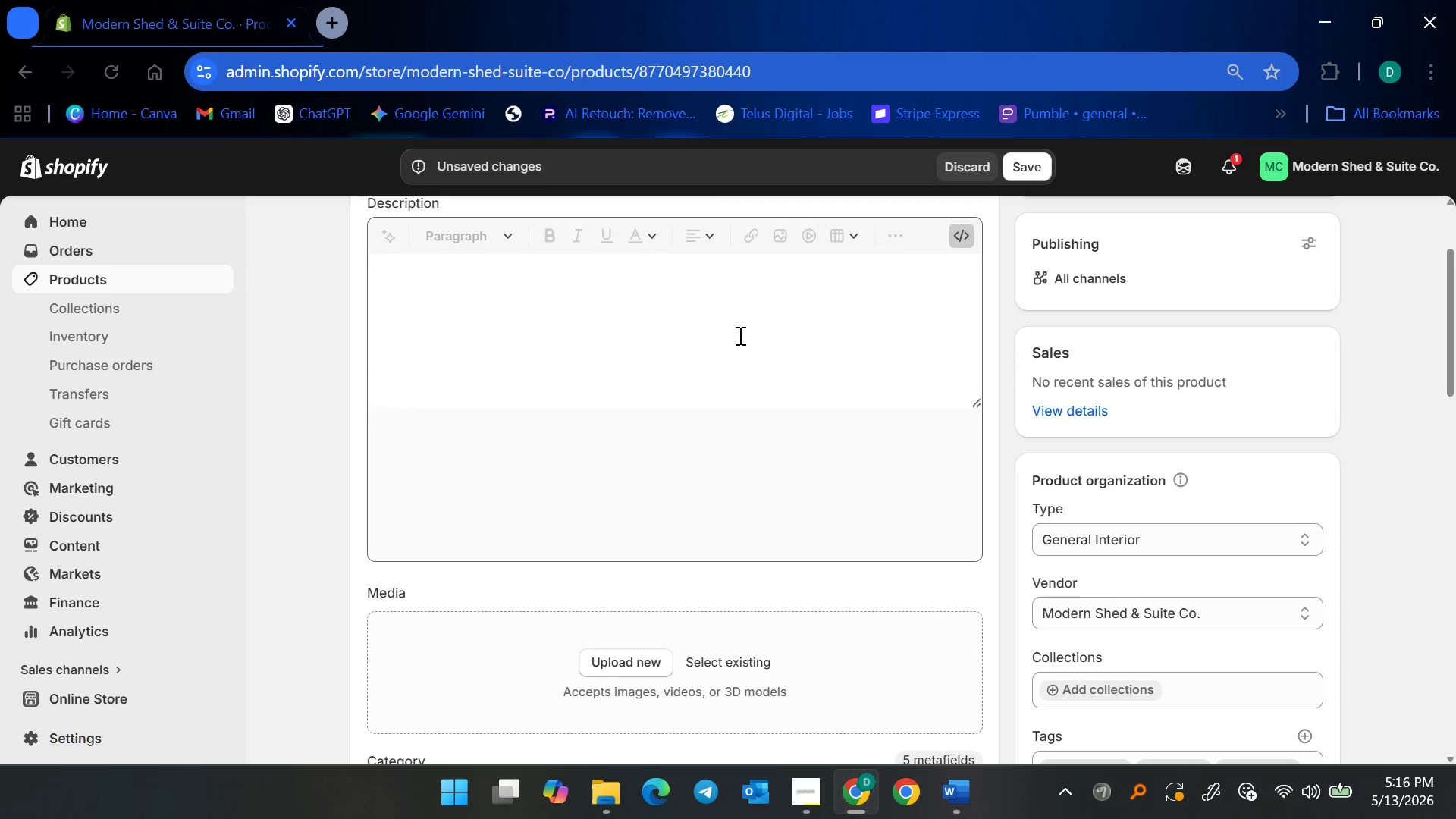 
double_click([737, 335])
 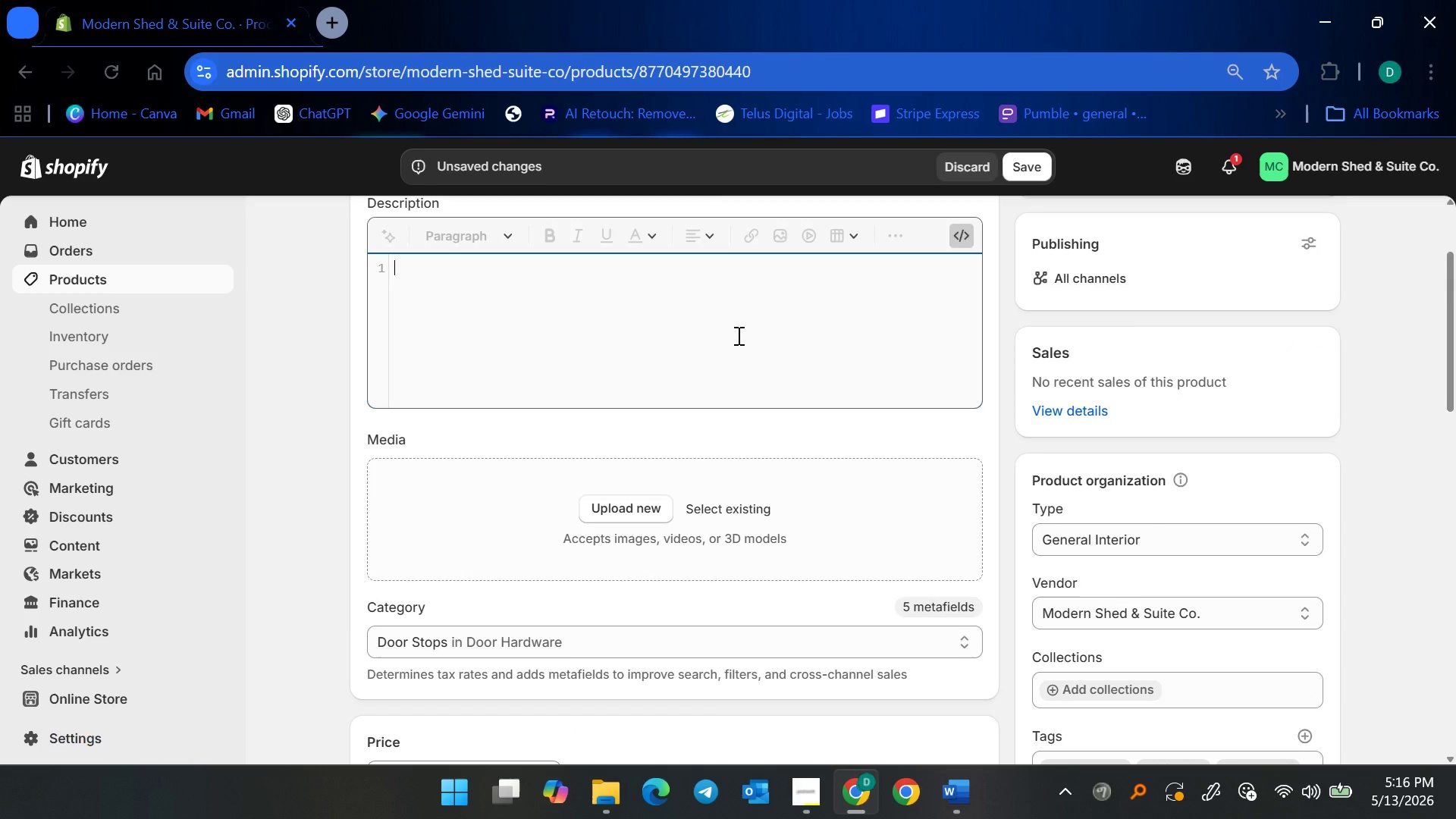 
key(Control+V)
 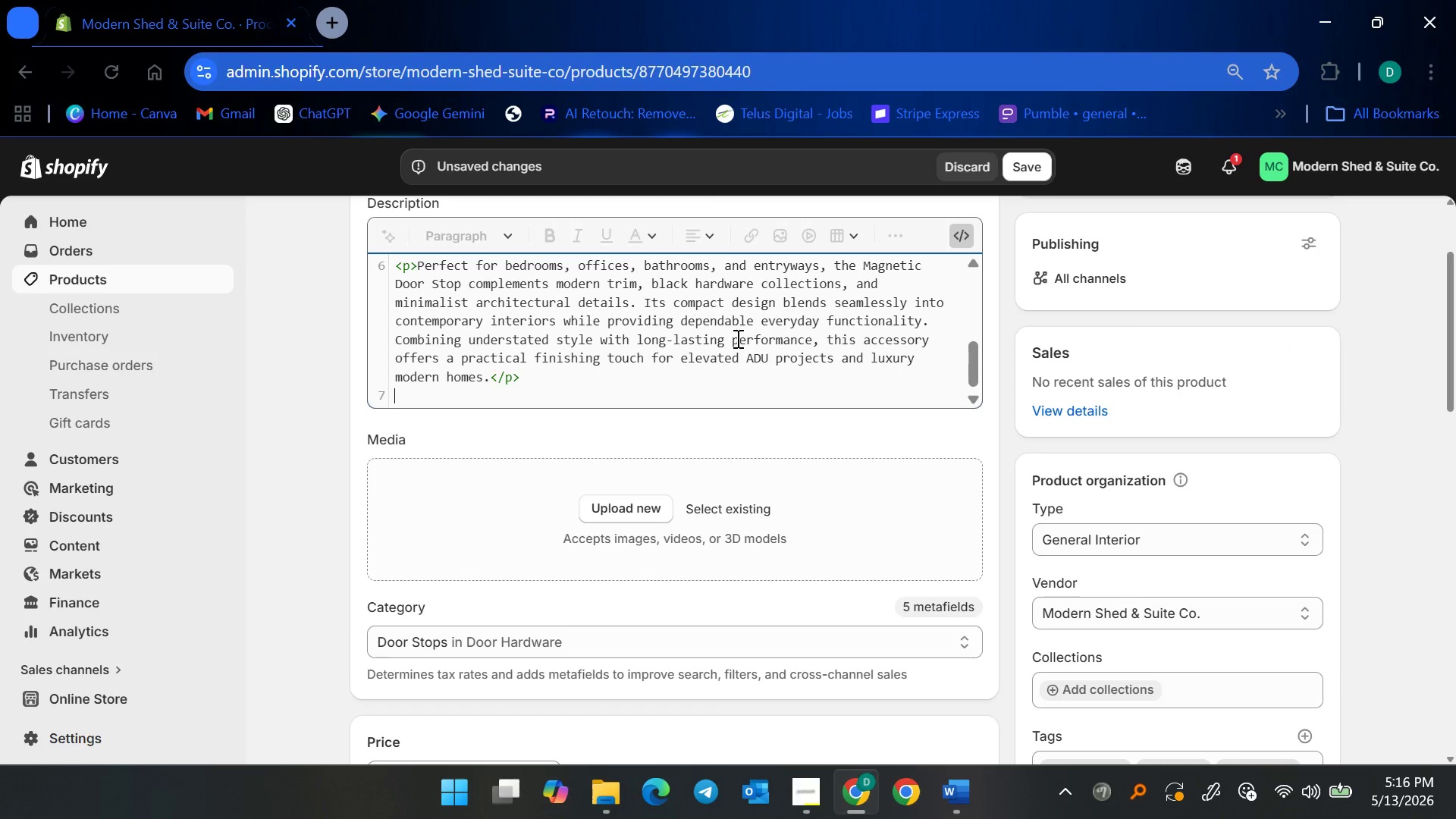 
key(Backspace)
 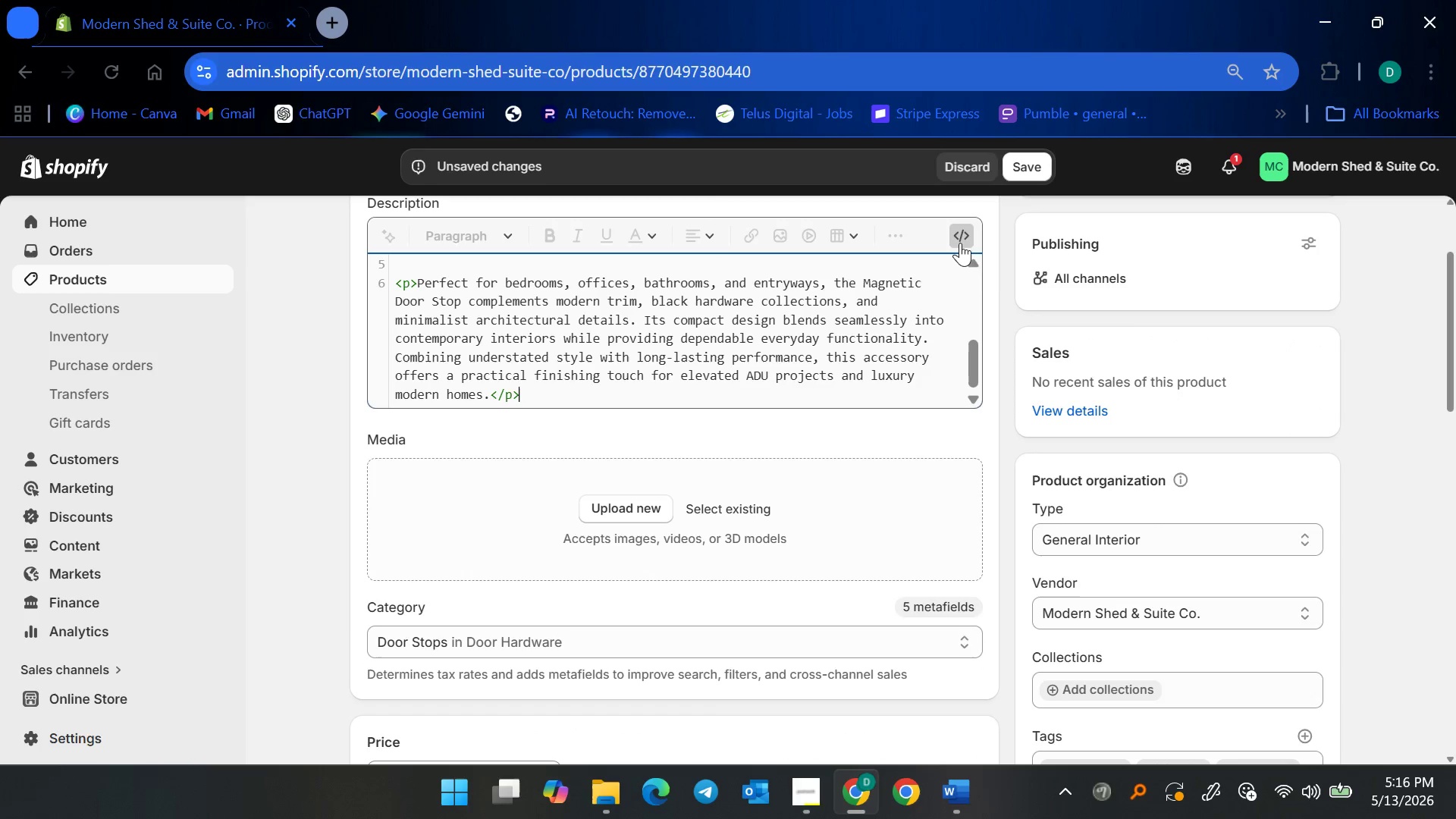 
left_click([963, 235])
 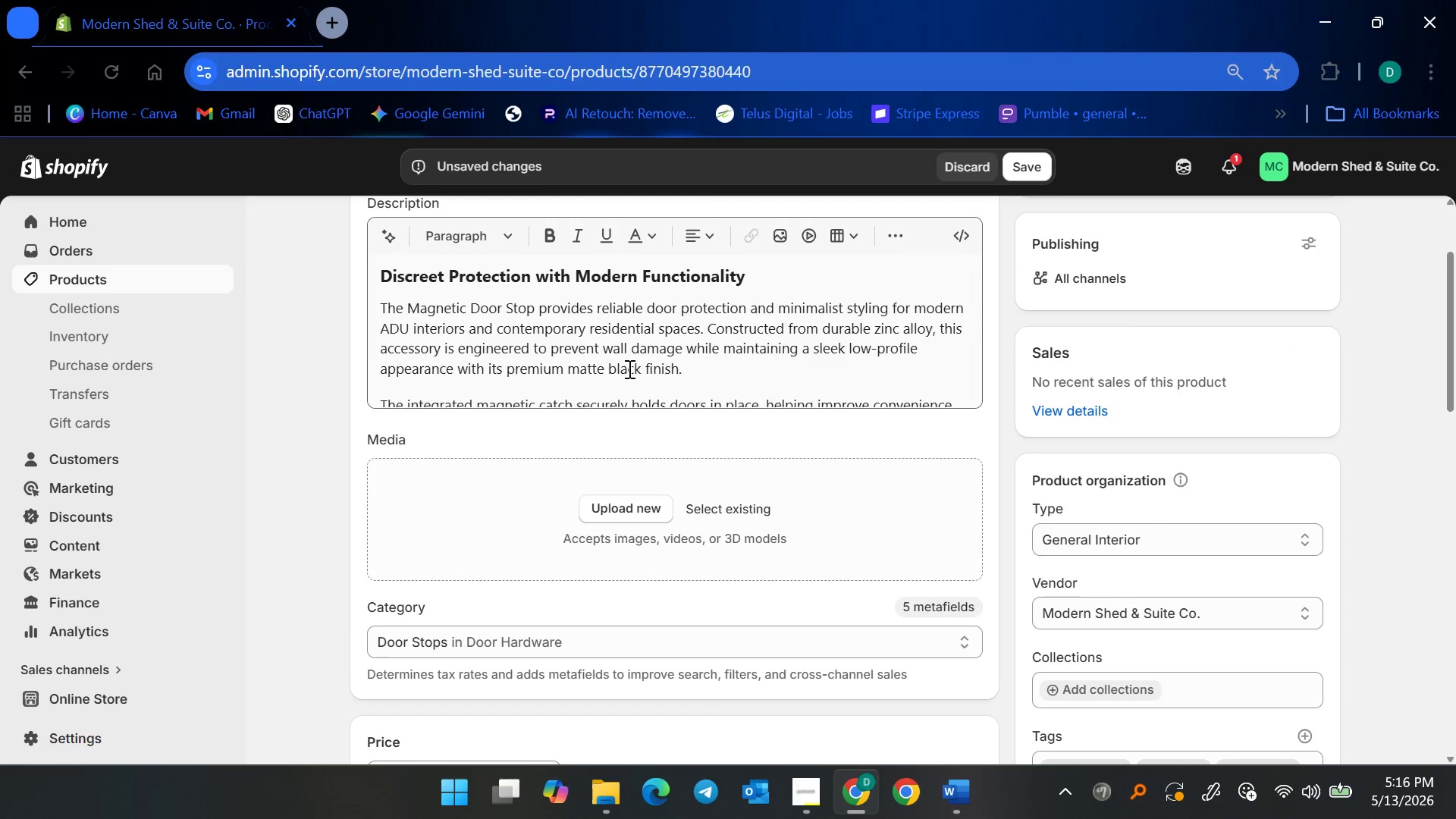 
left_click([627, 369])
 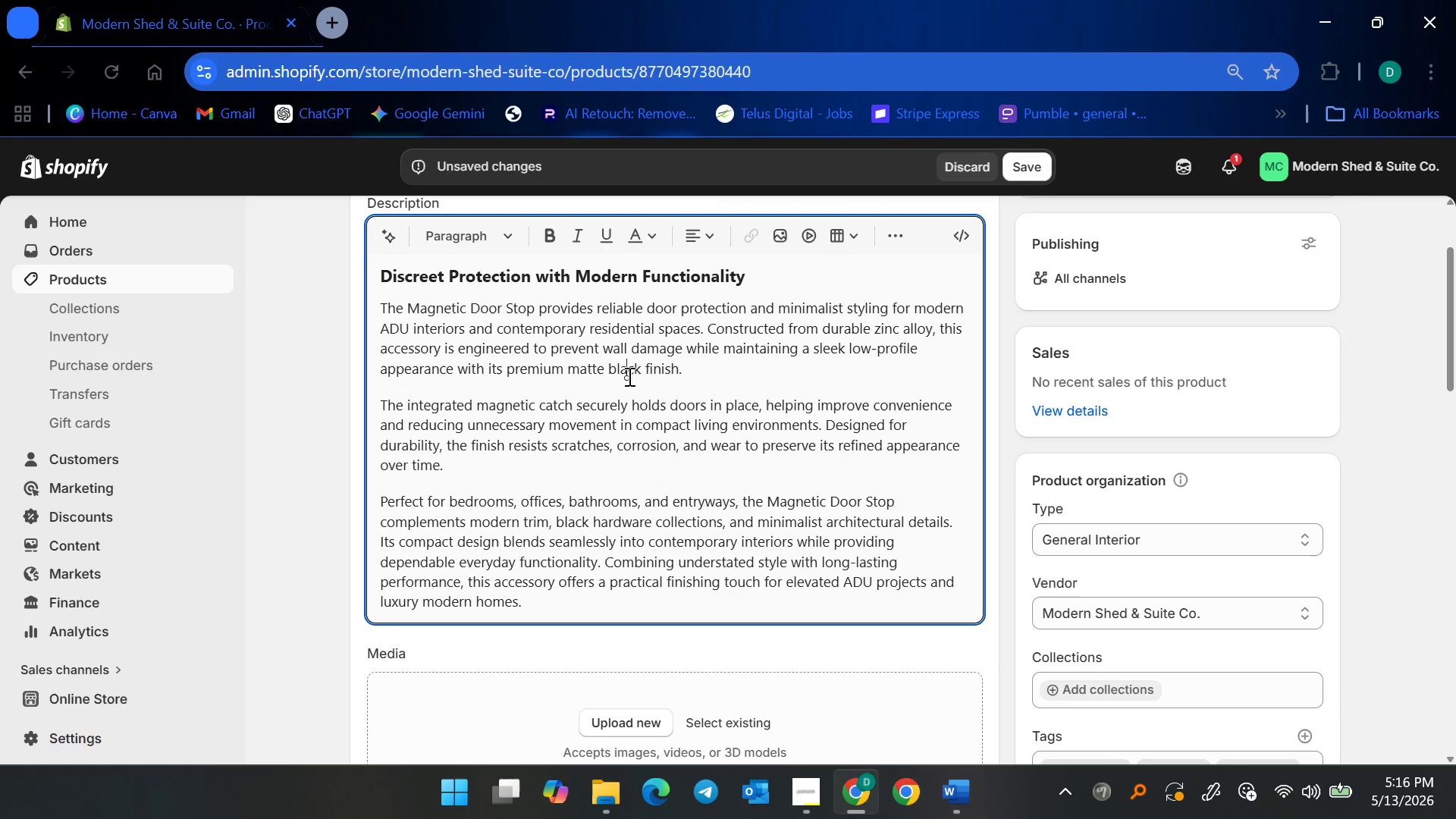 
scroll: coordinate [631, 385], scroll_direction: down, amount: 3.0
 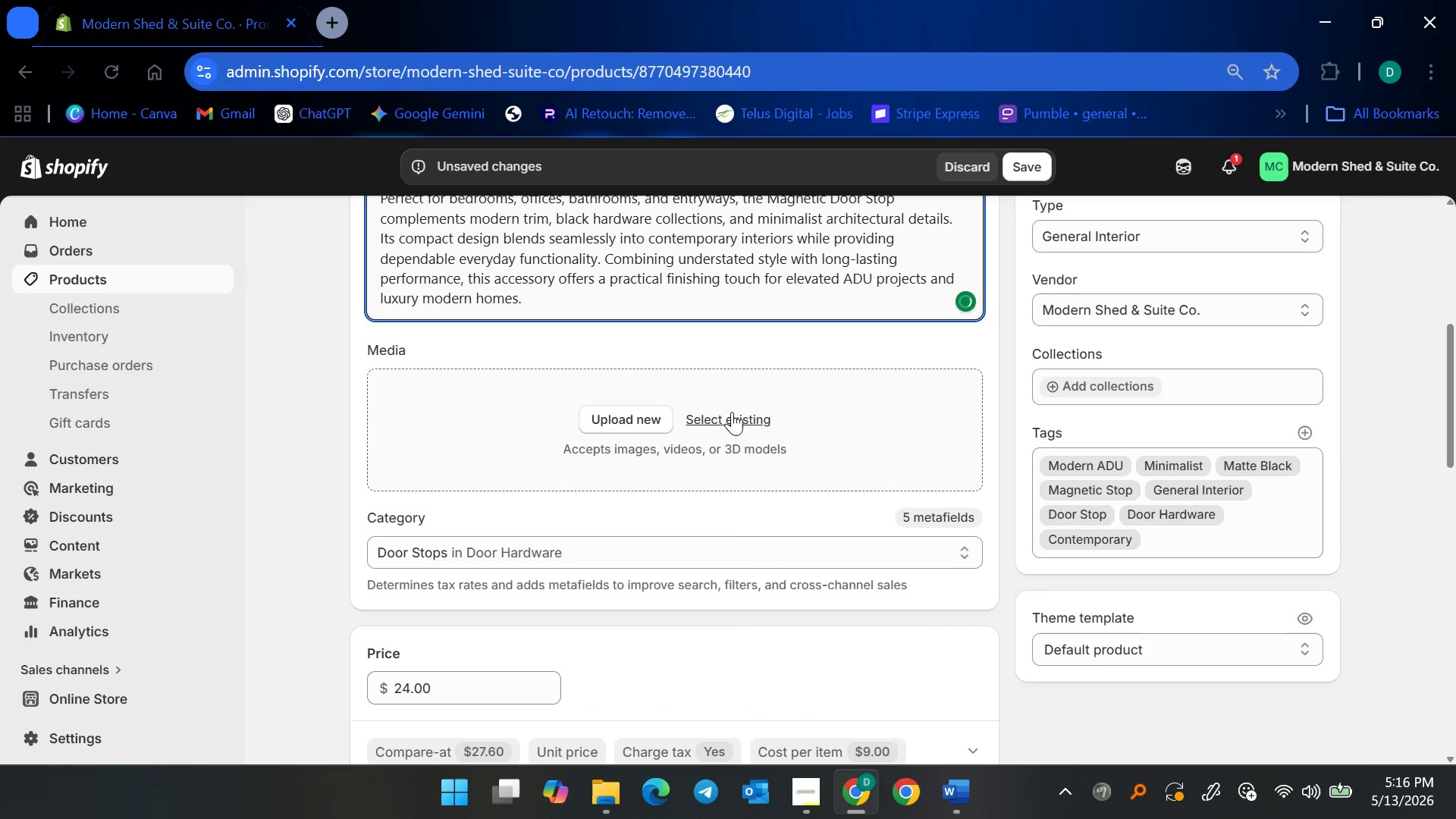 
left_click([732, 412])
 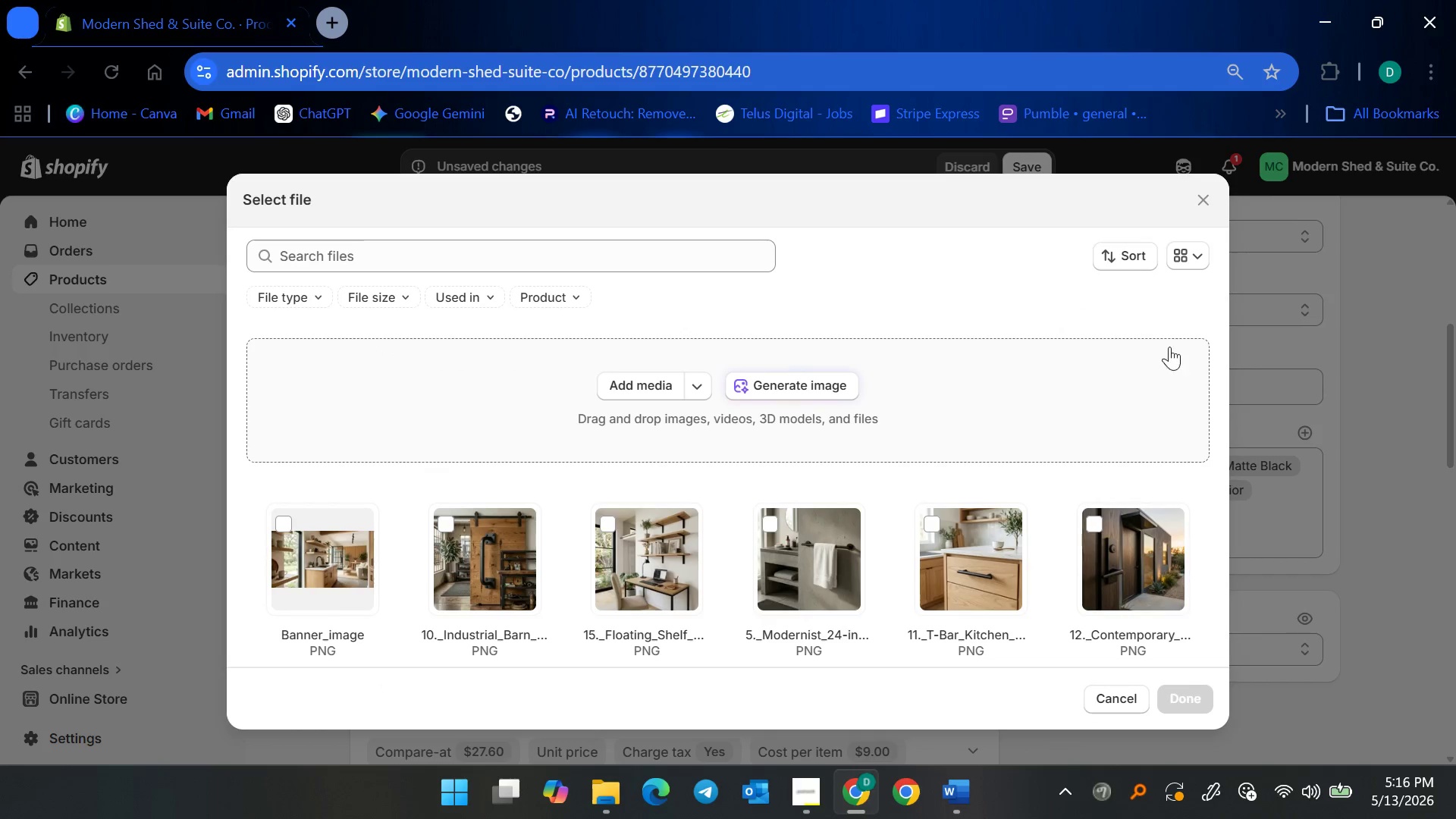 
left_click([1135, 248])
 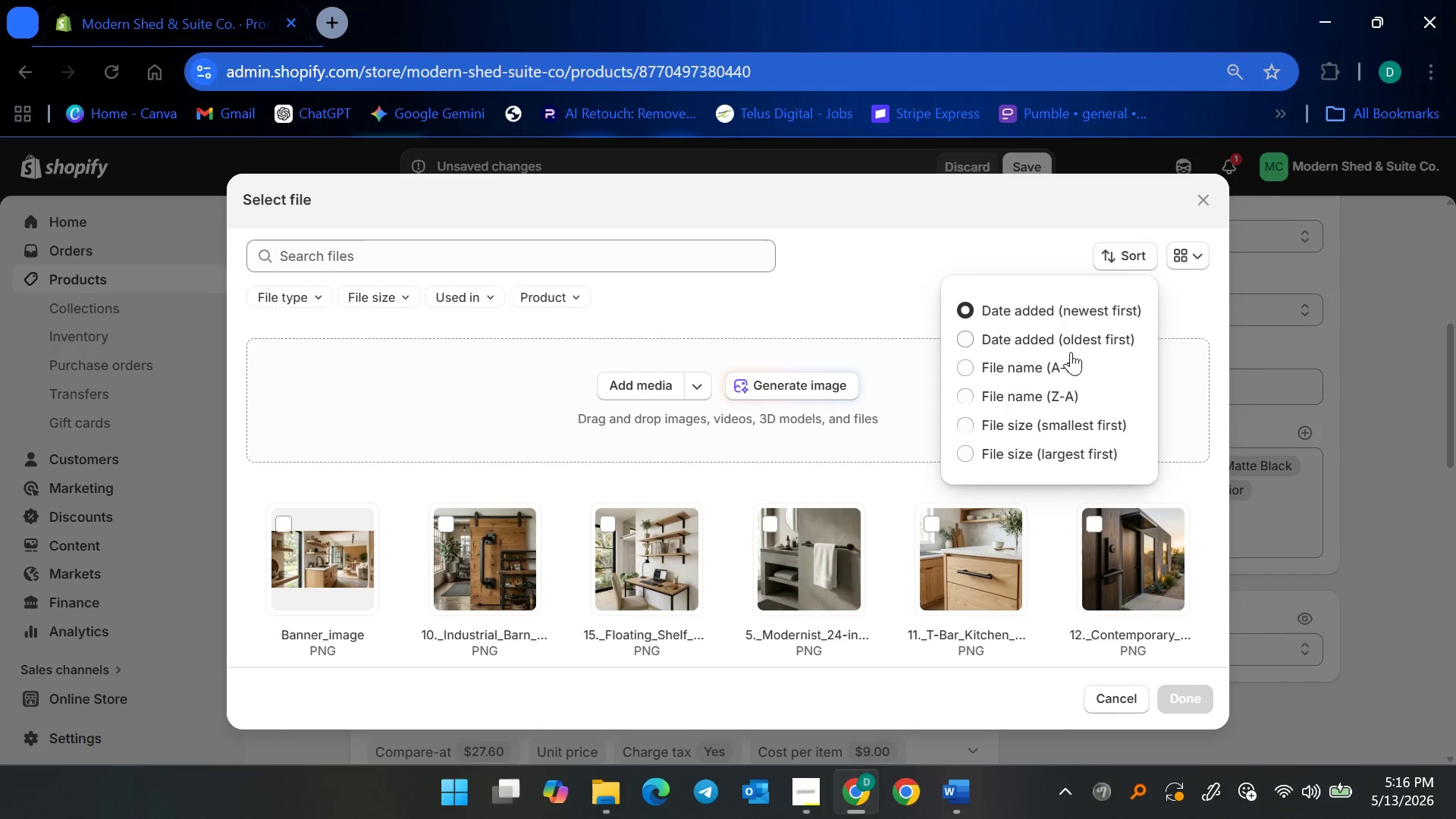 
left_click([1056, 362])
 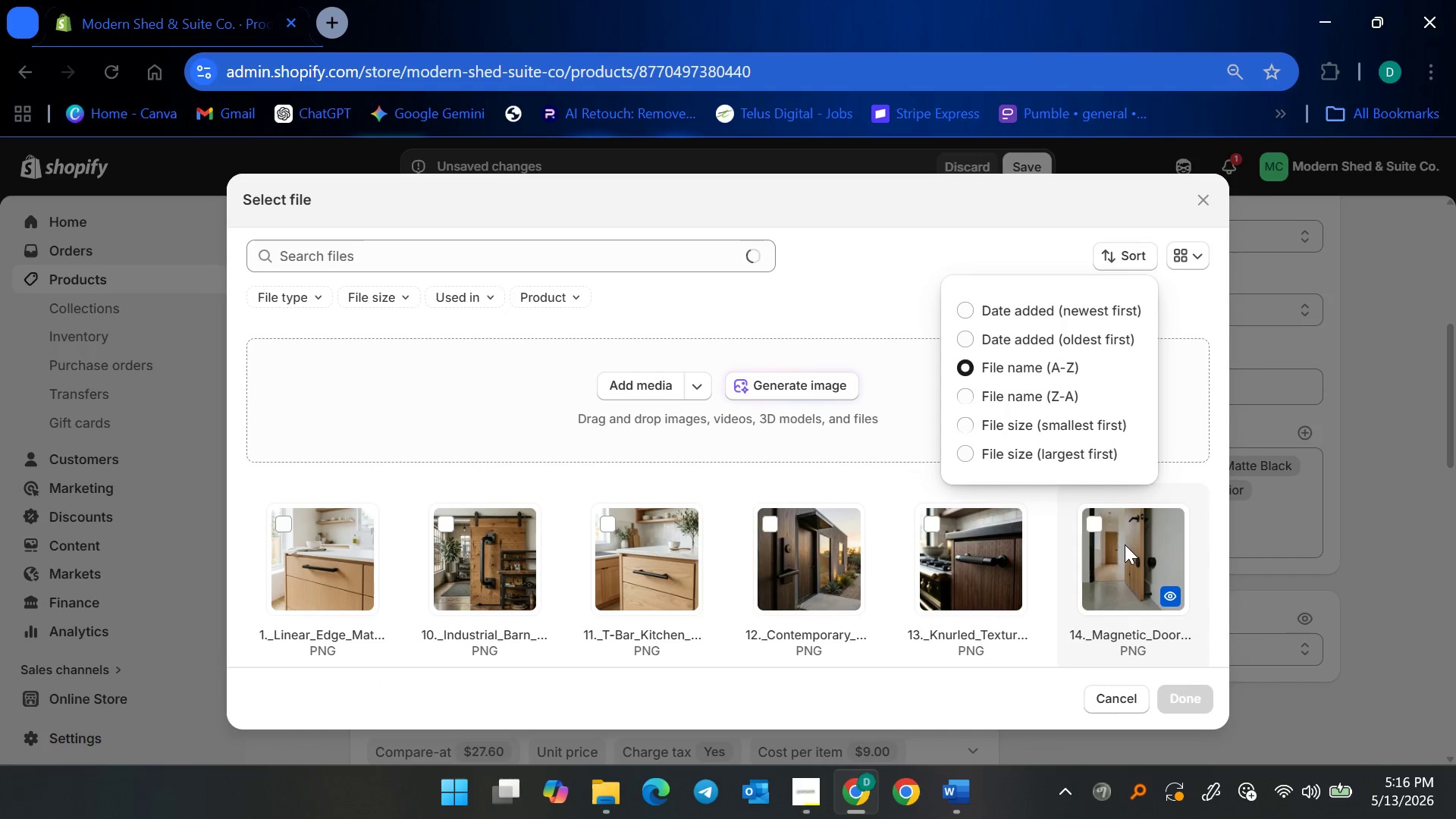 
left_click([1125, 544])
 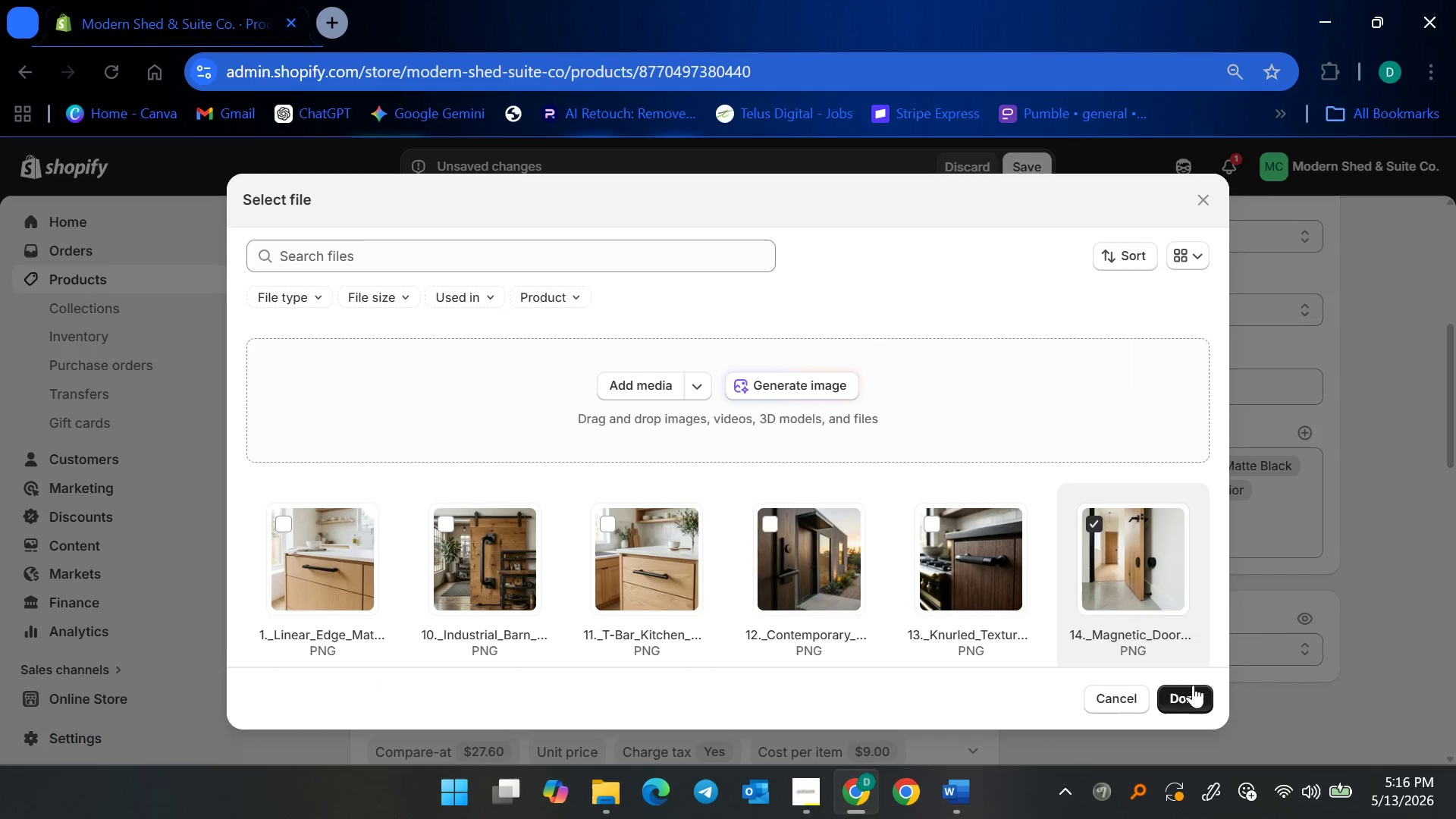 
left_click([1190, 689])
 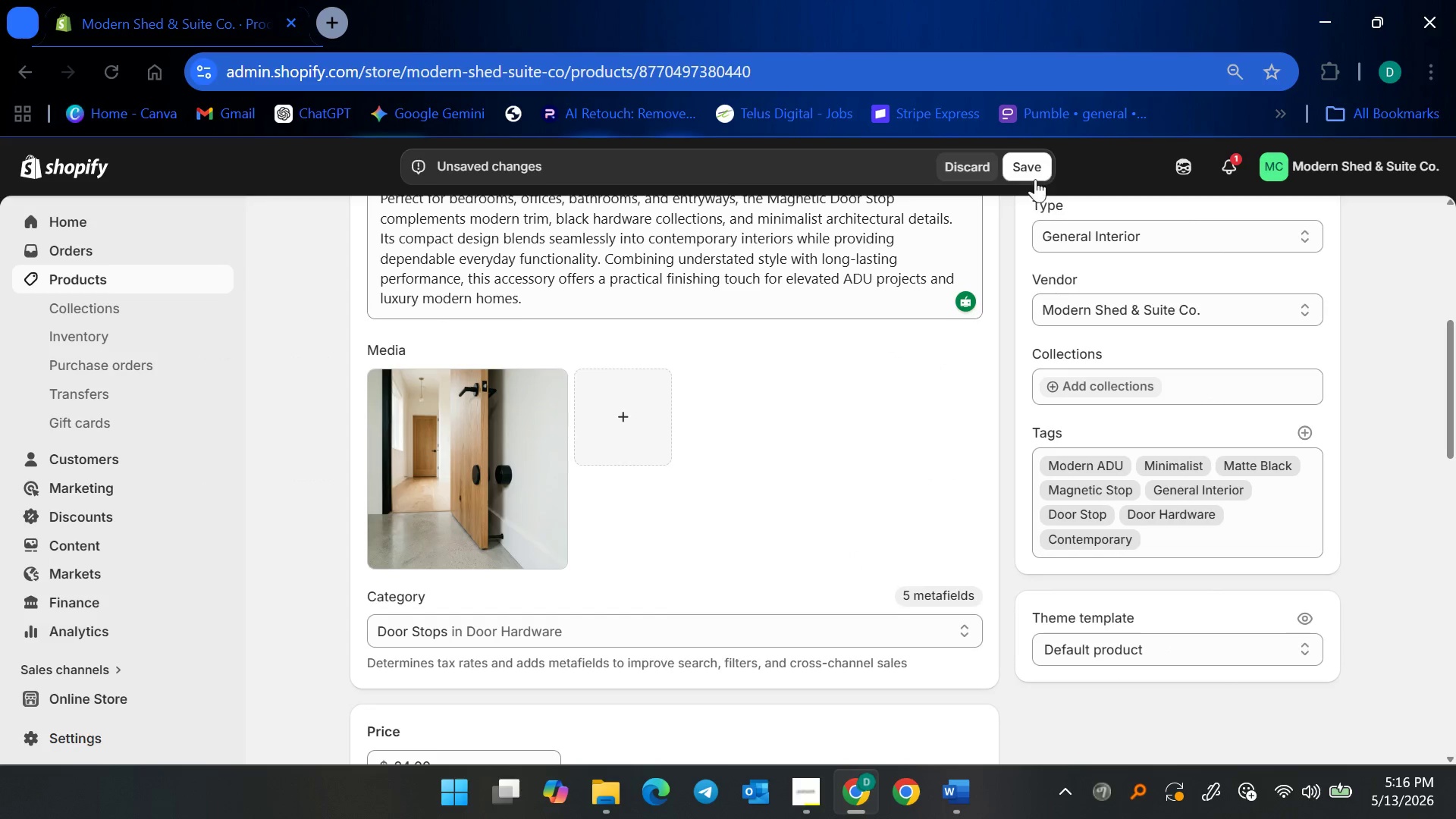 
left_click([1037, 175])
 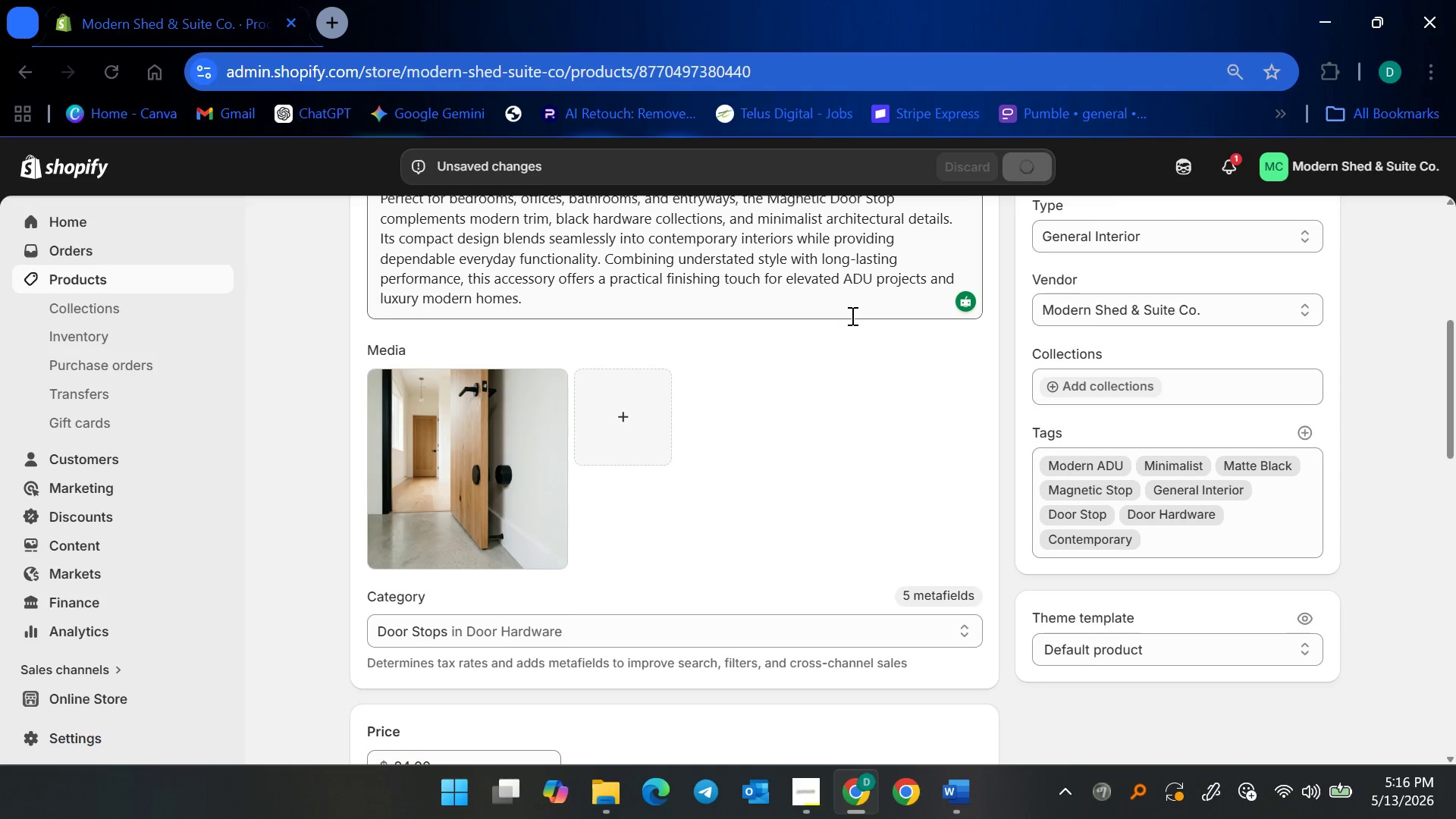 
wait(8.06)
 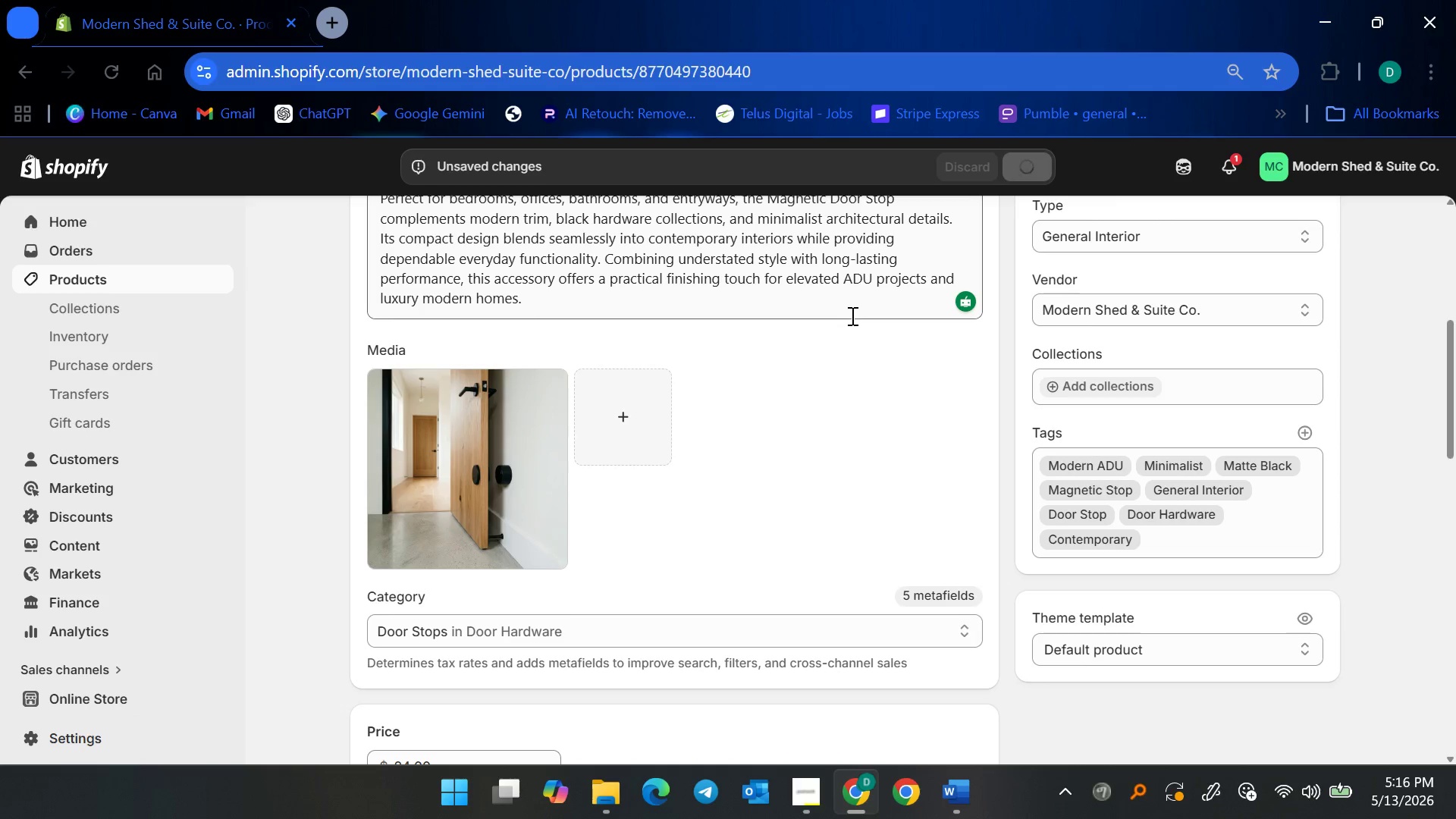 
left_click([128, 278])
 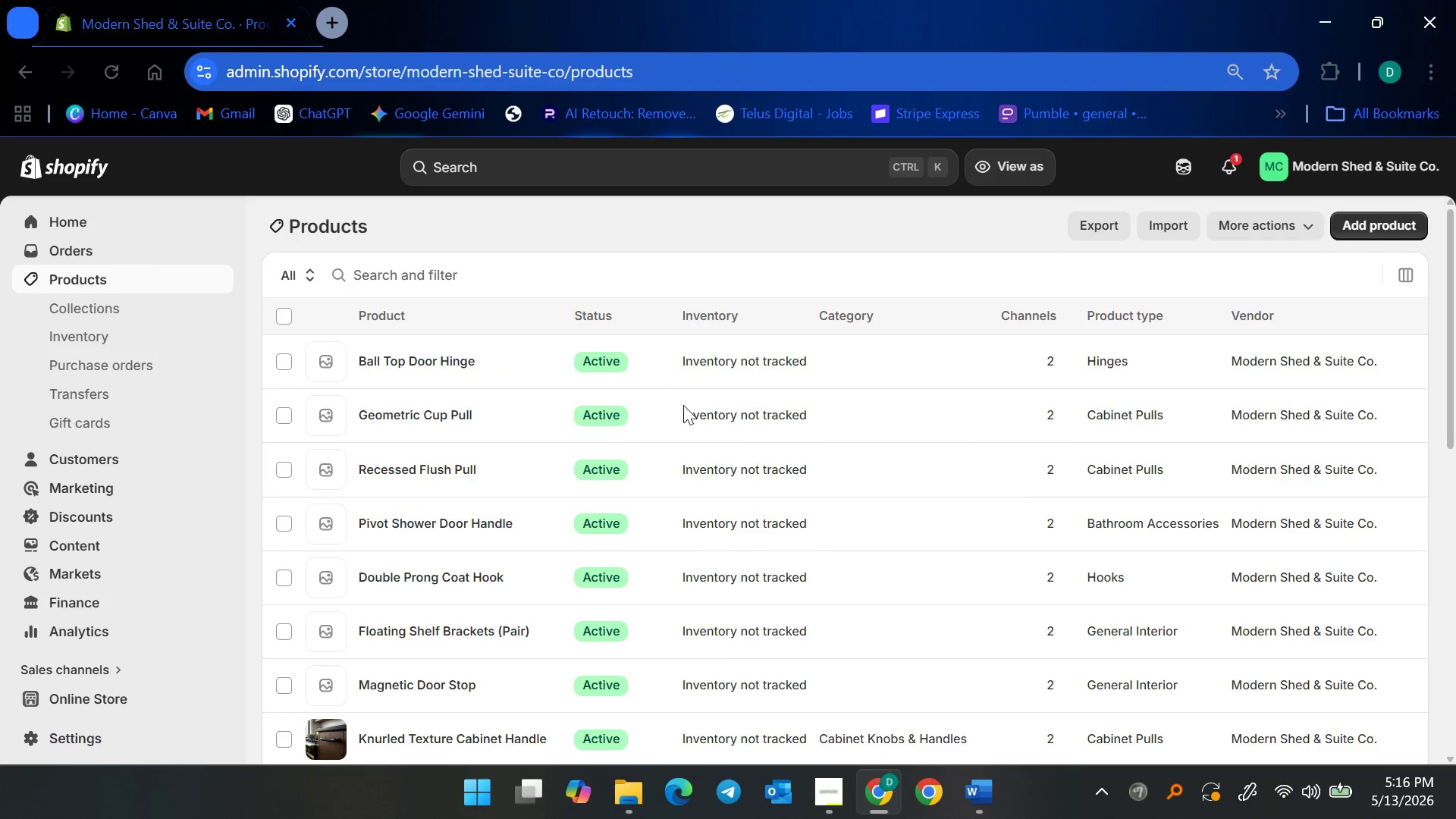 
scroll: coordinate [673, 441], scroll_direction: down, amount: 3.0
 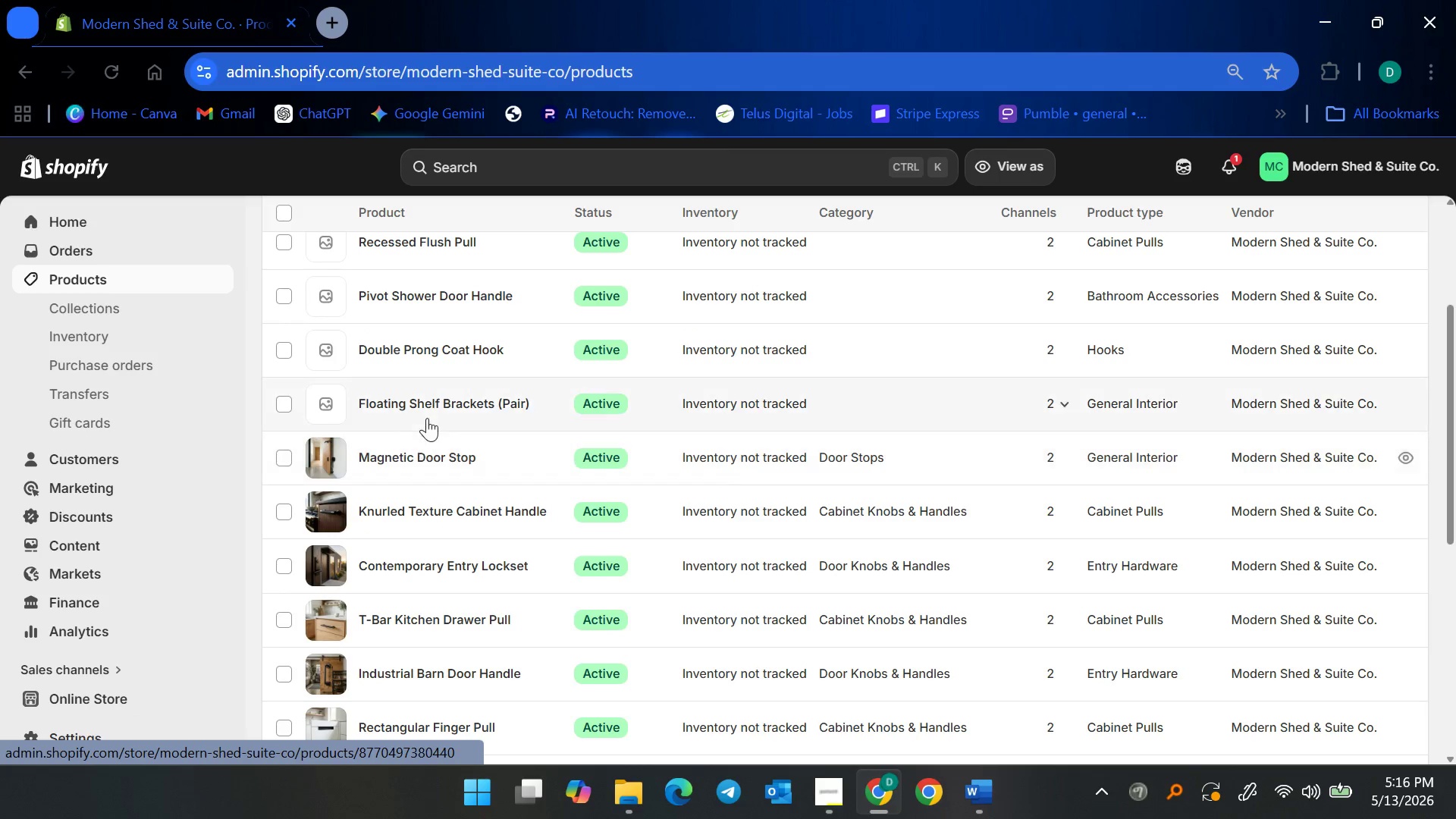 
left_click([433, 401])
 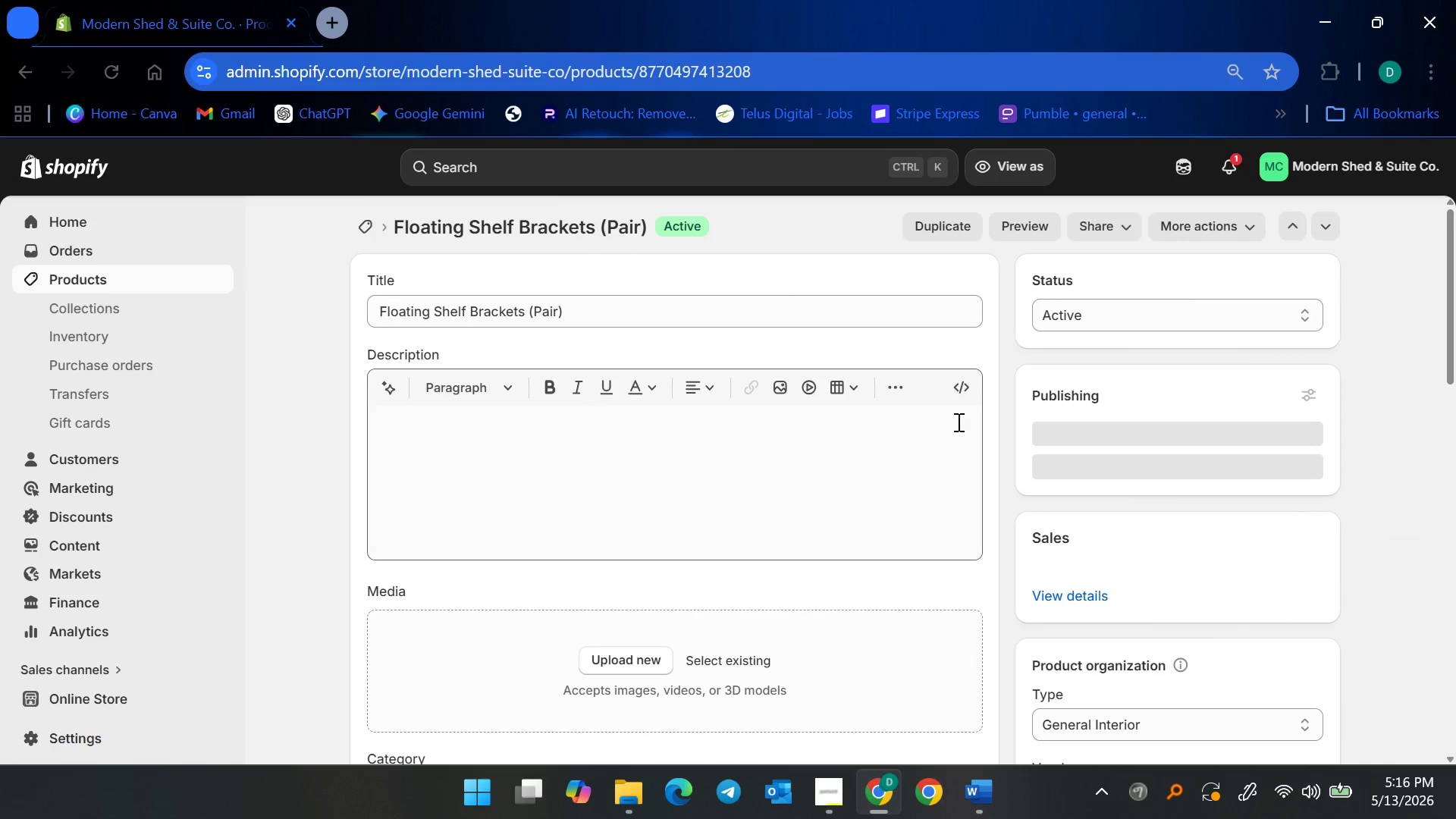 
scroll: coordinate [857, 571], scroll_direction: down, amount: 5.0
 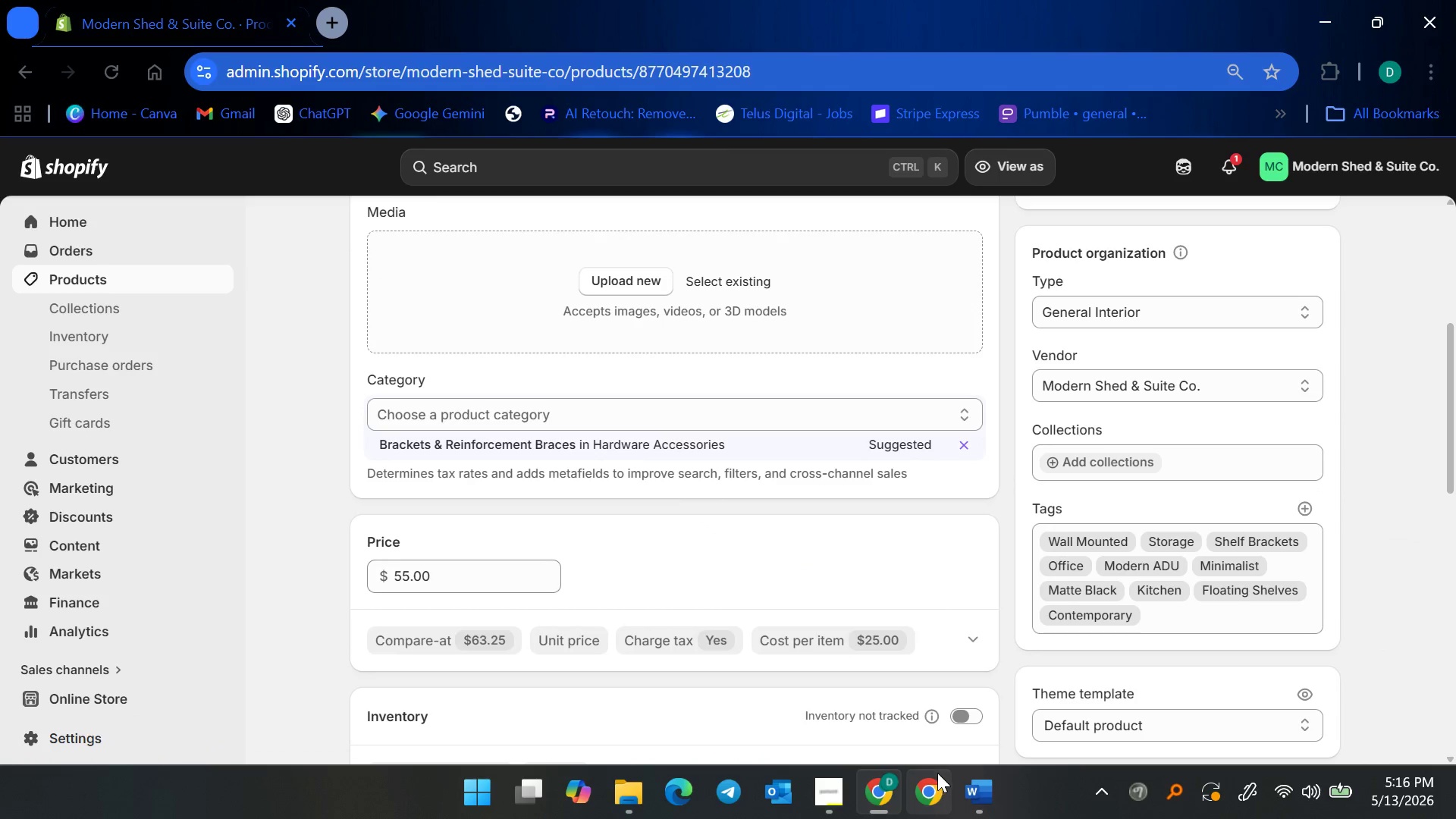 
left_click([974, 799])
 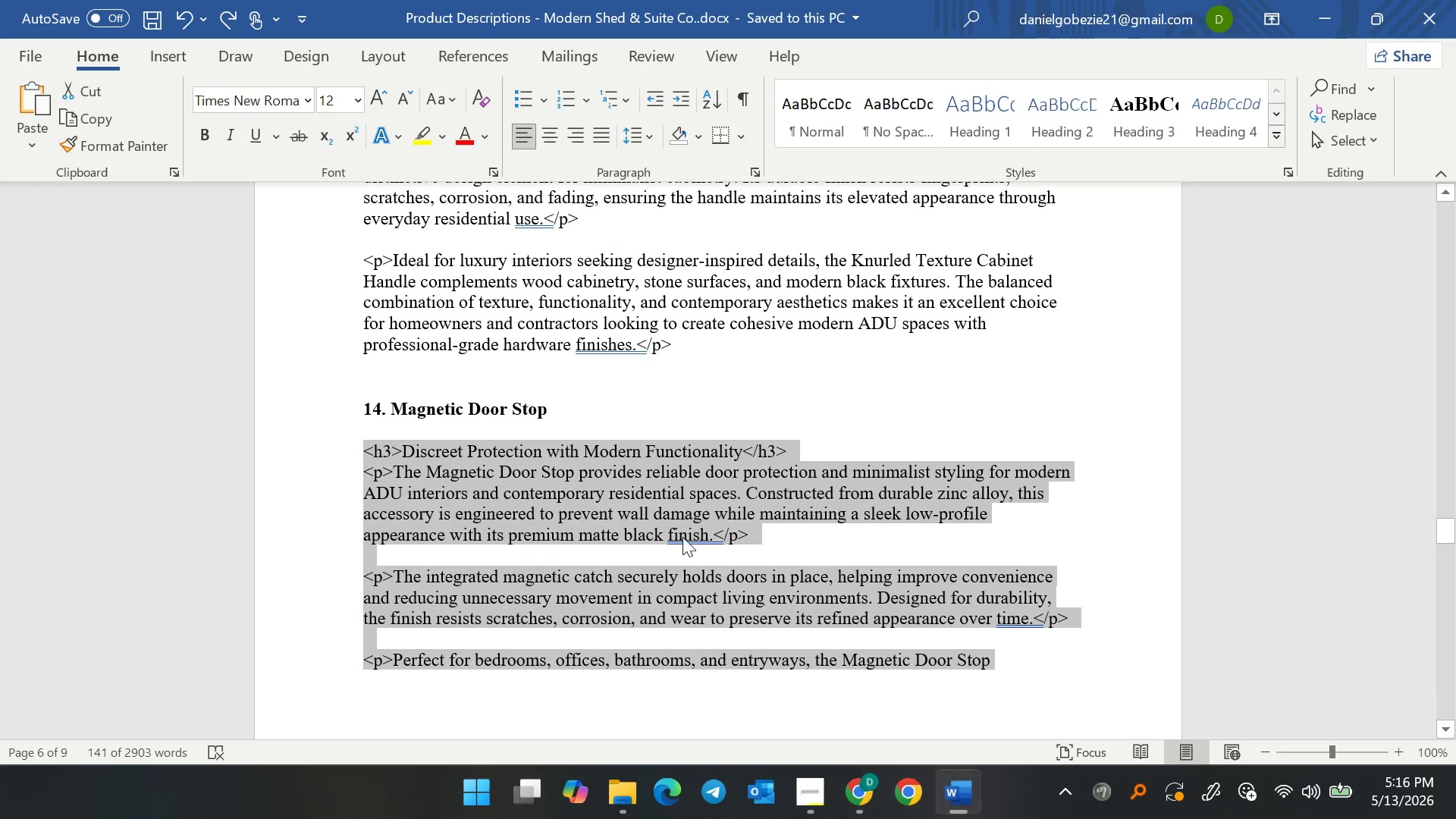 
left_click([675, 534])
 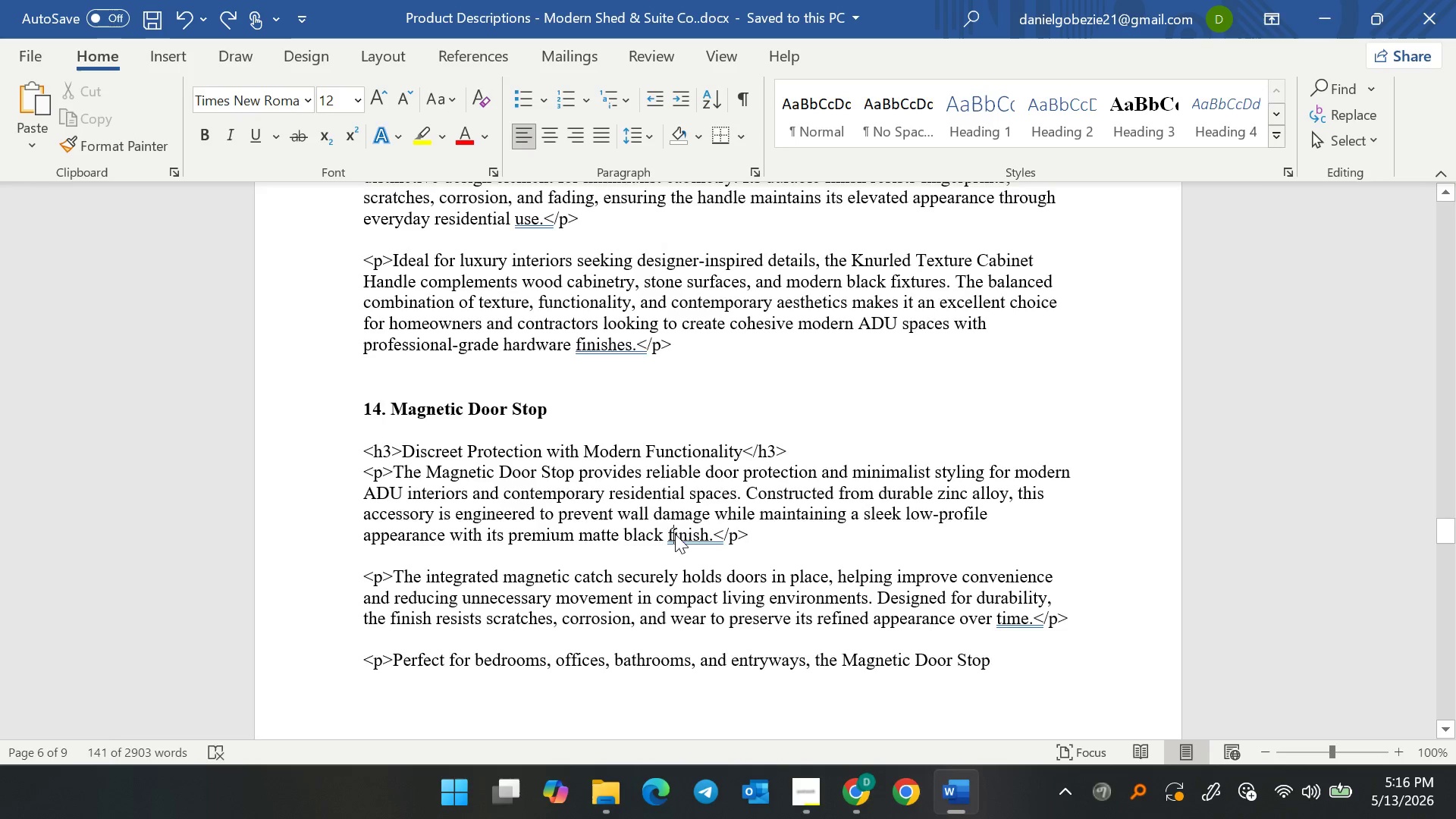 
scroll: coordinate [397, 526], scroll_direction: down, amount: 21.0
 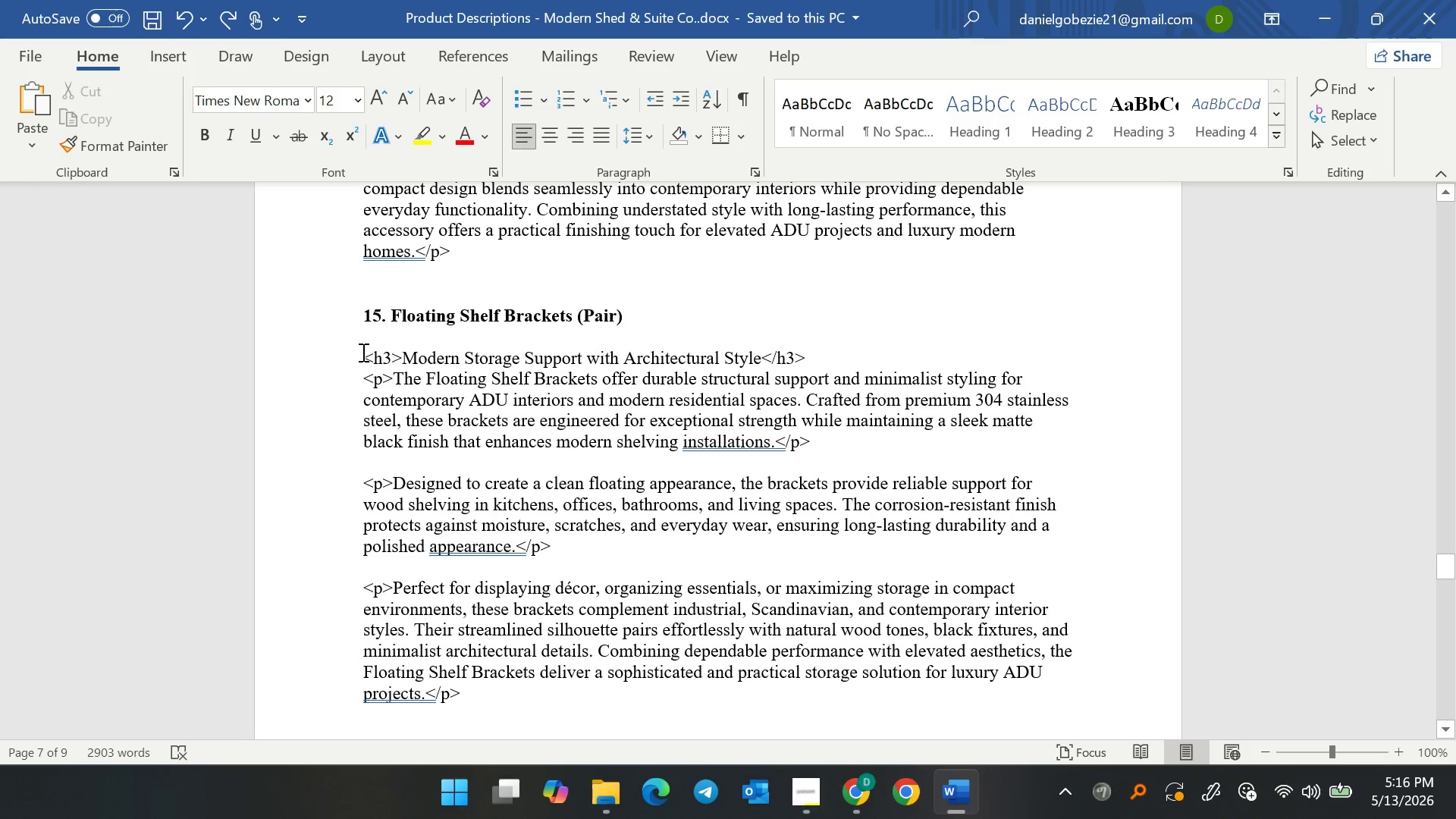 
left_click_drag(start_coordinate=[362, 352], to_coordinate=[589, 701])
 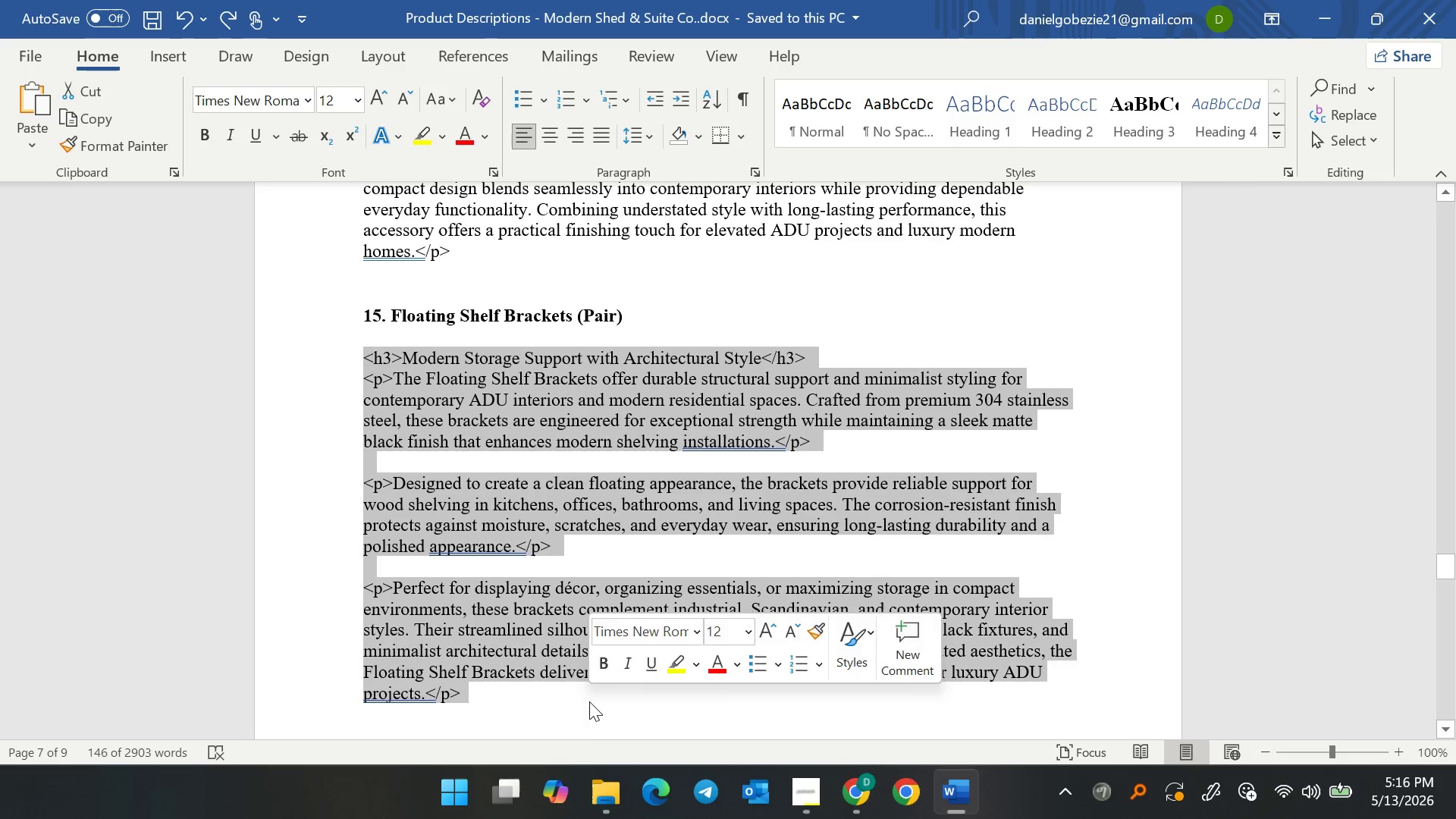 
key(Control+C)
 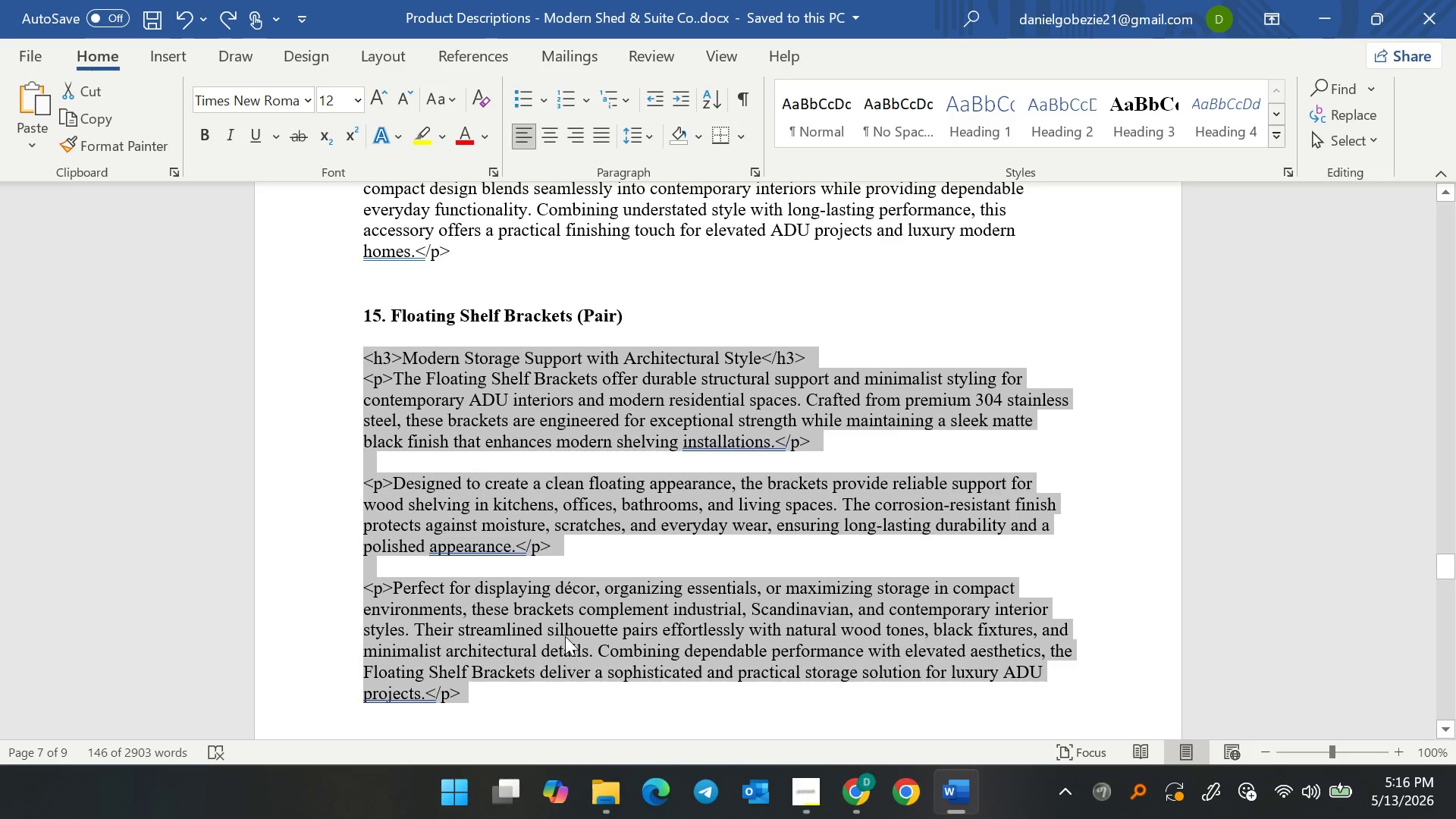 
scroll: coordinate [565, 636], scroll_direction: down, amount: 6.0
 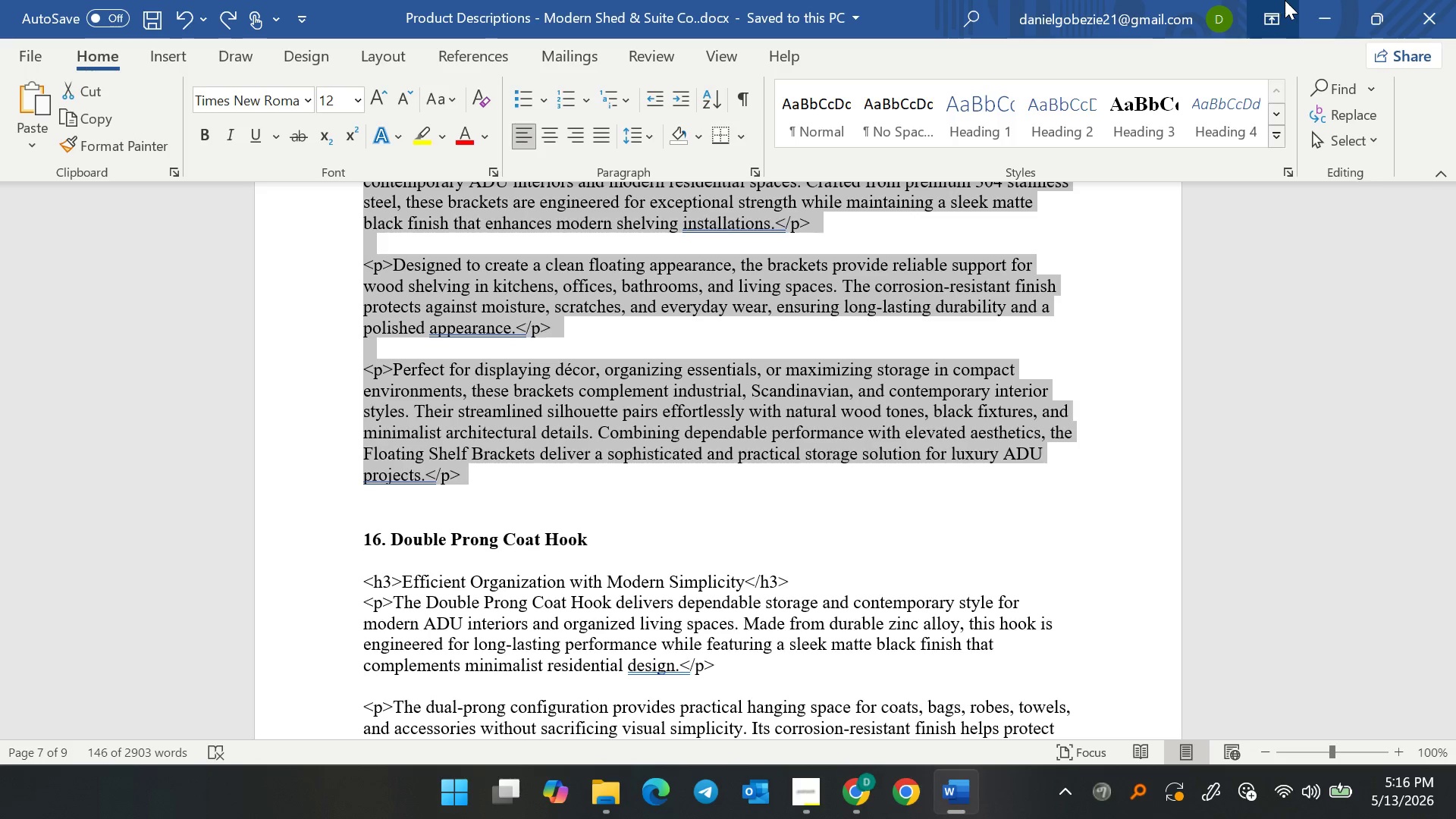 
left_click([1325, 0])
 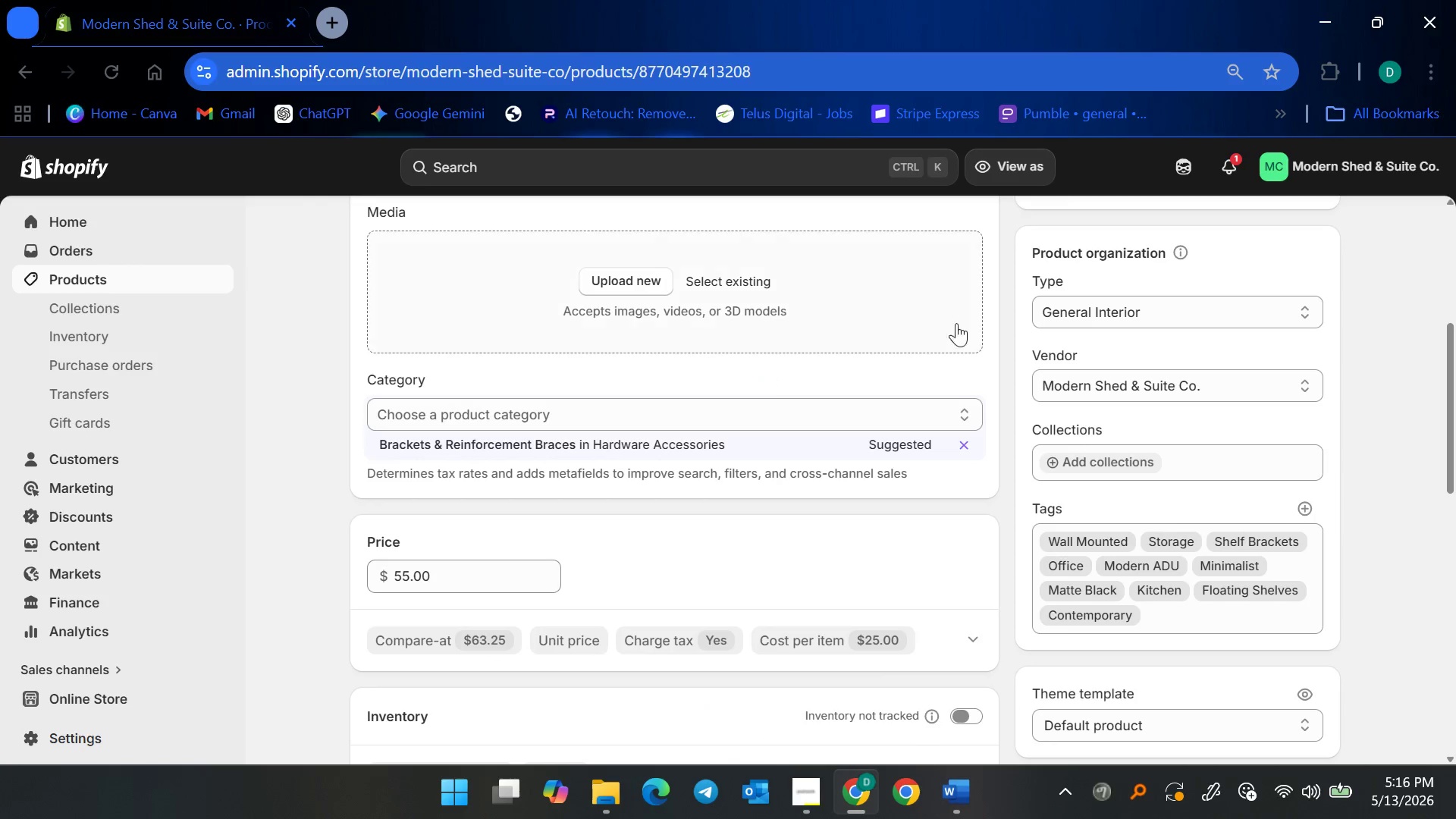 
scroll: coordinate [870, 366], scroll_direction: up, amount: 2.0
 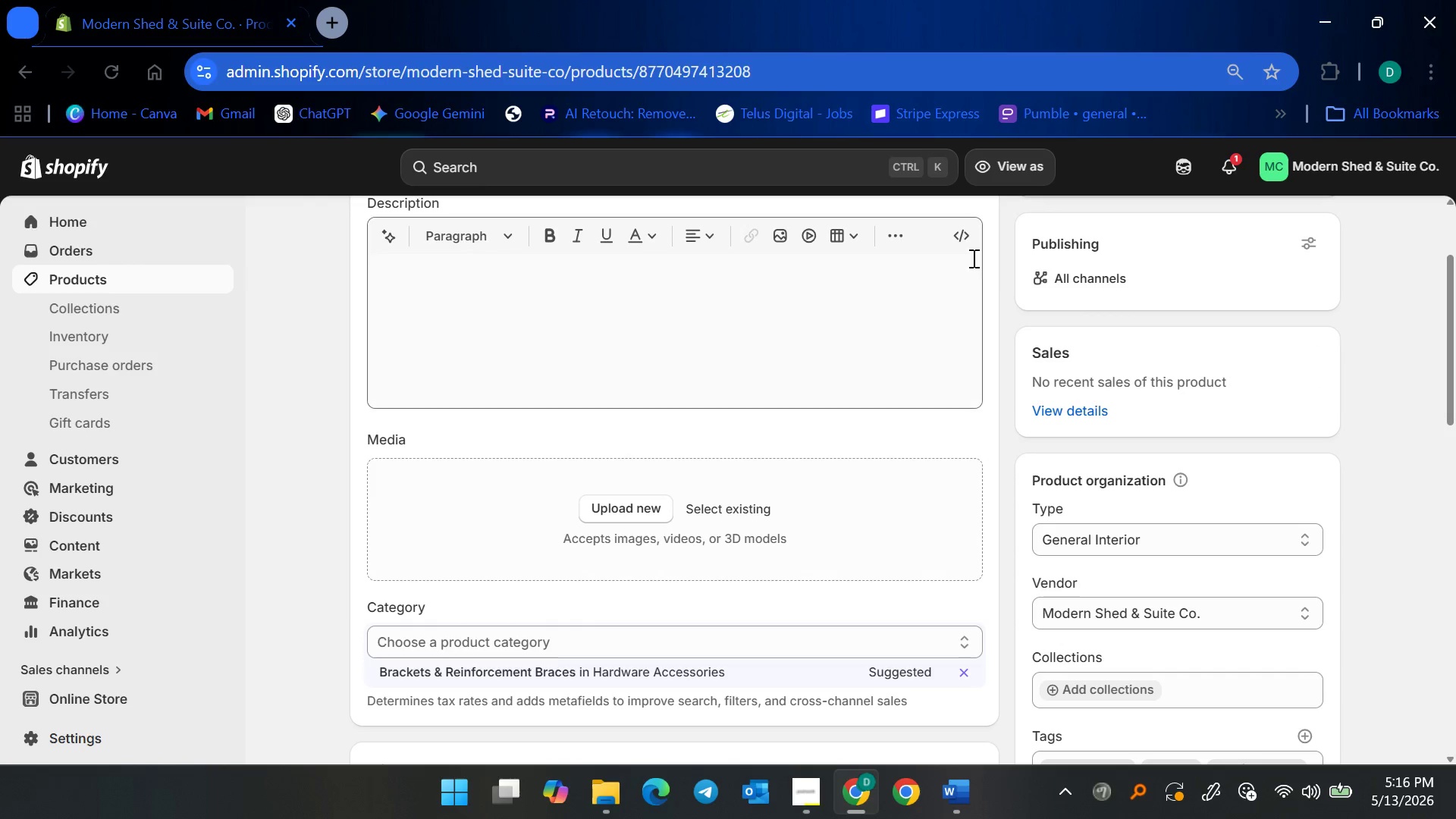 
left_click([967, 243])
 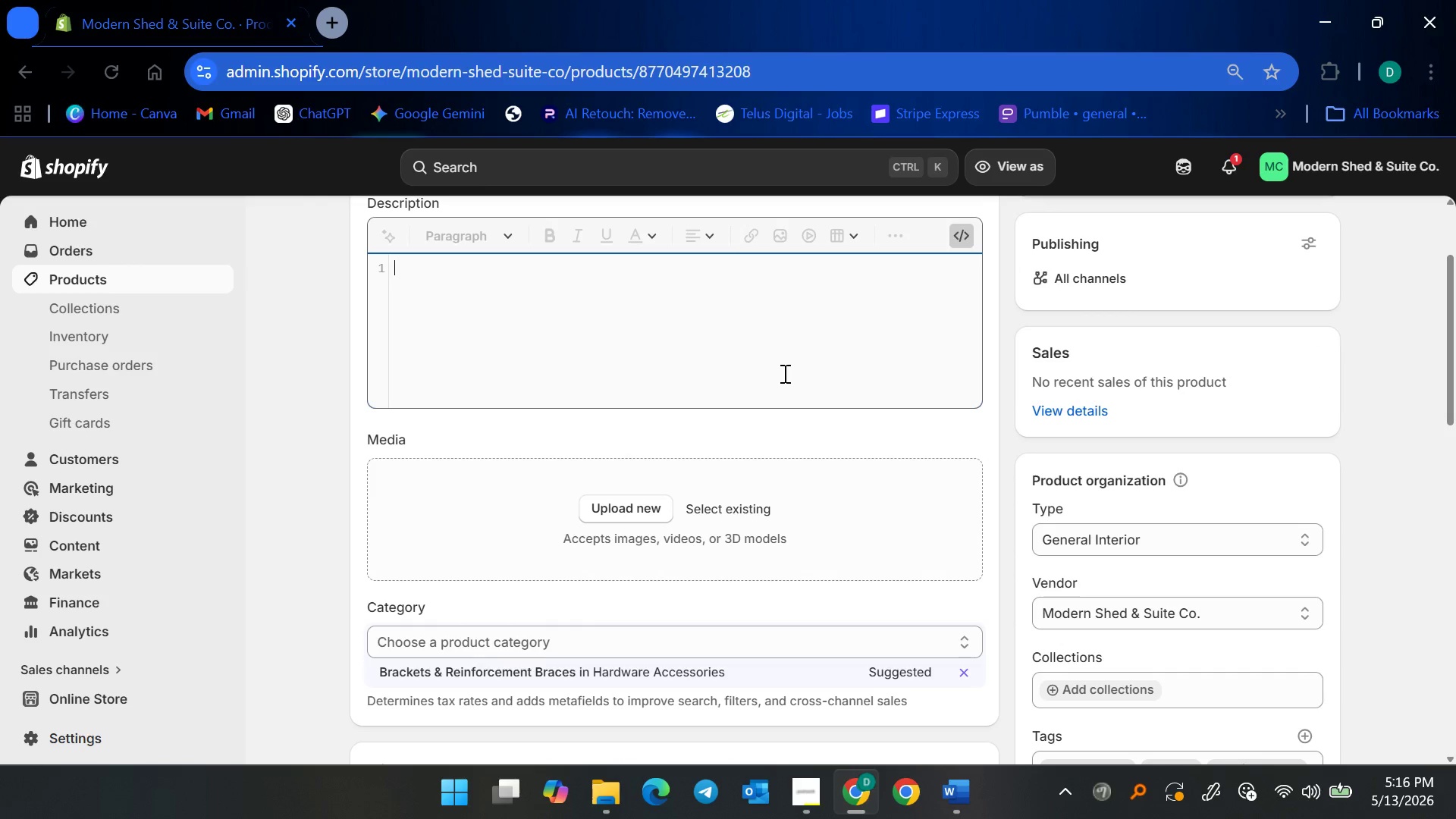 
left_click([783, 373])
 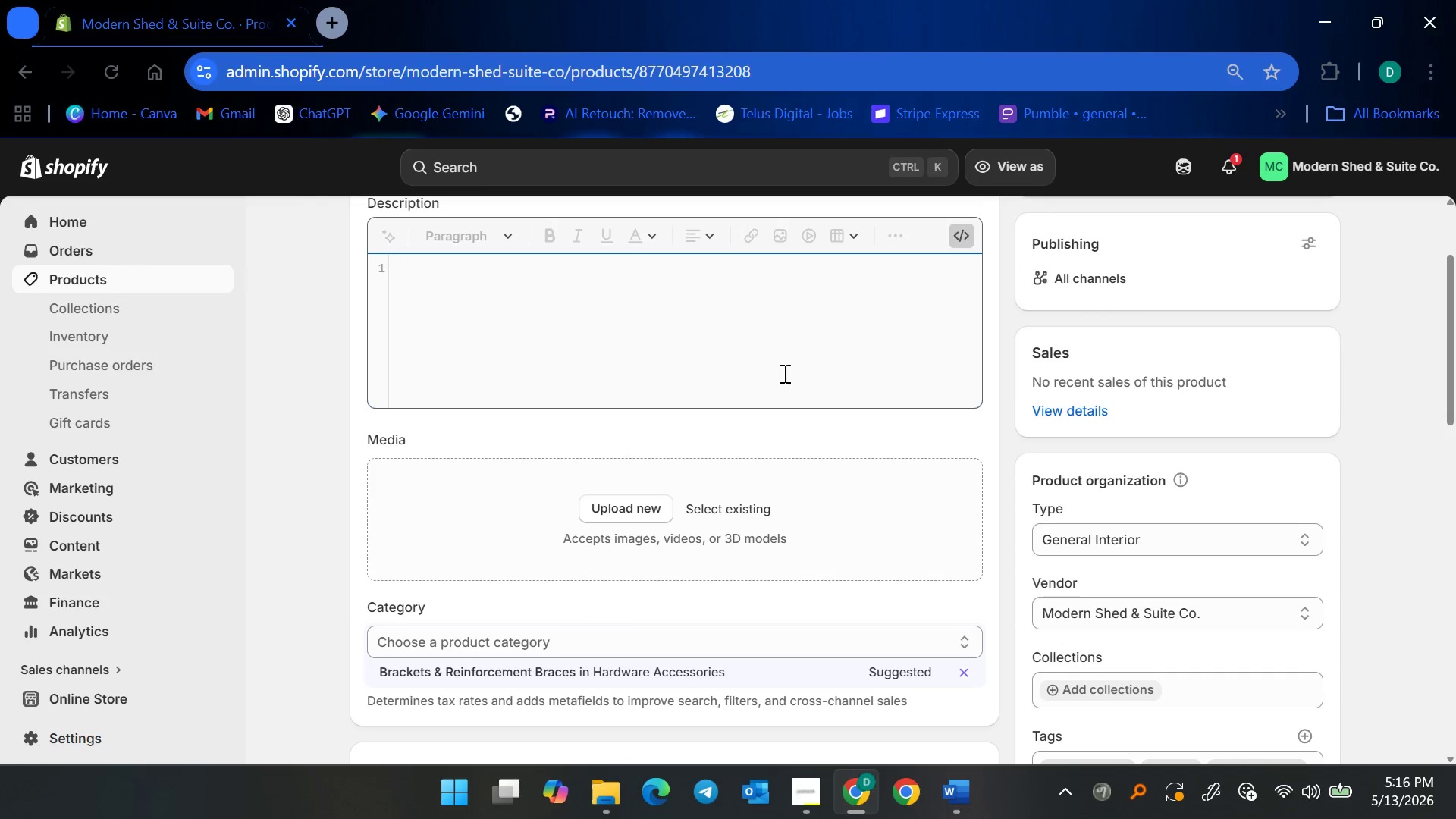 
key(Control+V)
 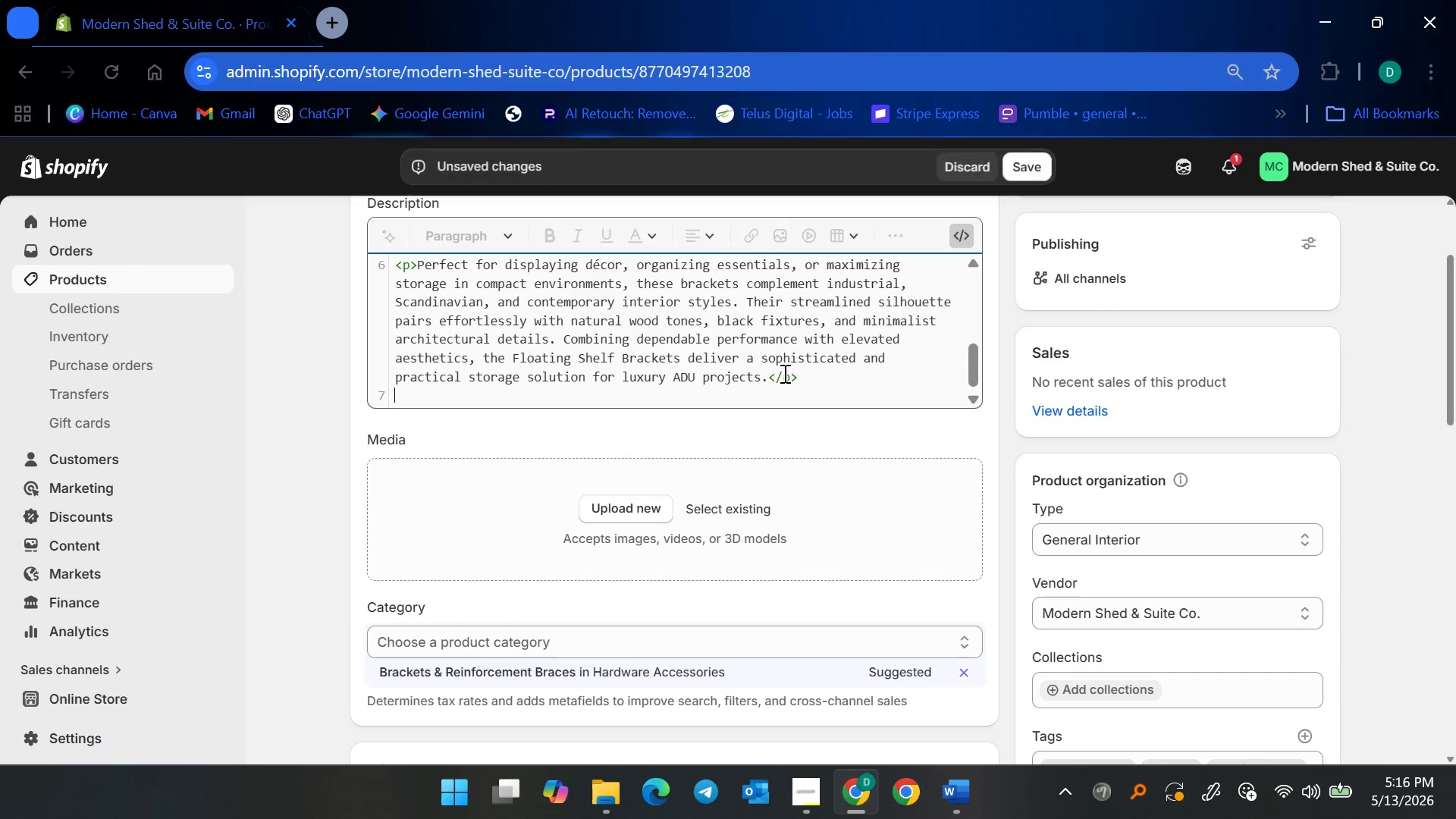 
key(Backspace)
 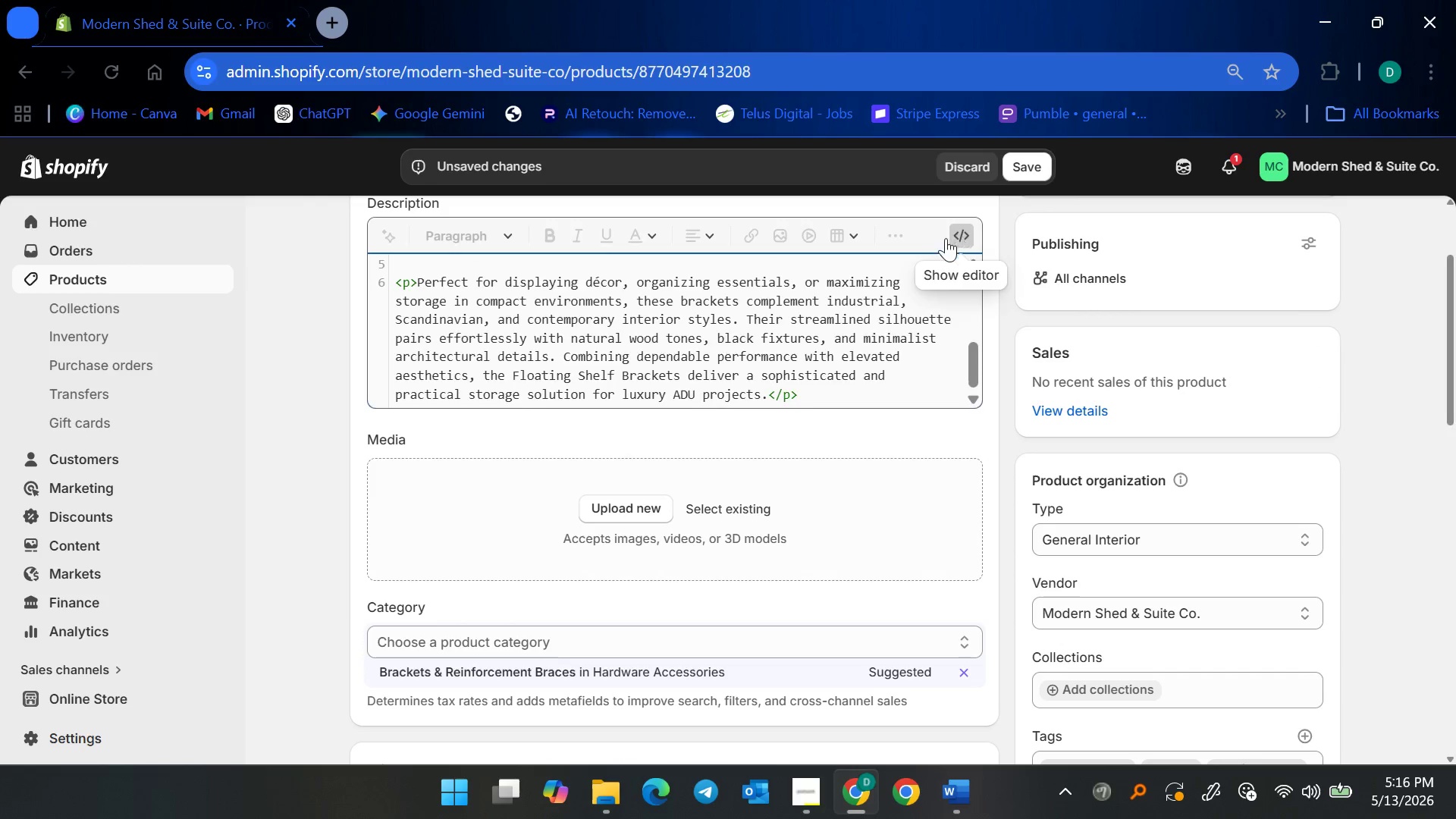 
double_click([704, 378])
 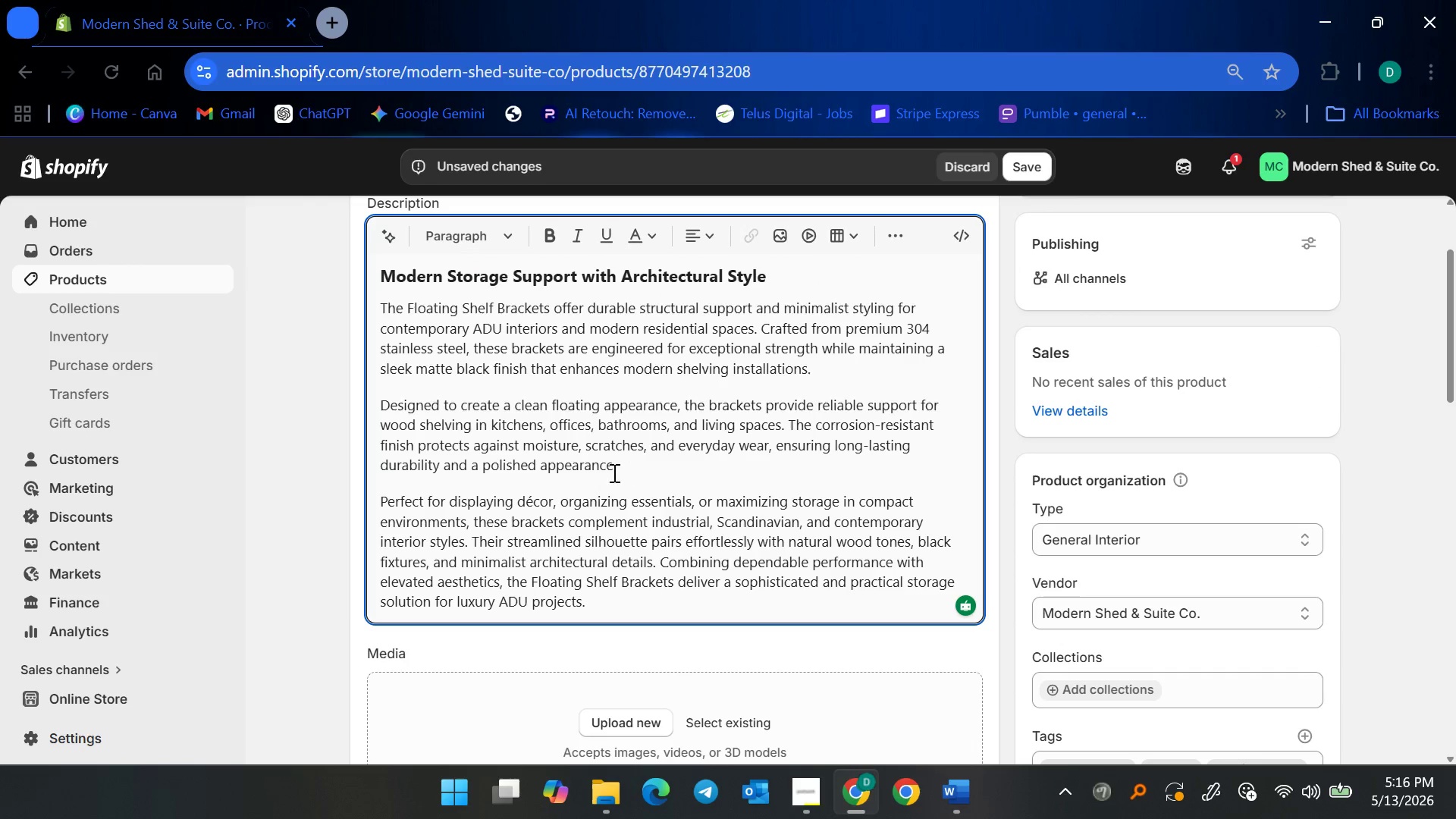 
scroll: coordinate [519, 466], scroll_direction: down, amount: 1.0
 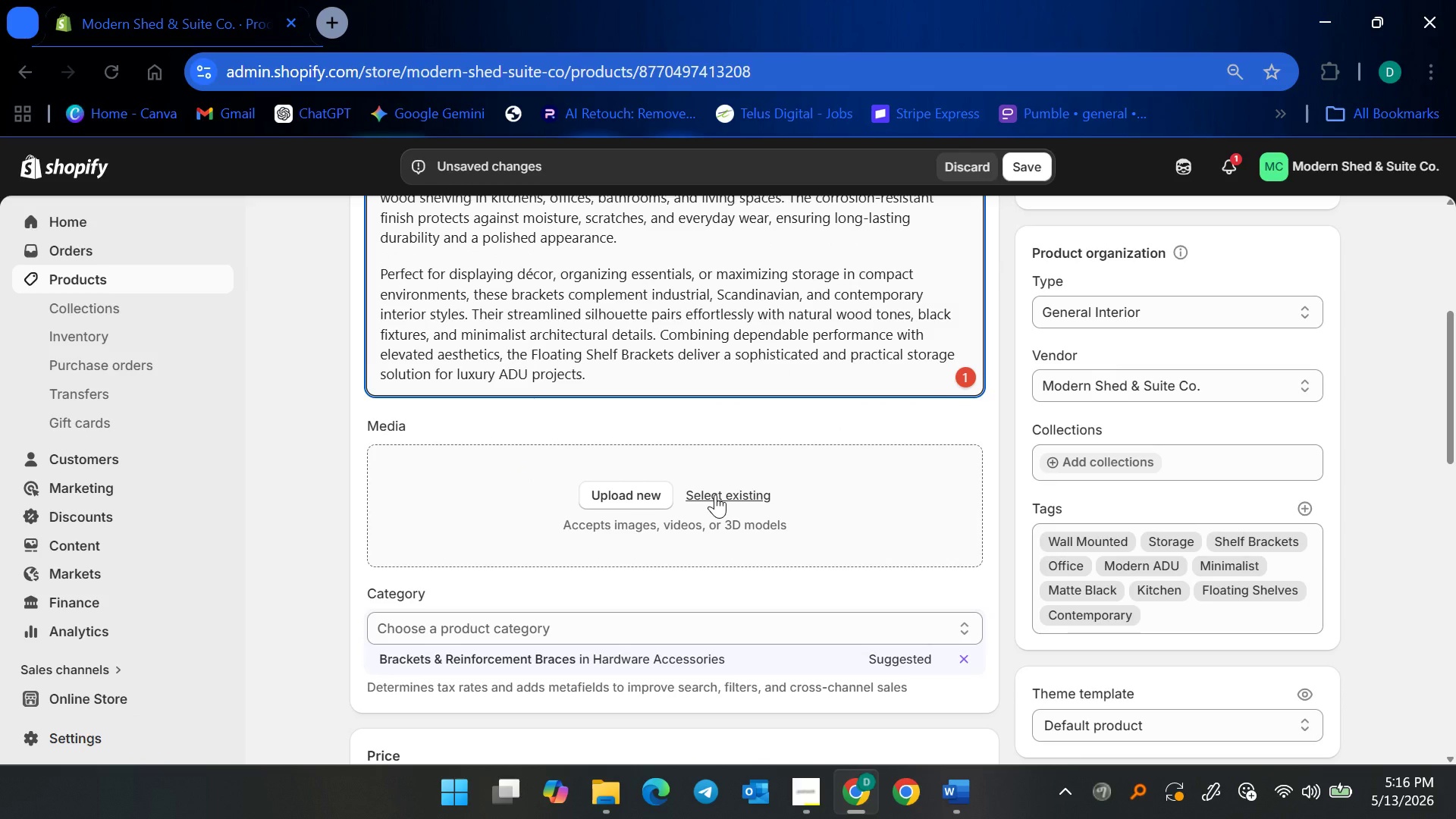 
scroll: coordinate [690, 337], scroll_direction: up, amount: 4.0
 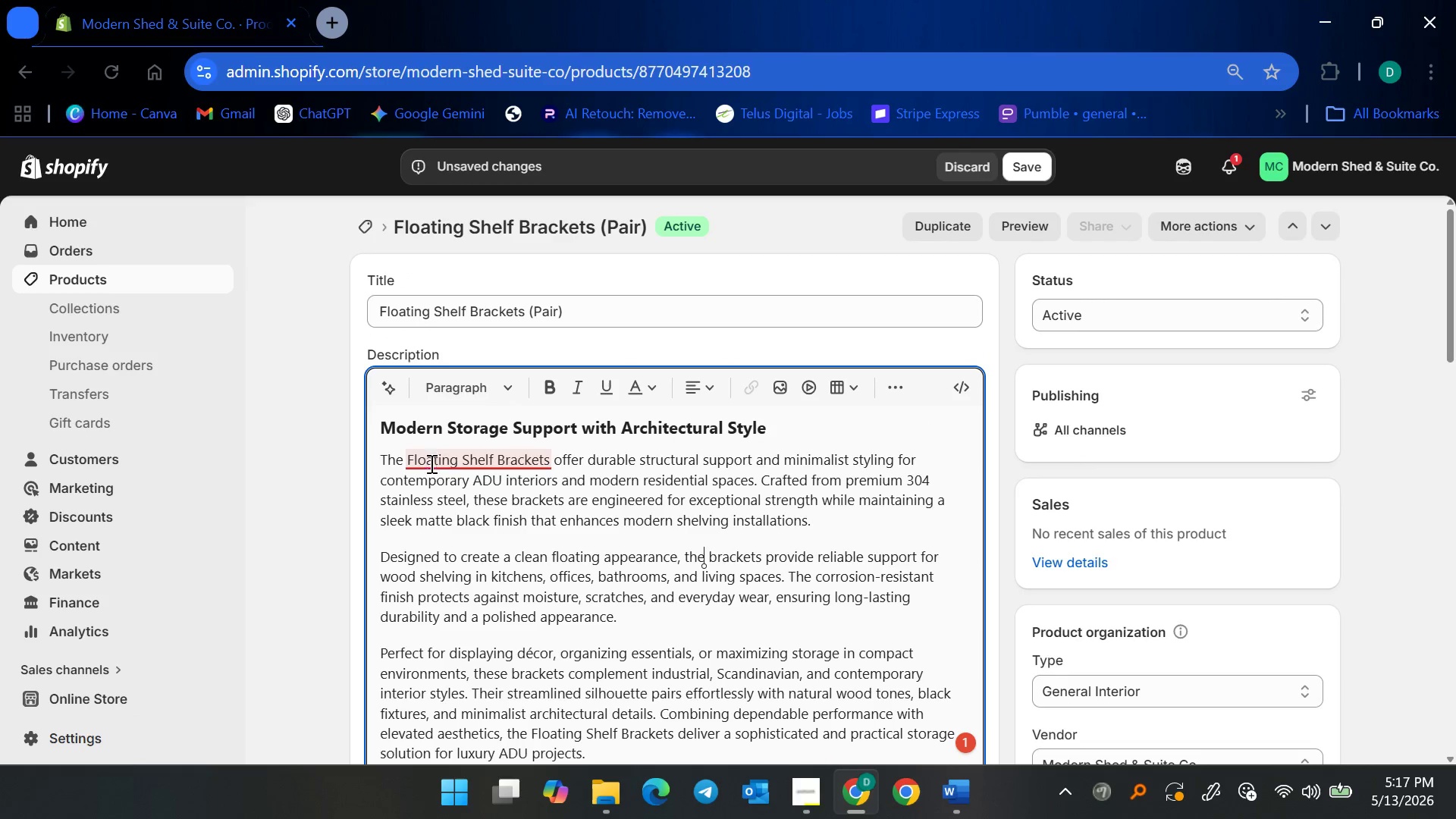 
left_click([446, 458])
 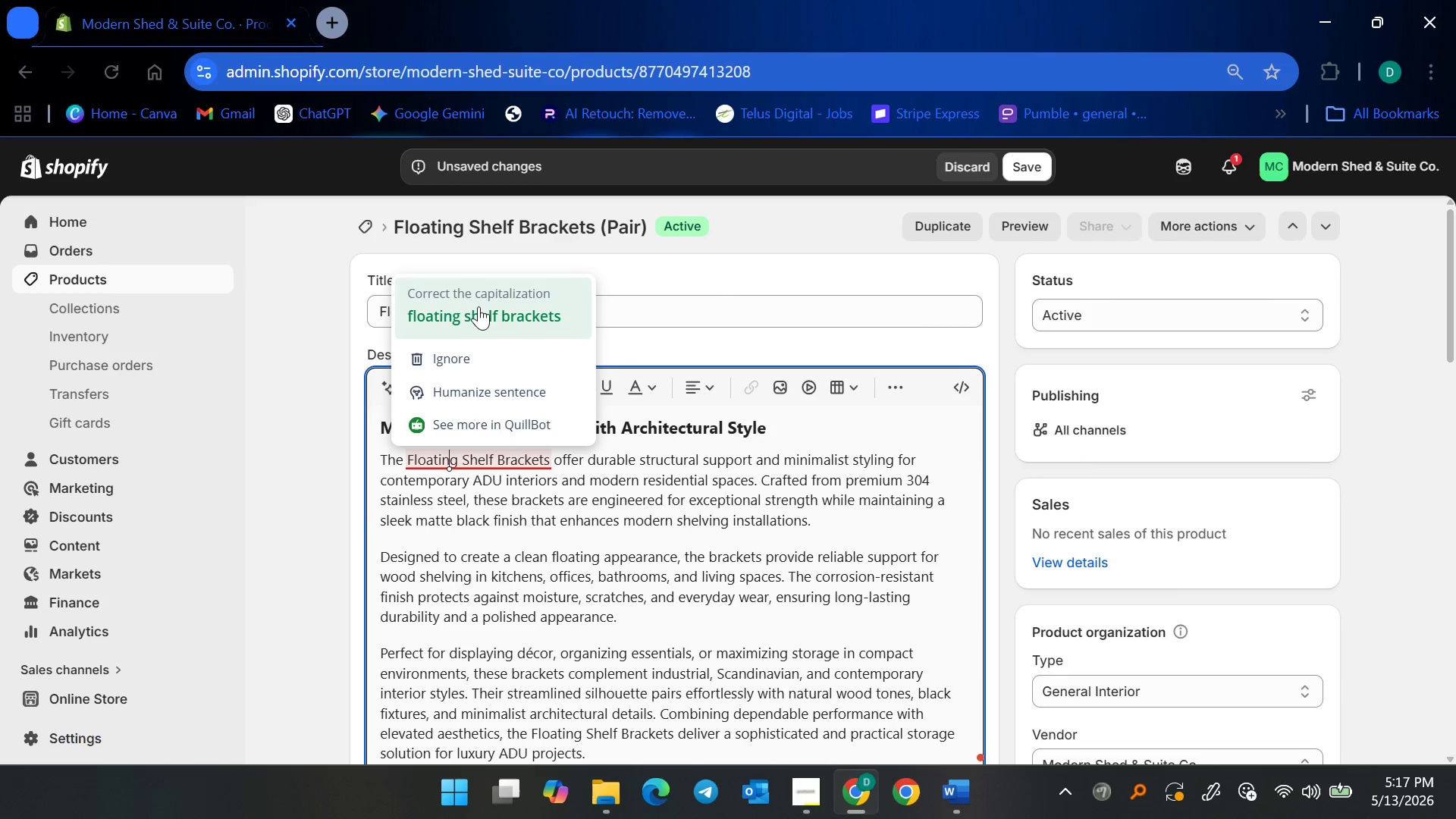 
left_click([479, 306])
 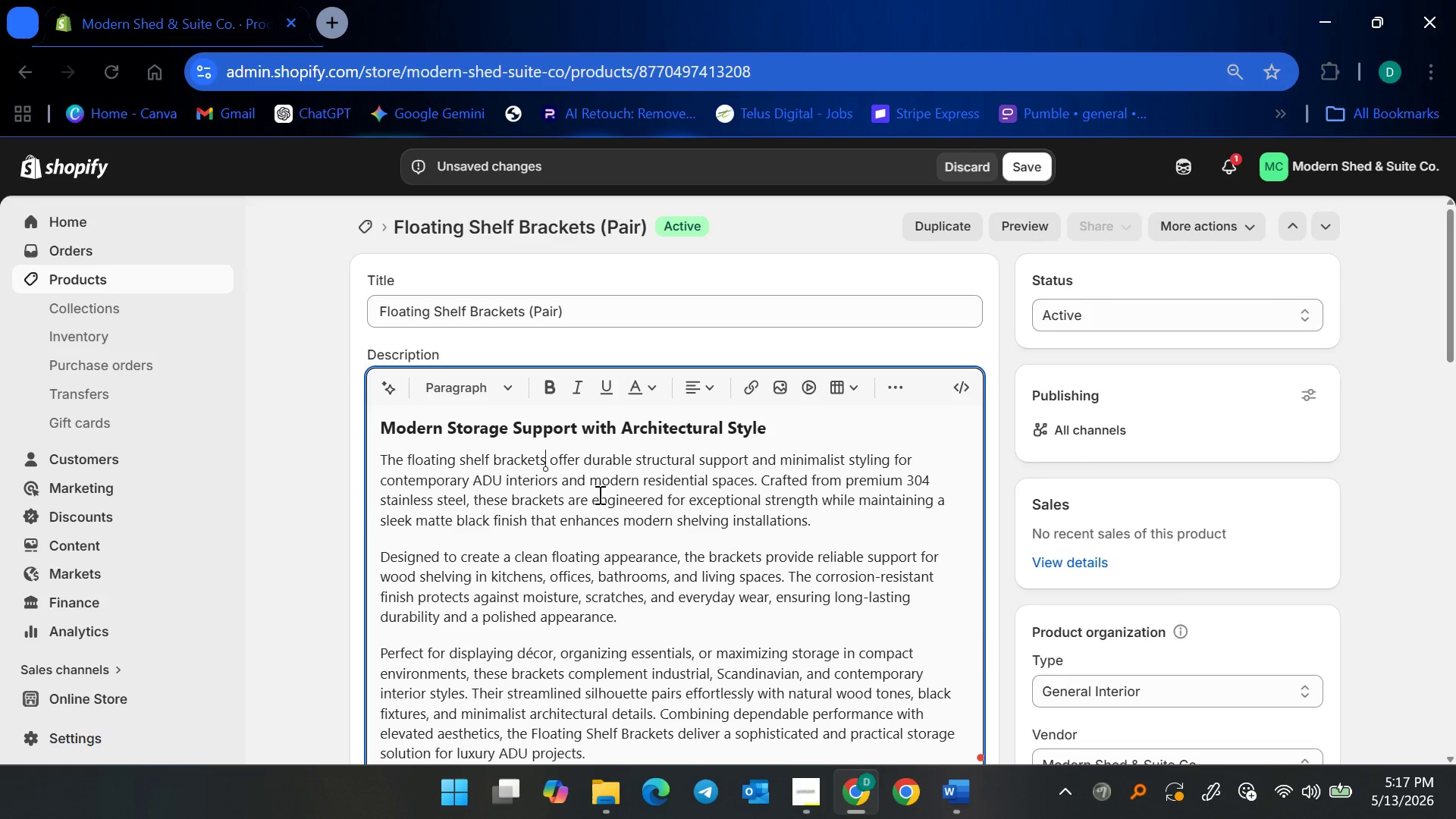 
left_click([595, 504])
 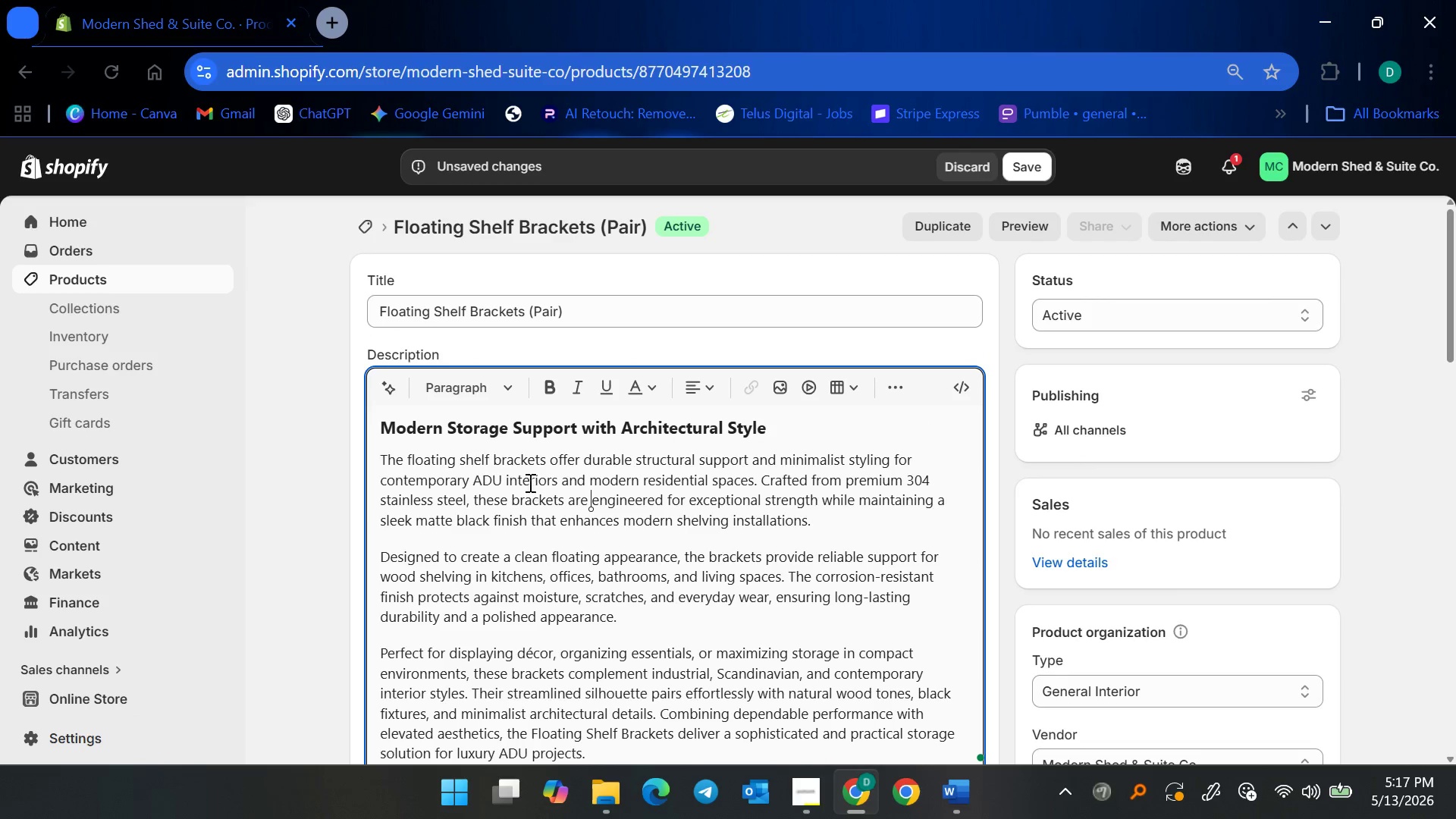 
left_click([444, 447])
 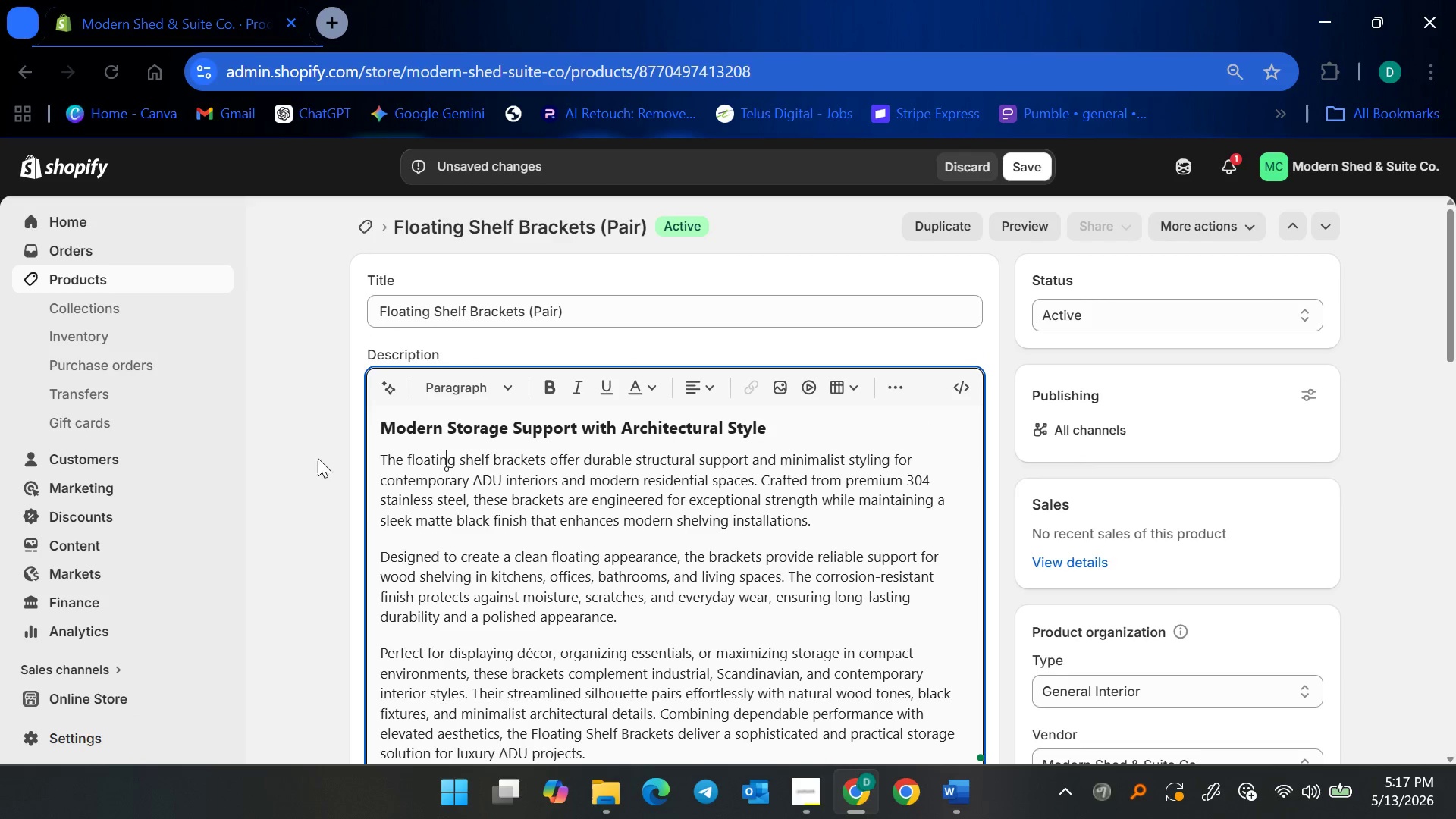 
left_click([318, 458])
 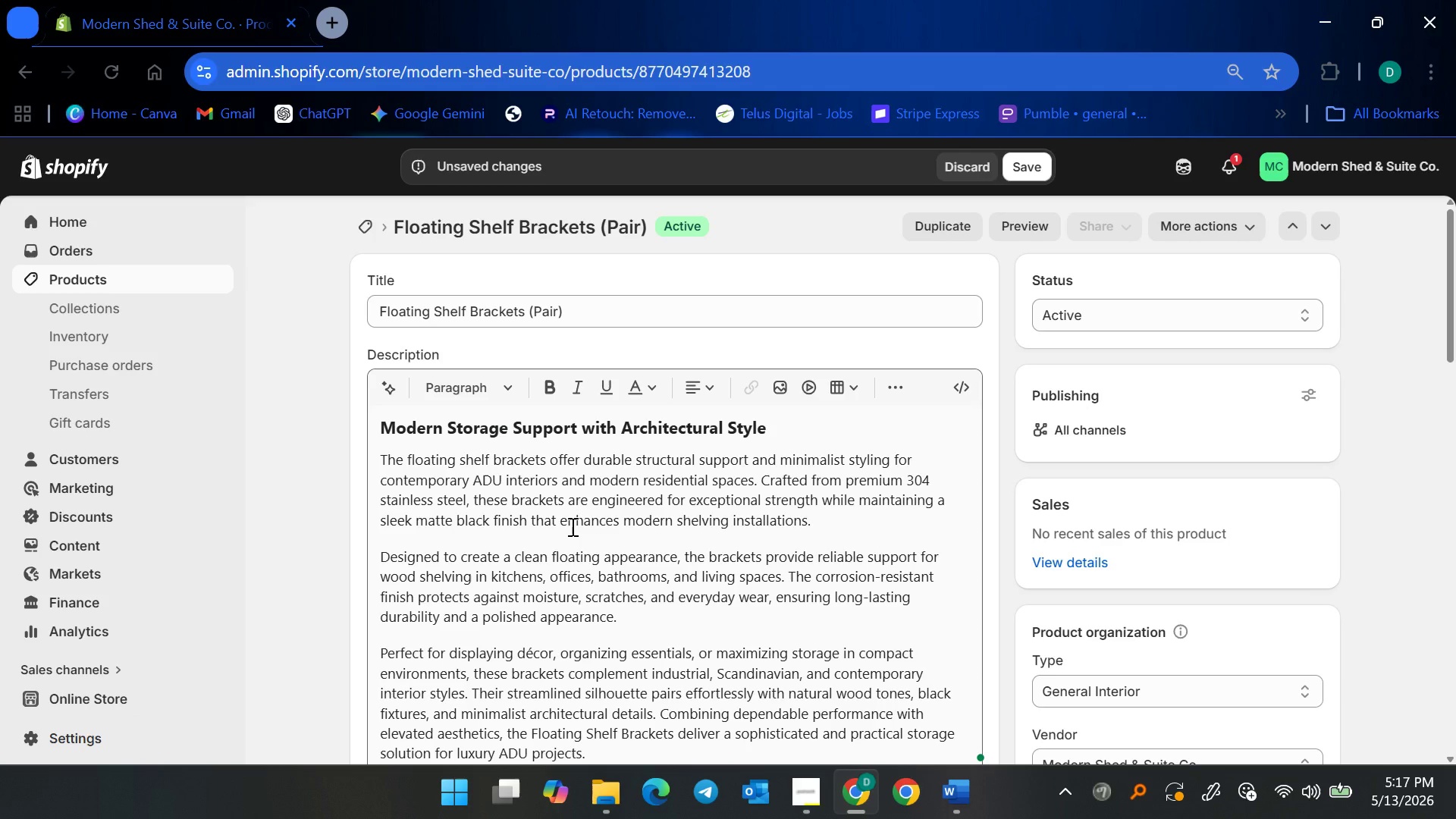 
scroll: coordinate [613, 629], scroll_direction: down, amount: 5.0
 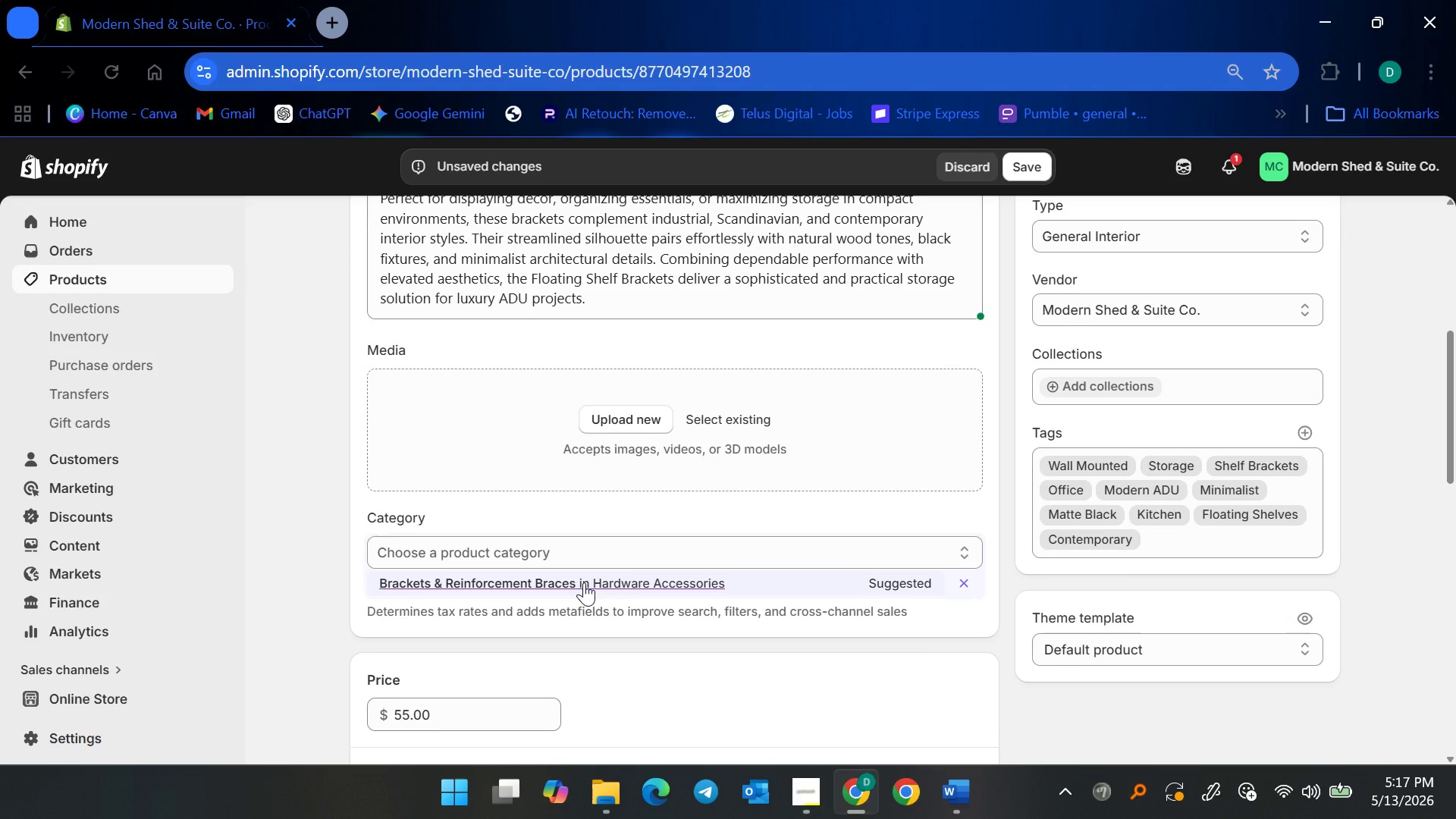 
left_click([584, 582])
 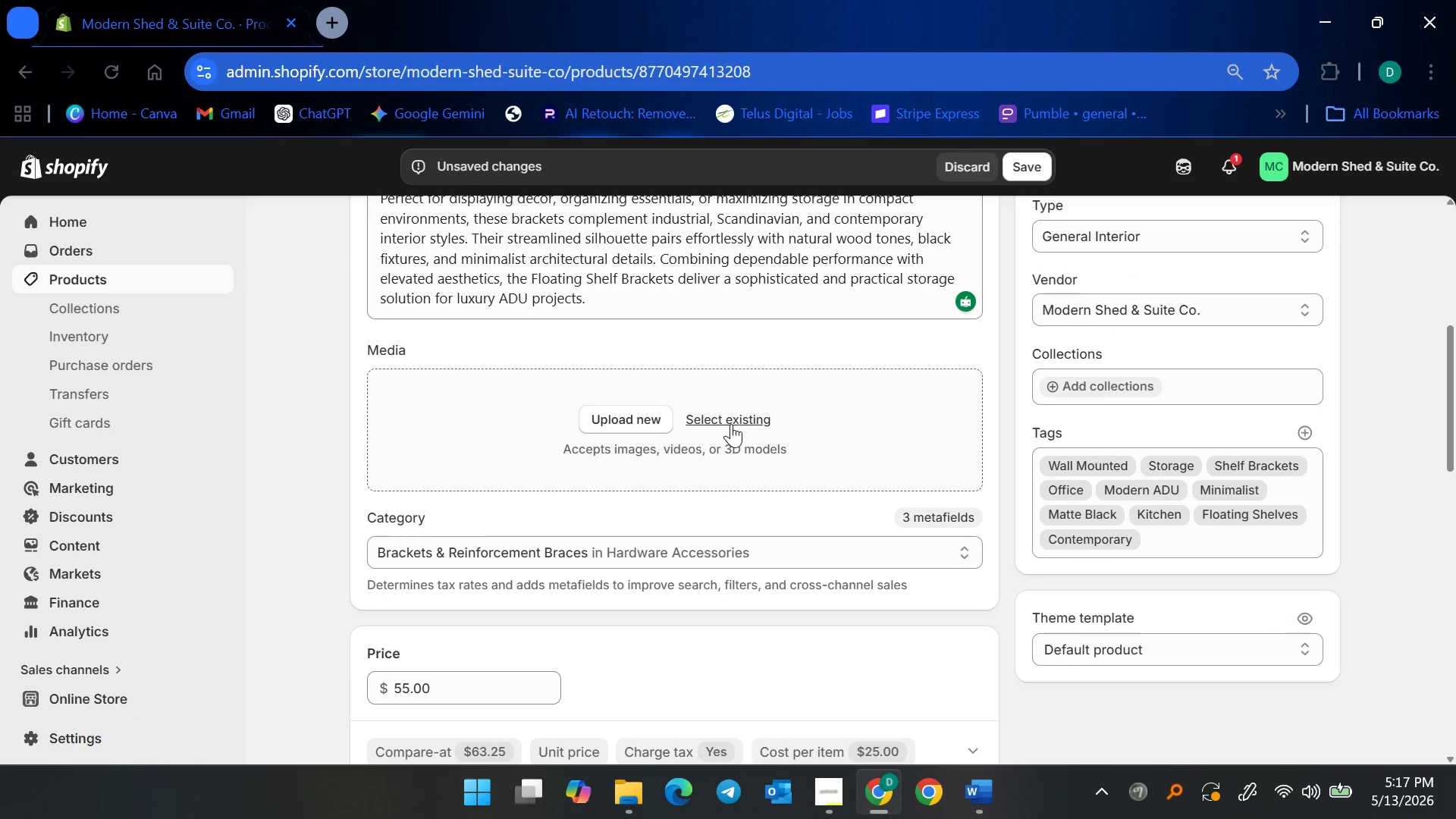 
left_click([731, 424])
 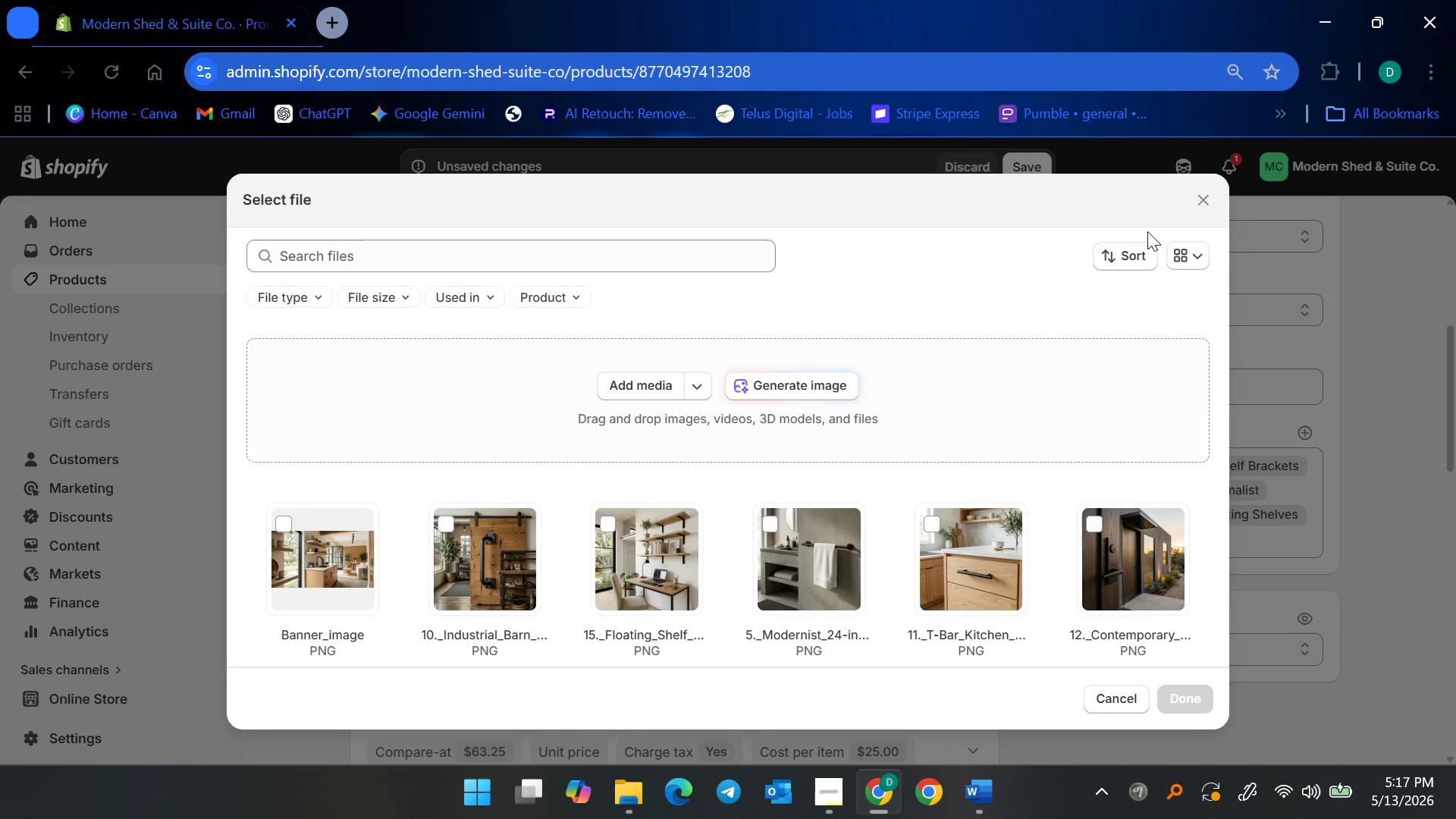 
left_click([1128, 249])
 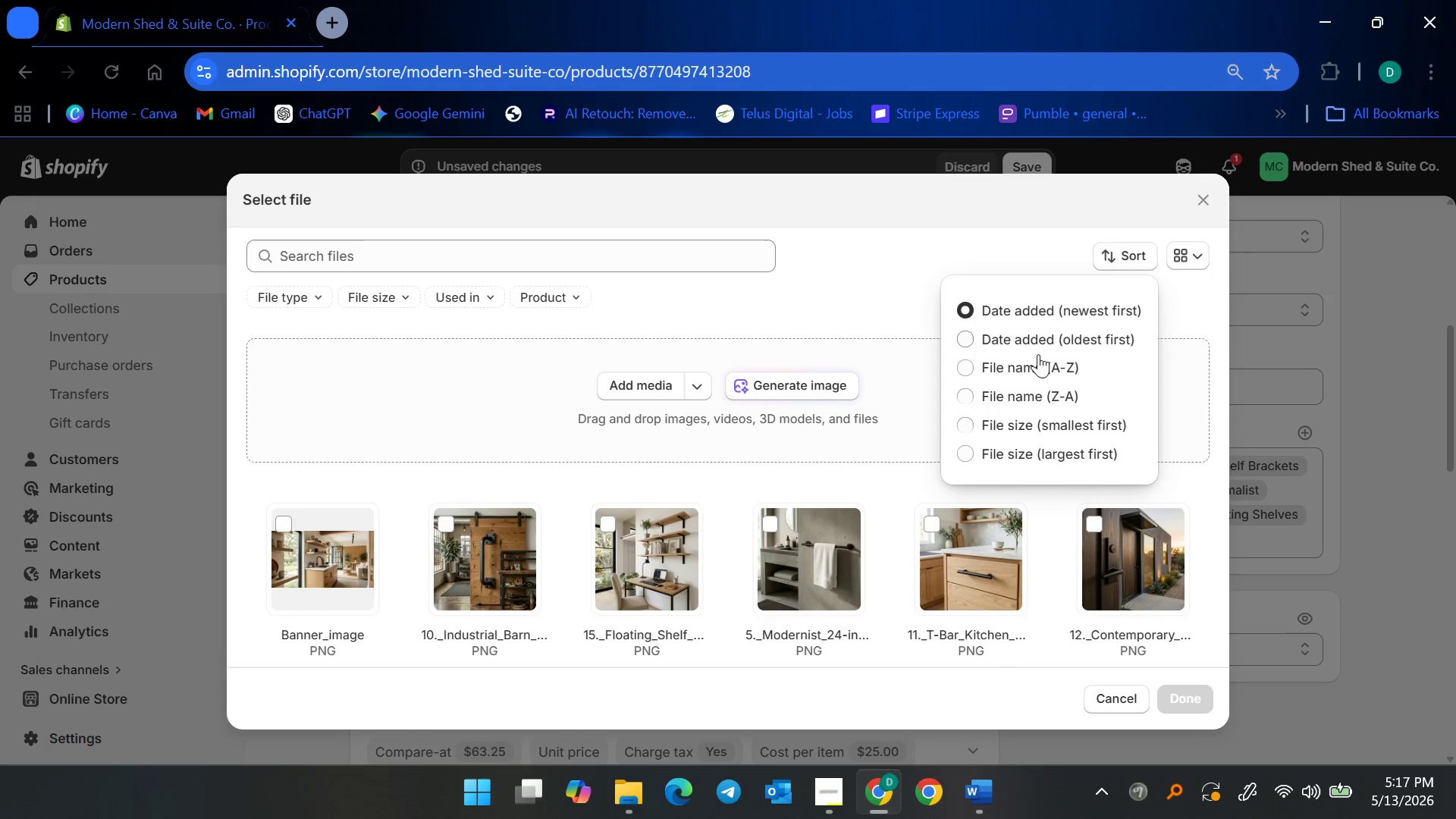 
left_click([1029, 363])
 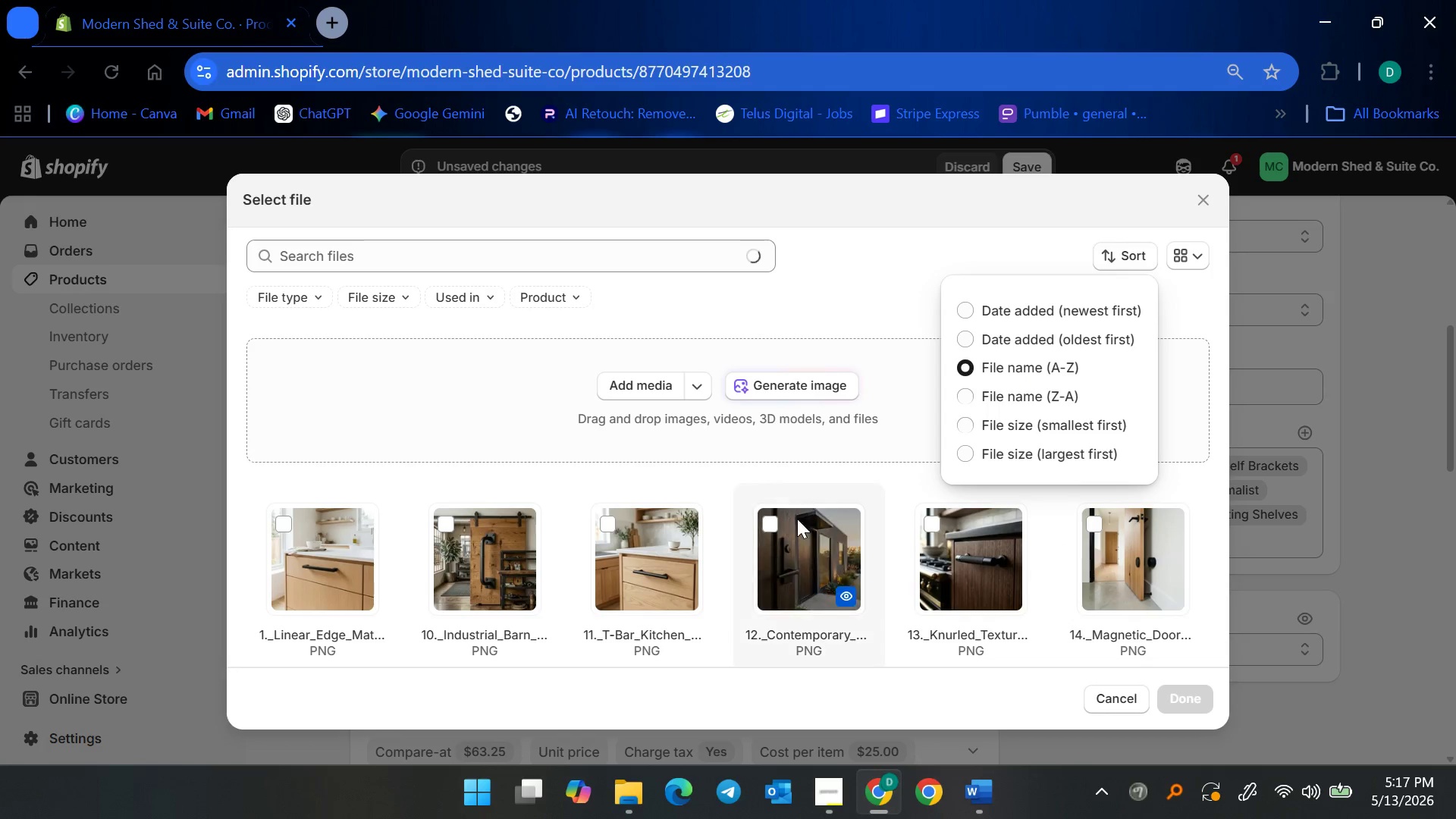 
scroll: coordinate [781, 548], scroll_direction: down, amount: 3.0
 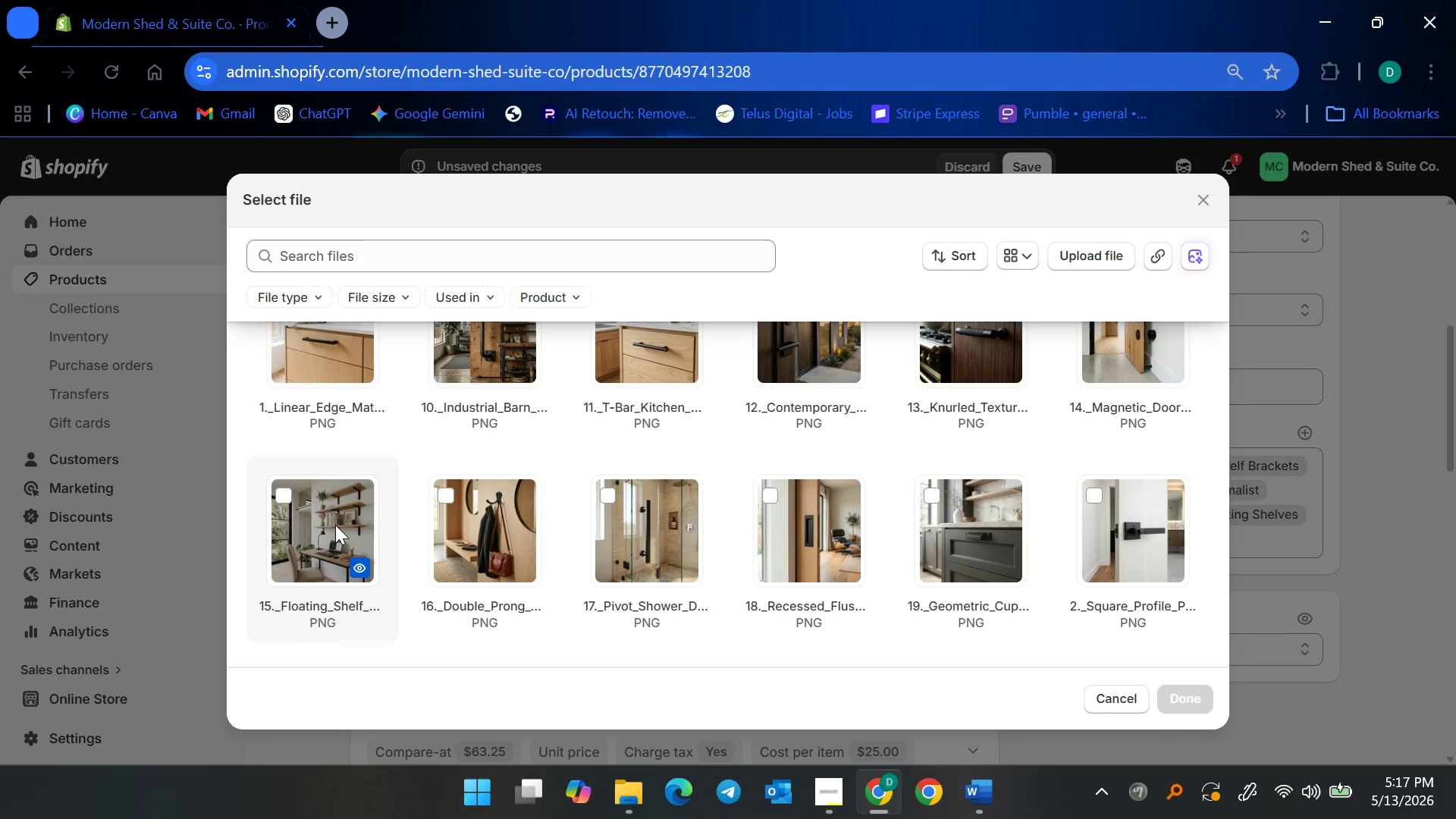 
left_click([334, 524])
 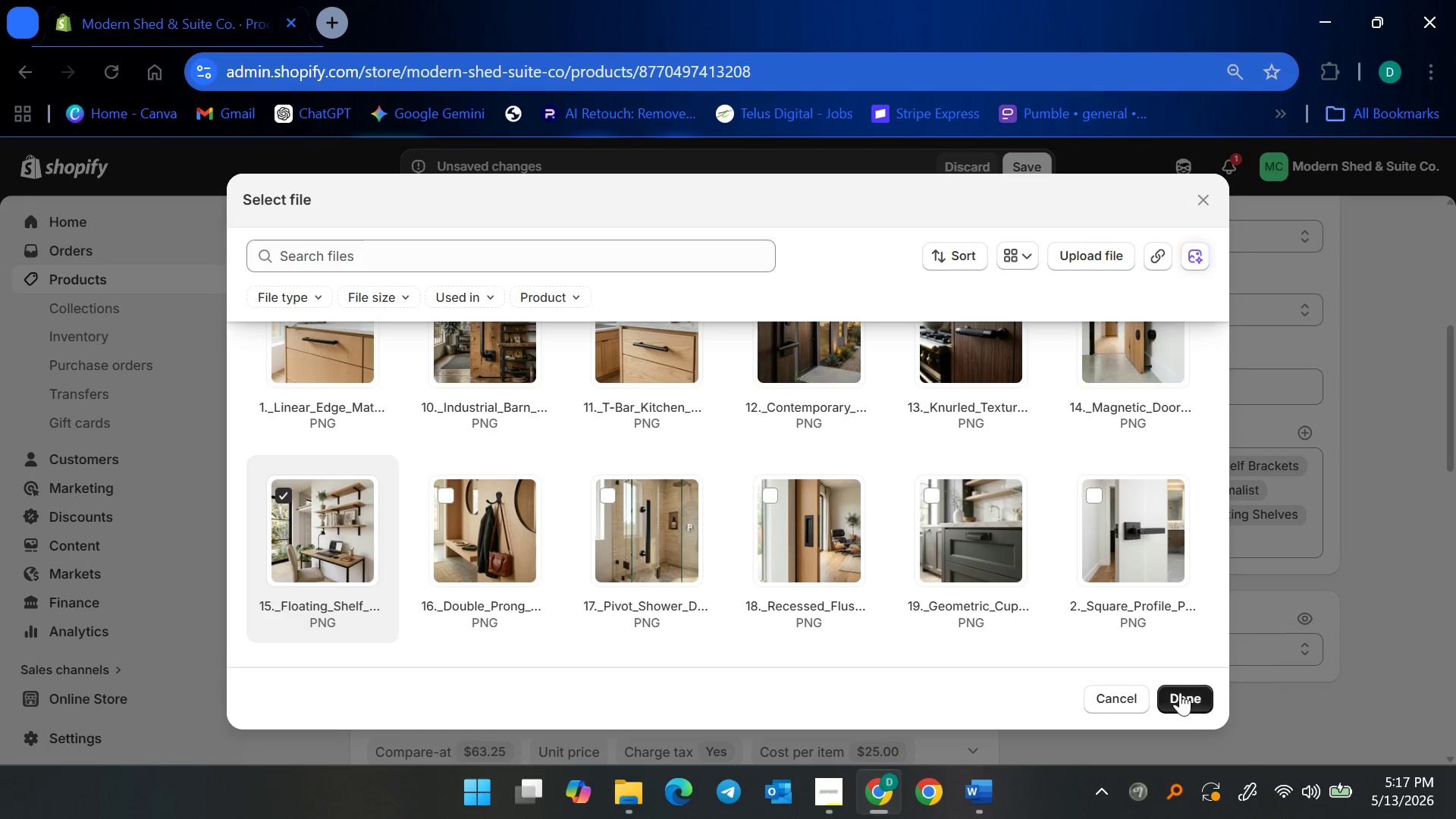 
left_click([1177, 695])
 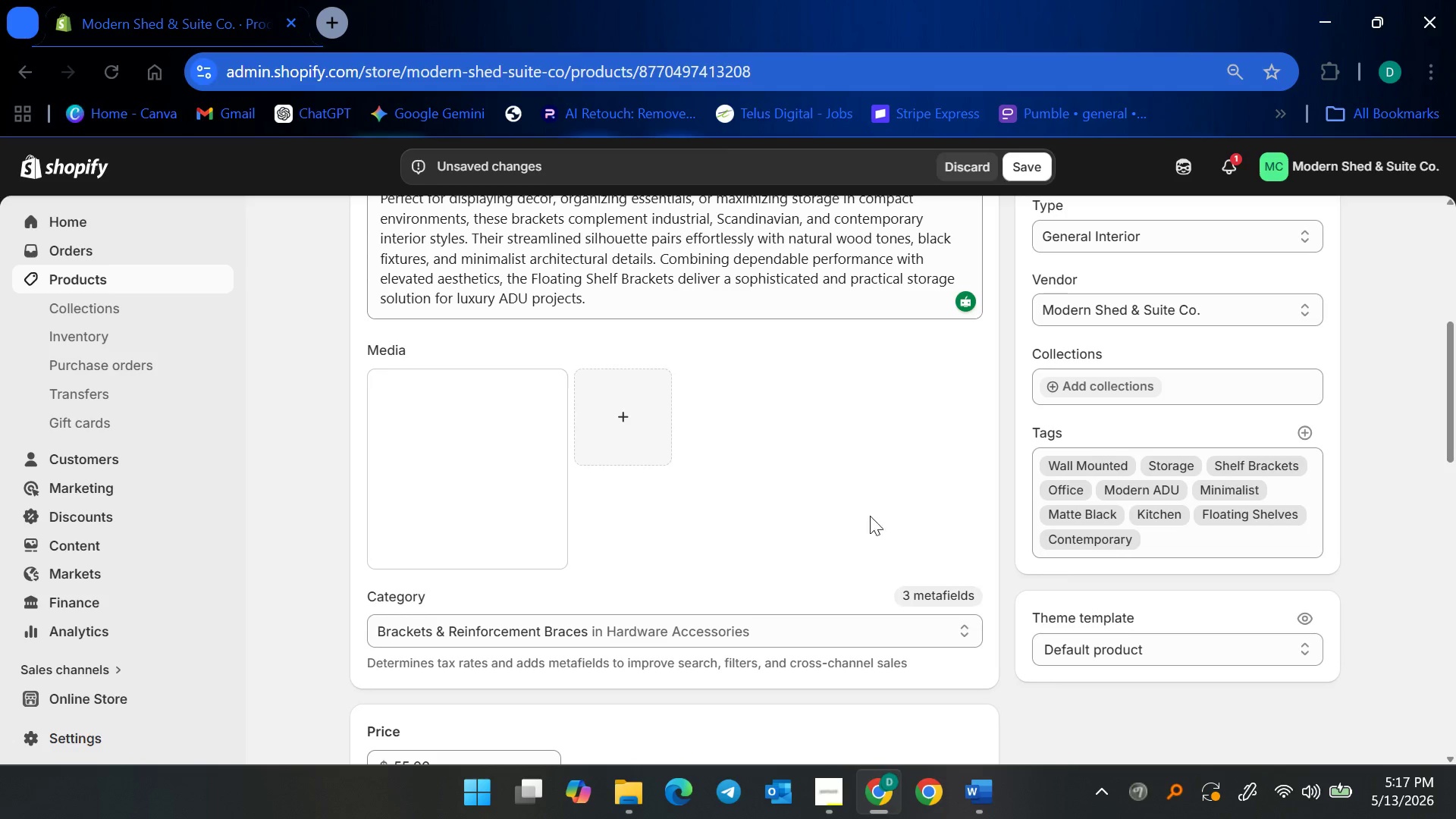 
scroll: coordinate [746, 389], scroll_direction: up, amount: 3.0
 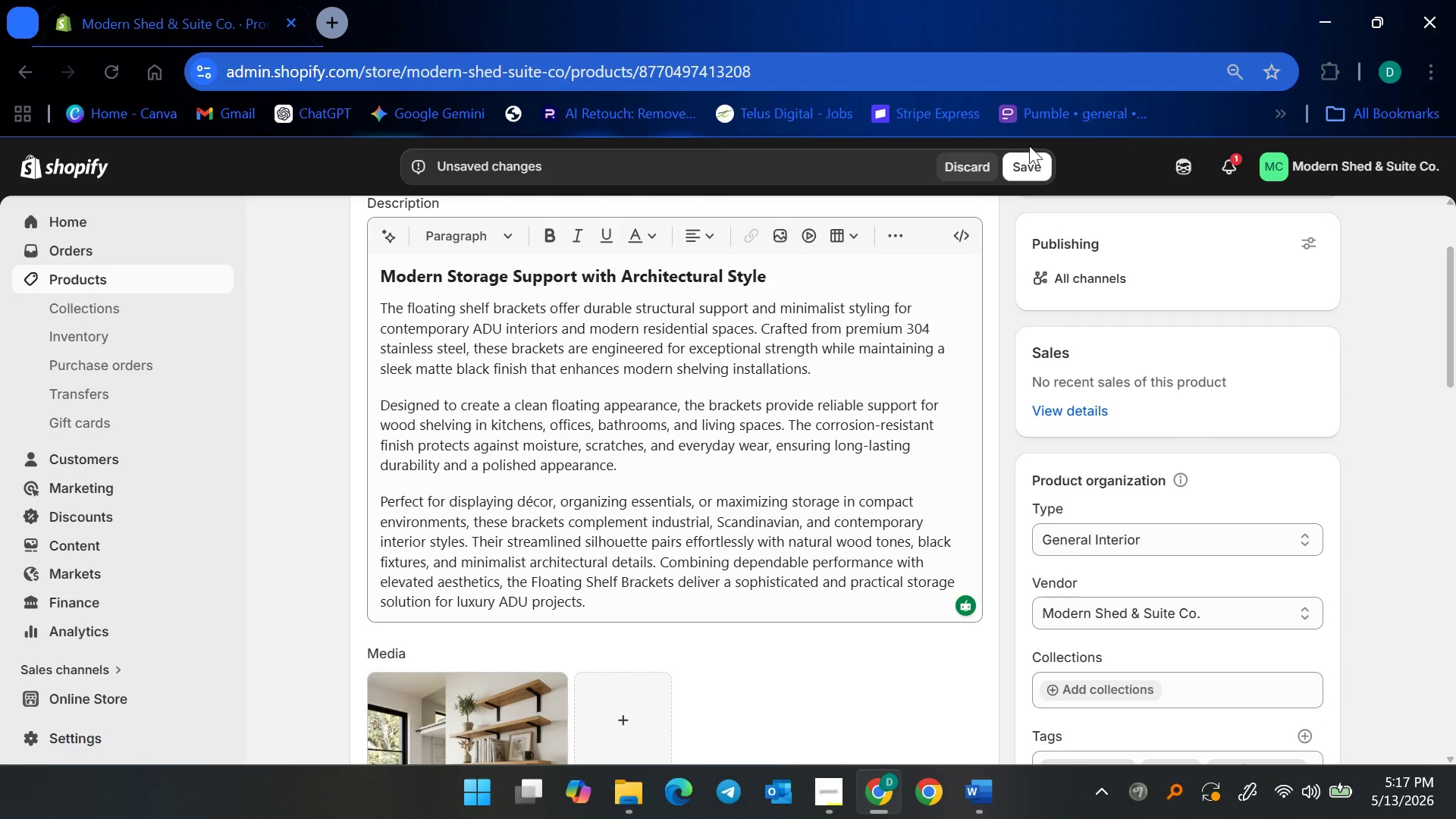 
left_click([1029, 165])
 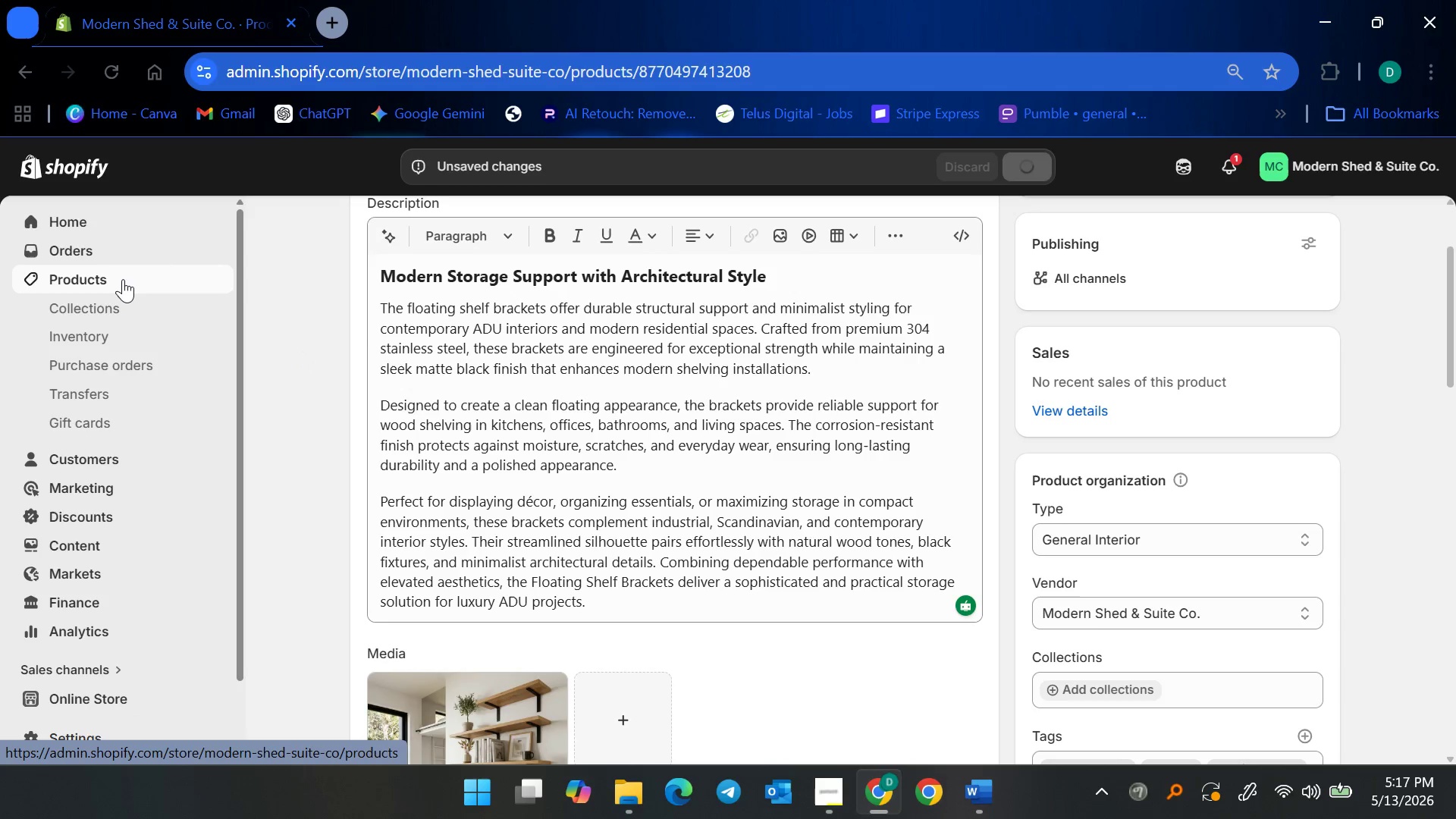 
left_click([123, 279])
 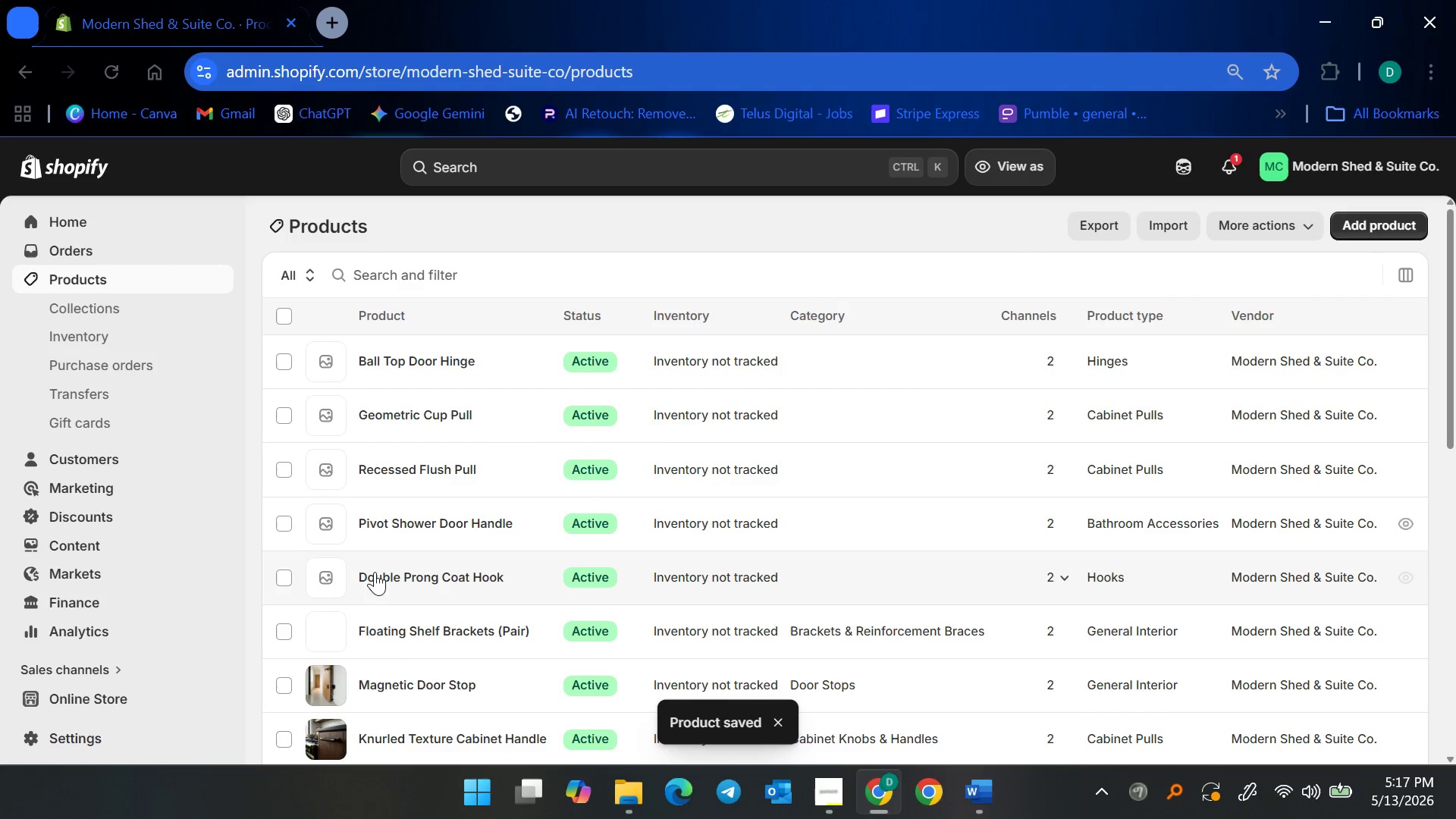 
left_click([392, 579])
 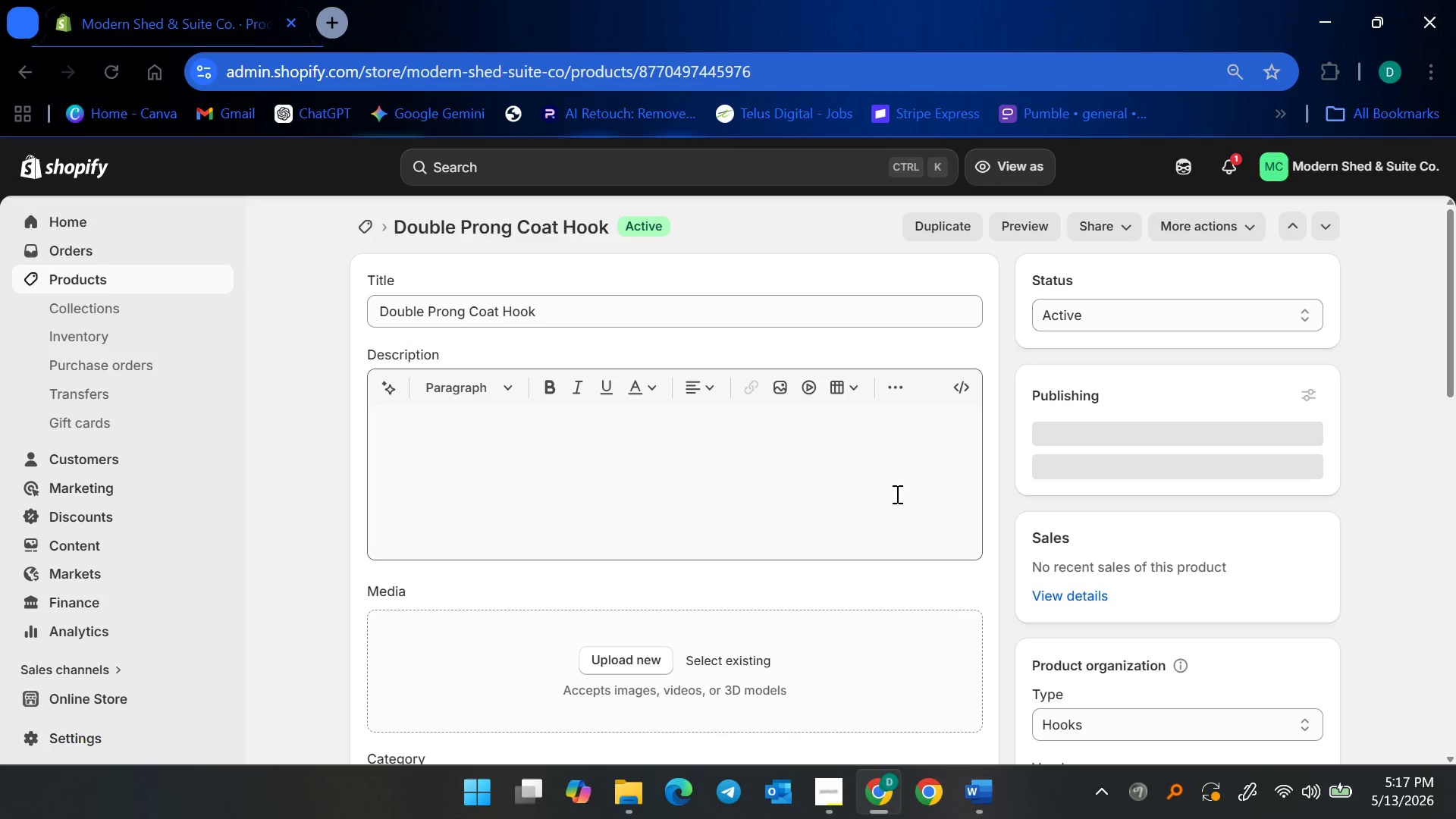 
left_click([952, 394])
 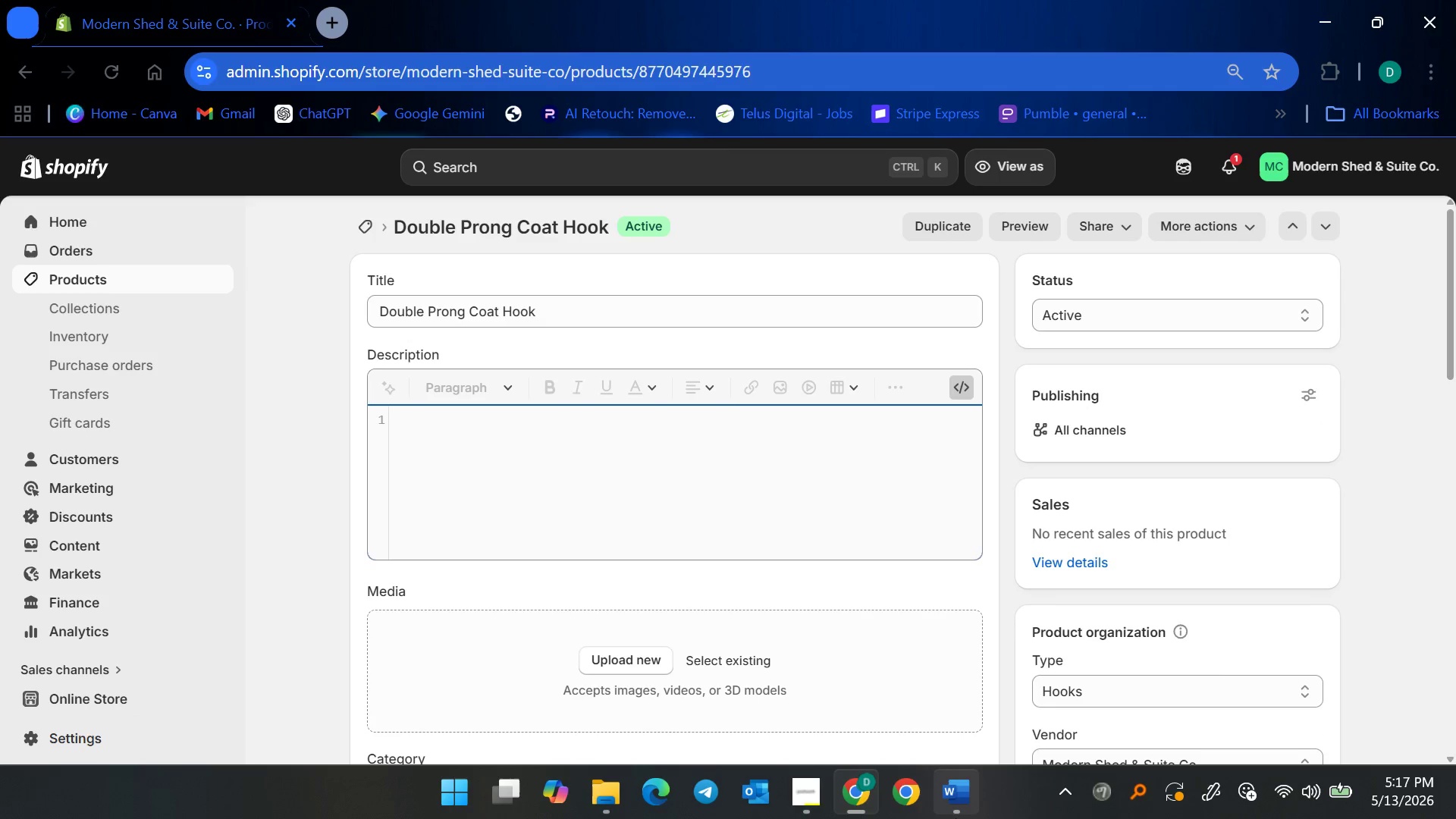 
left_click([977, 807])
 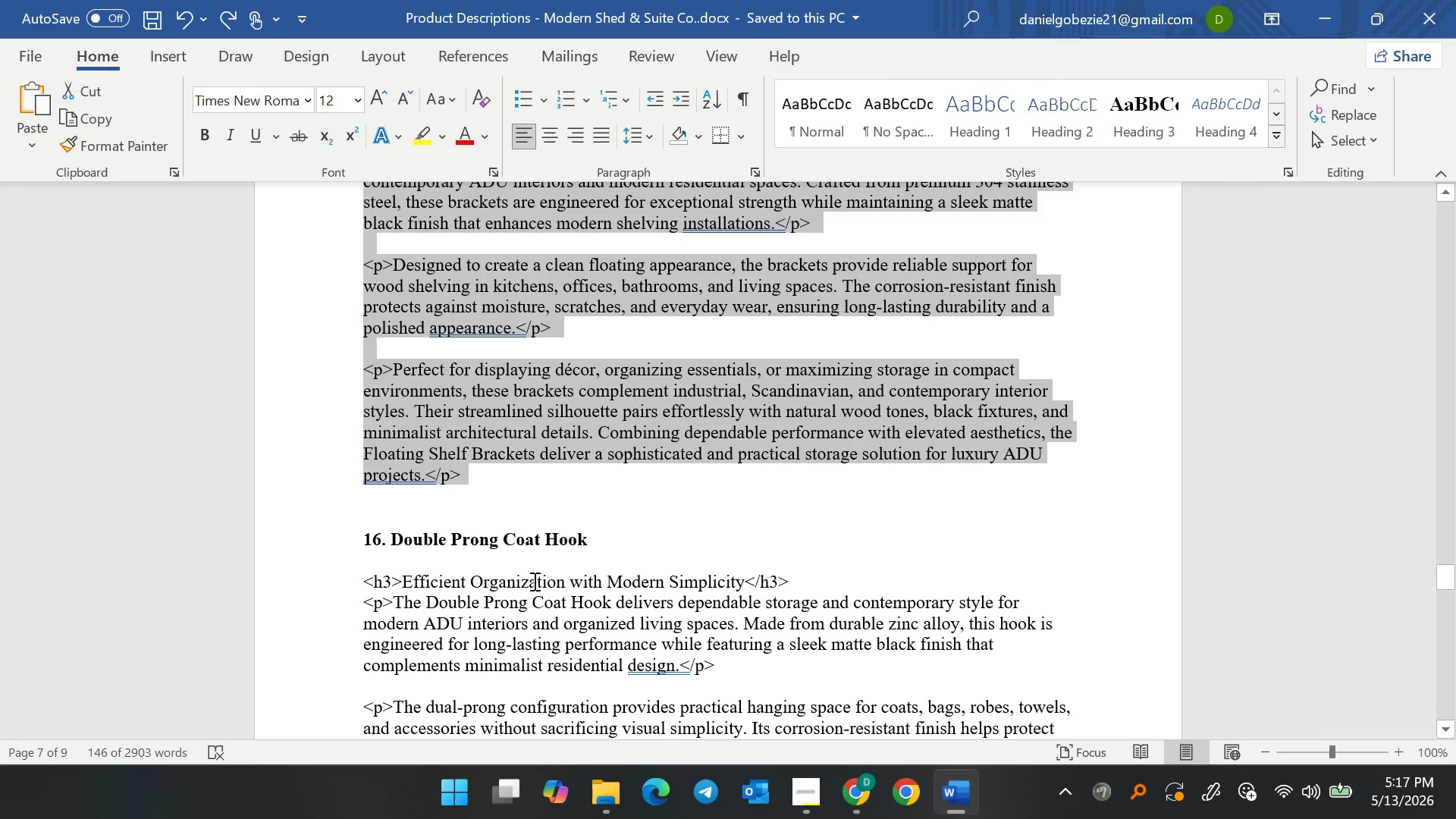 
left_click([516, 578])
 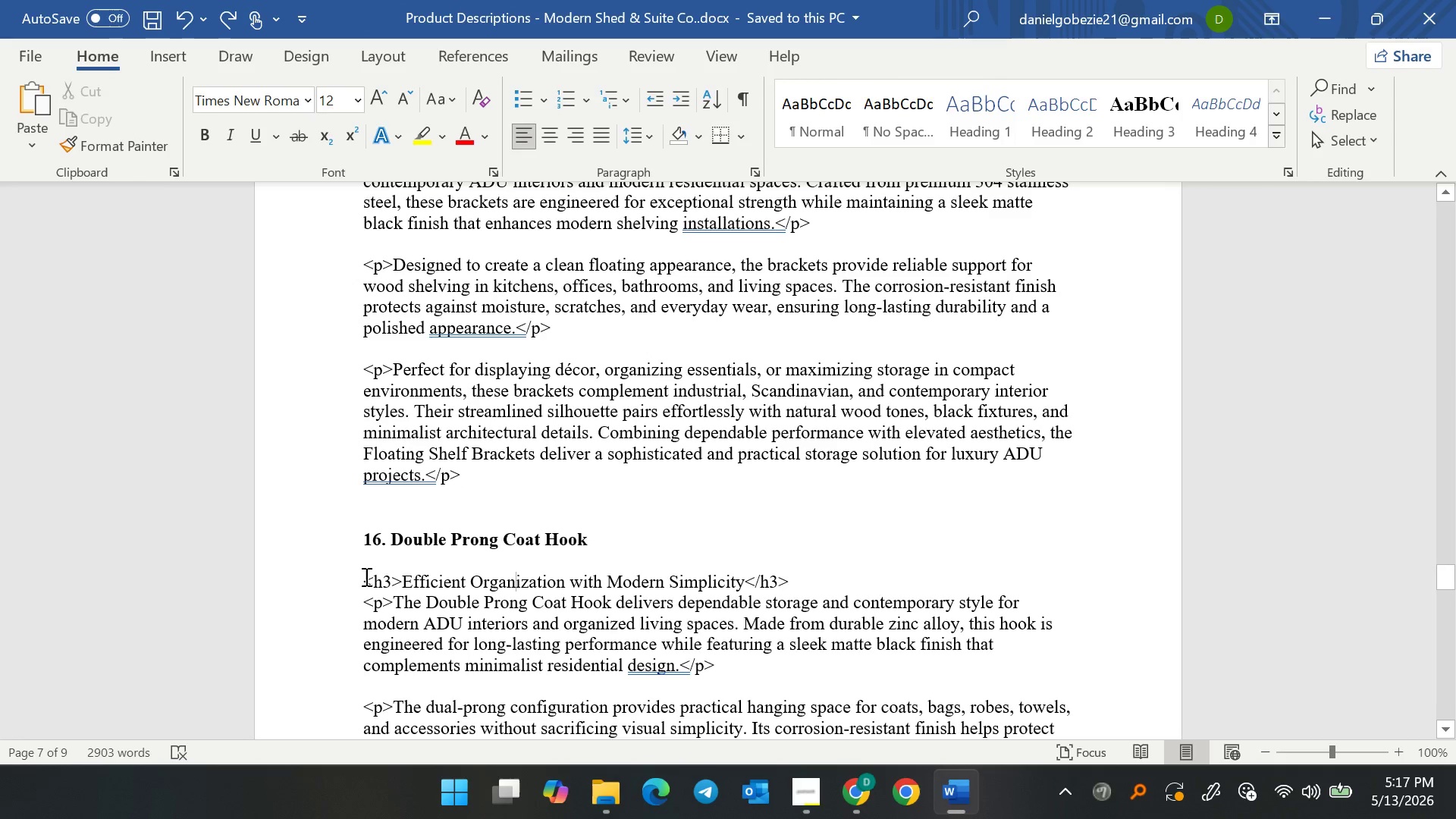 
left_click_drag(start_coordinate=[365, 579], to_coordinate=[674, 316])
 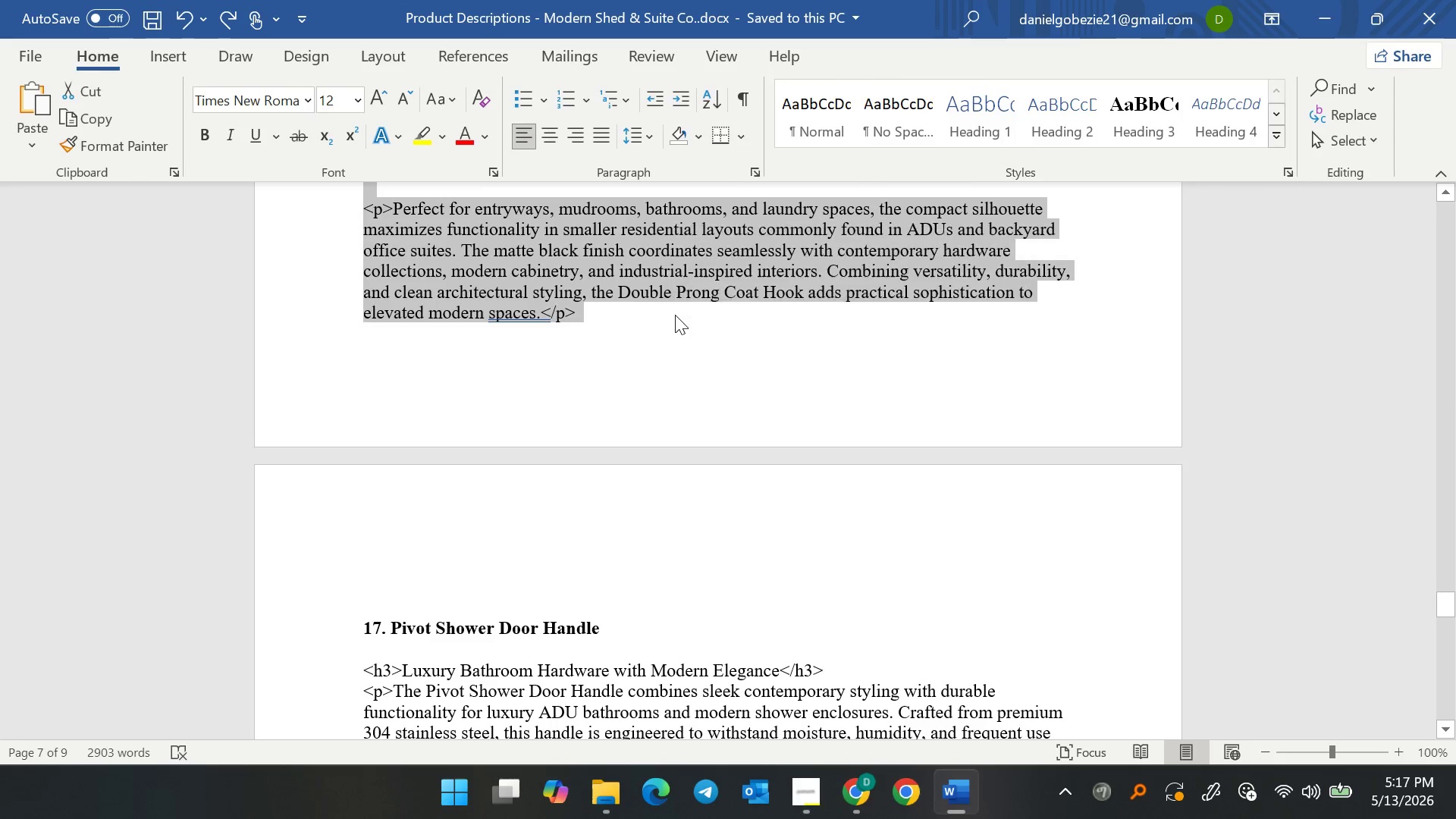 
key(Control+C)
 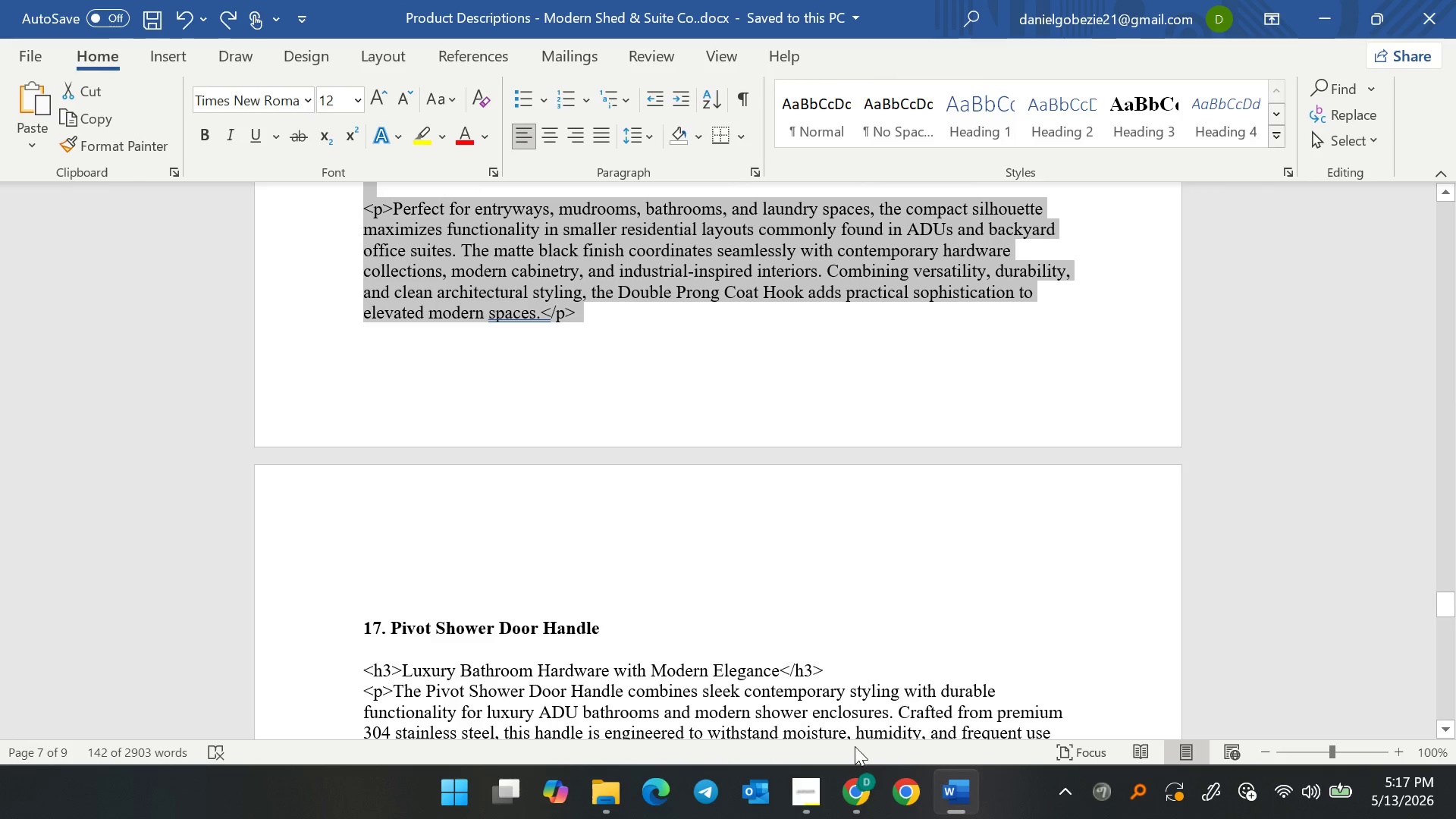 
key(Control+C)
 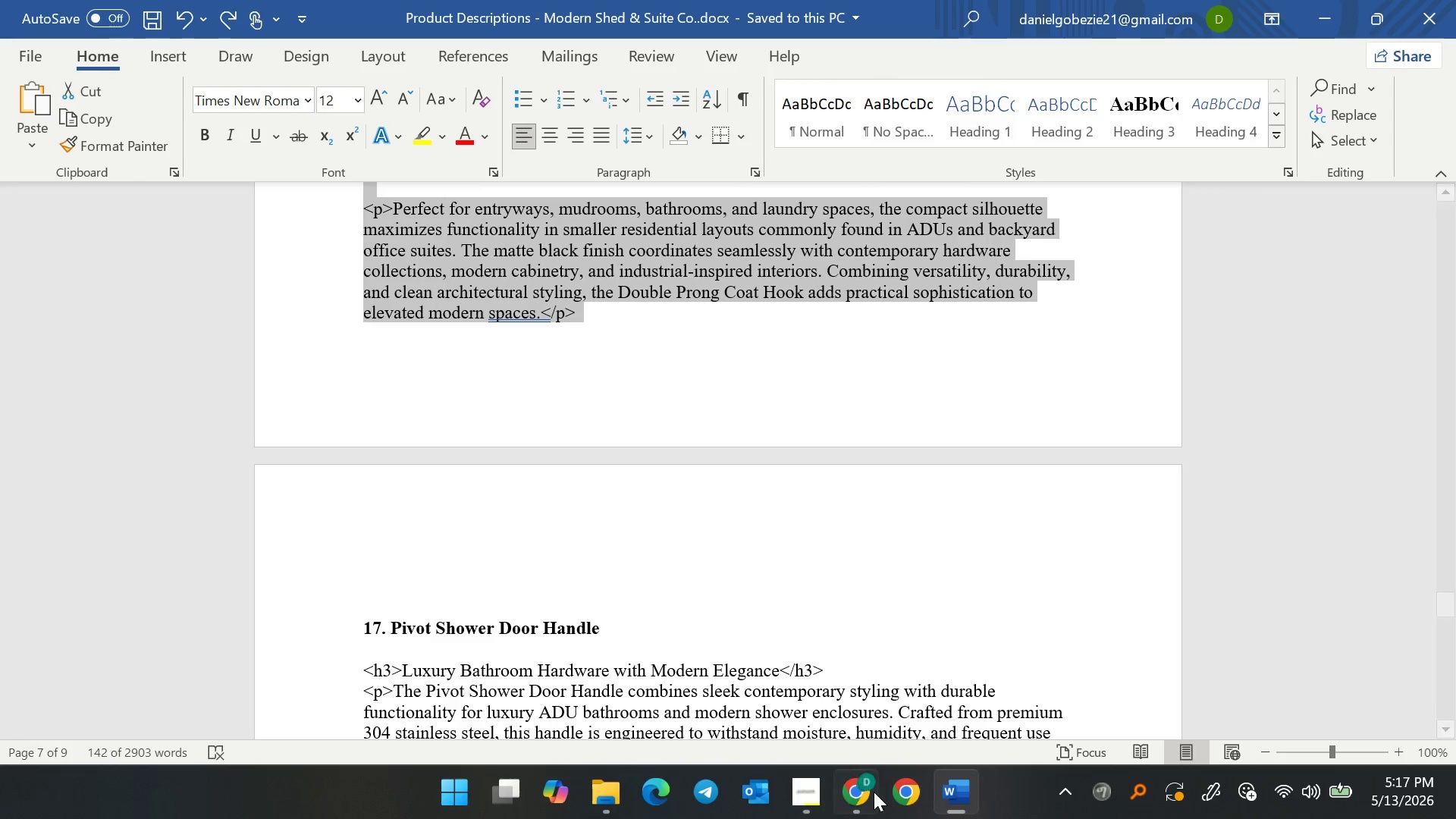 
key(Control+C)
 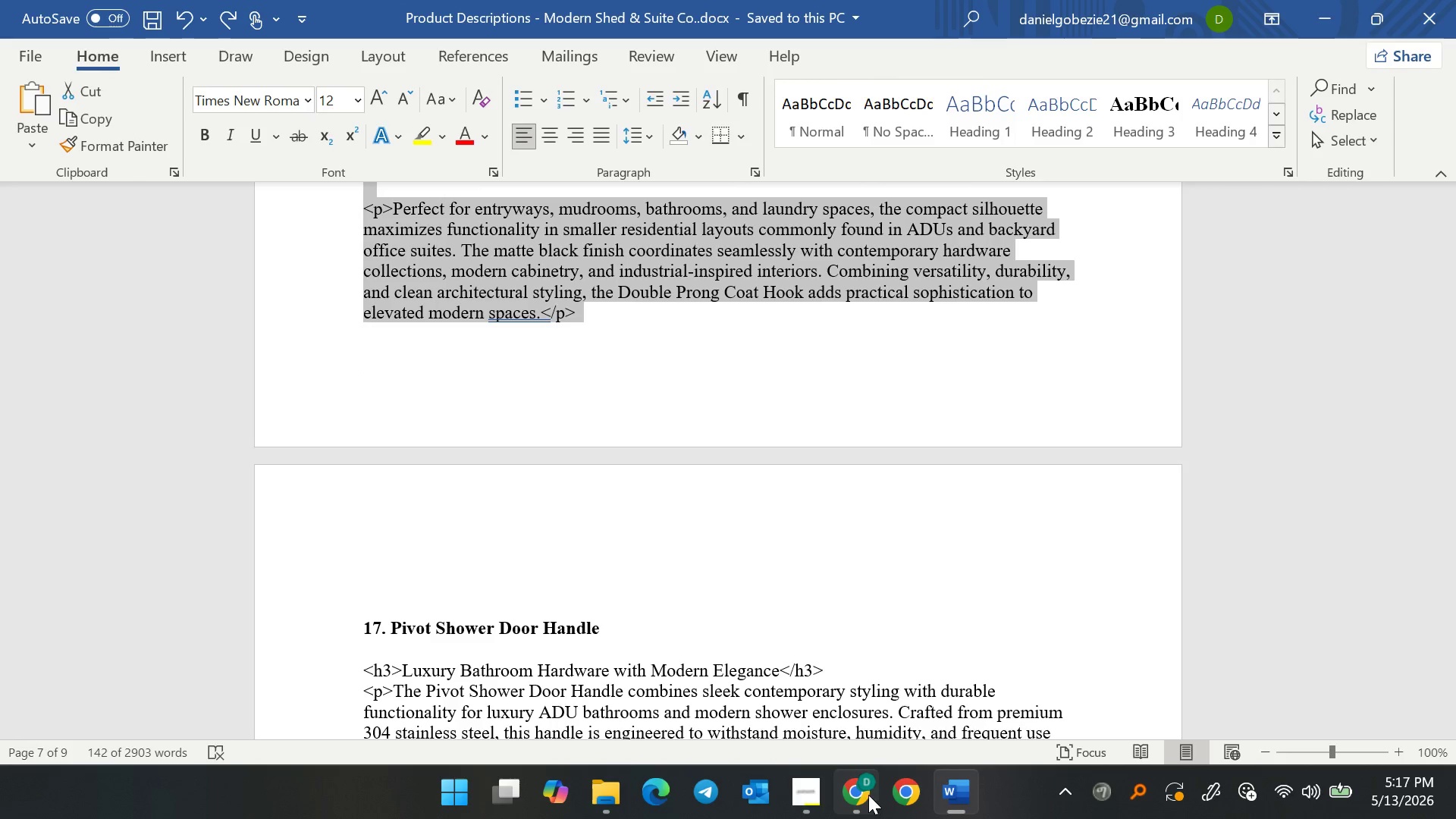 
key(Control+C)
 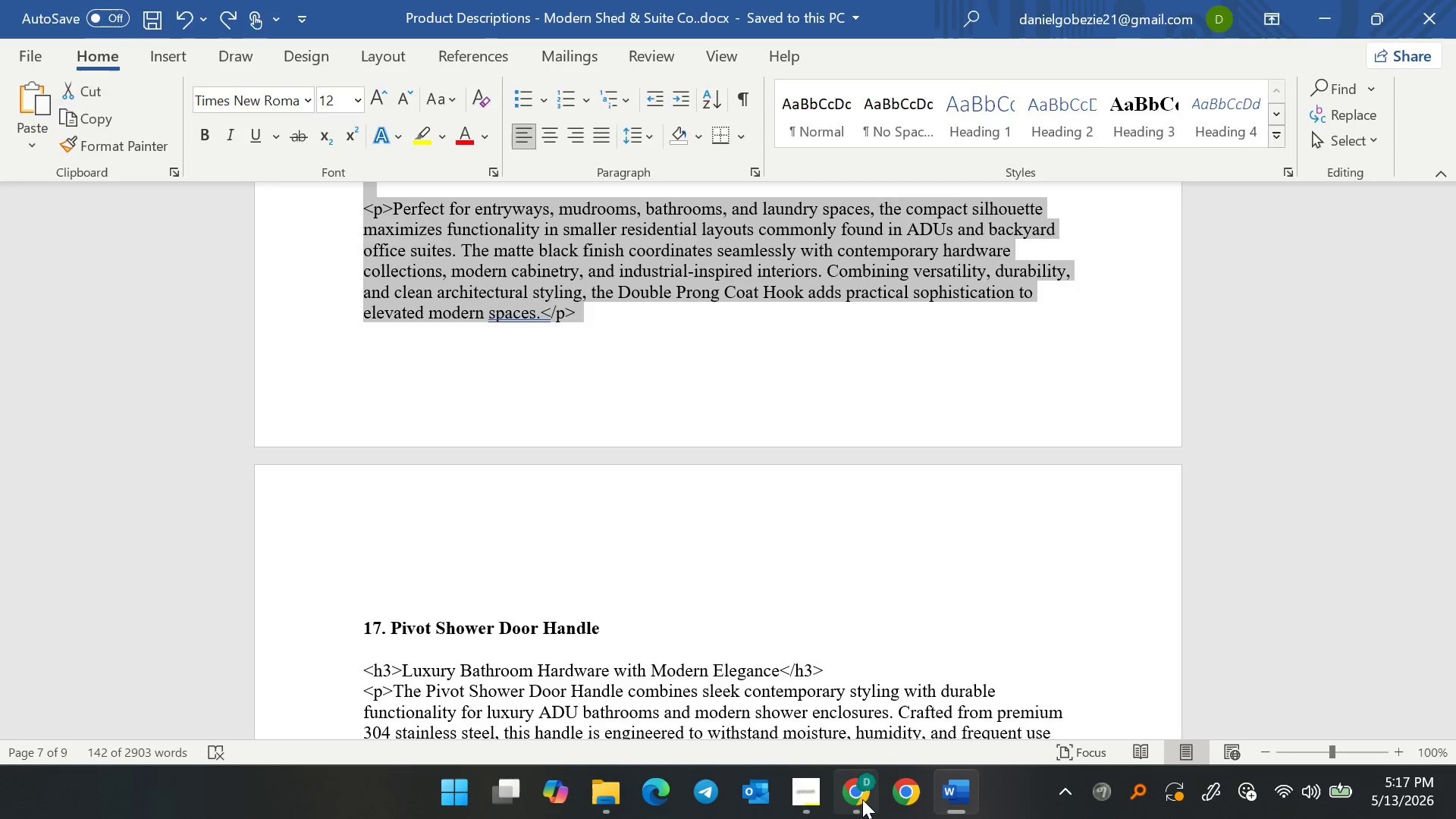 
left_click([862, 799])
 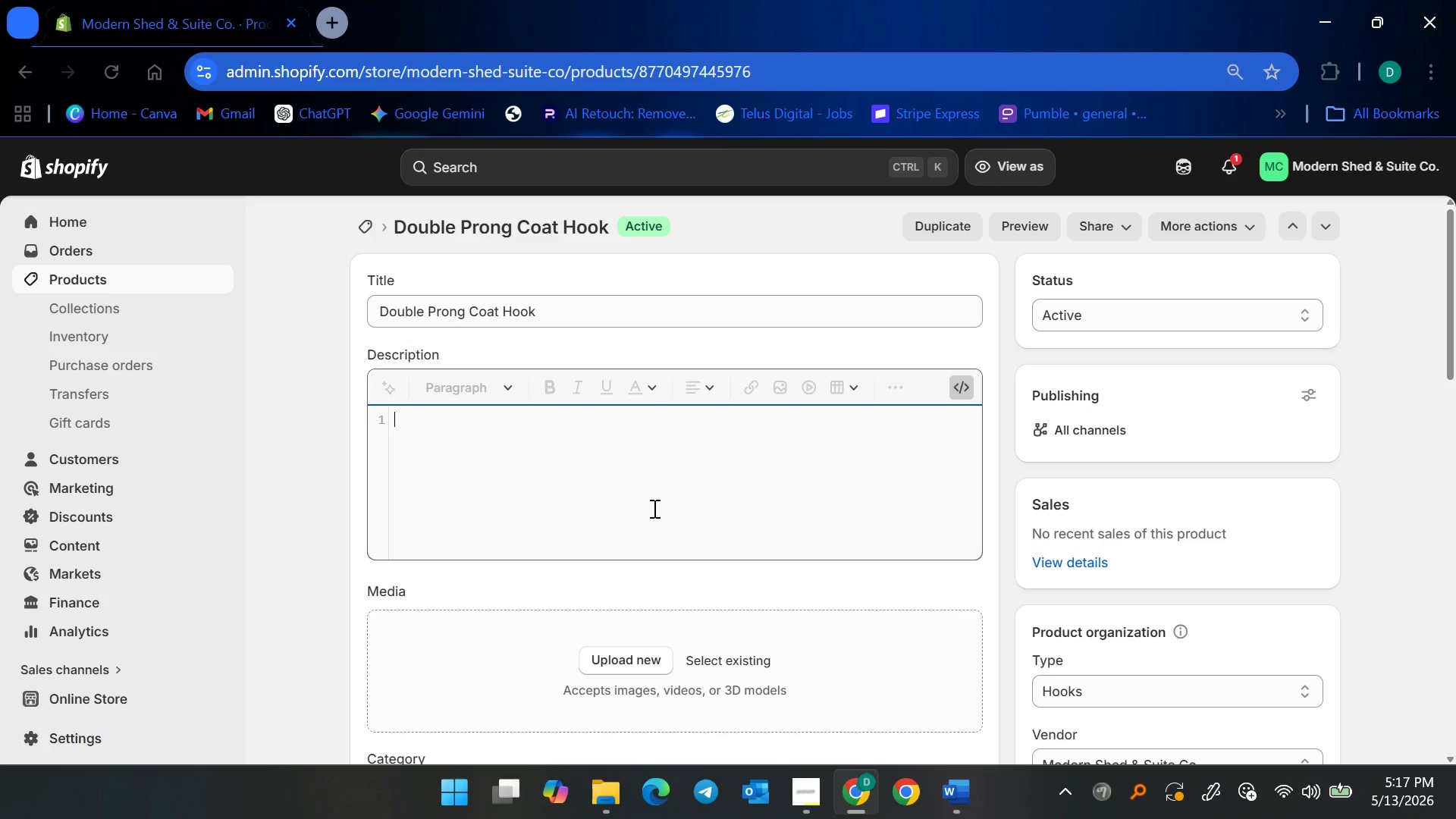 
left_click([650, 496])
 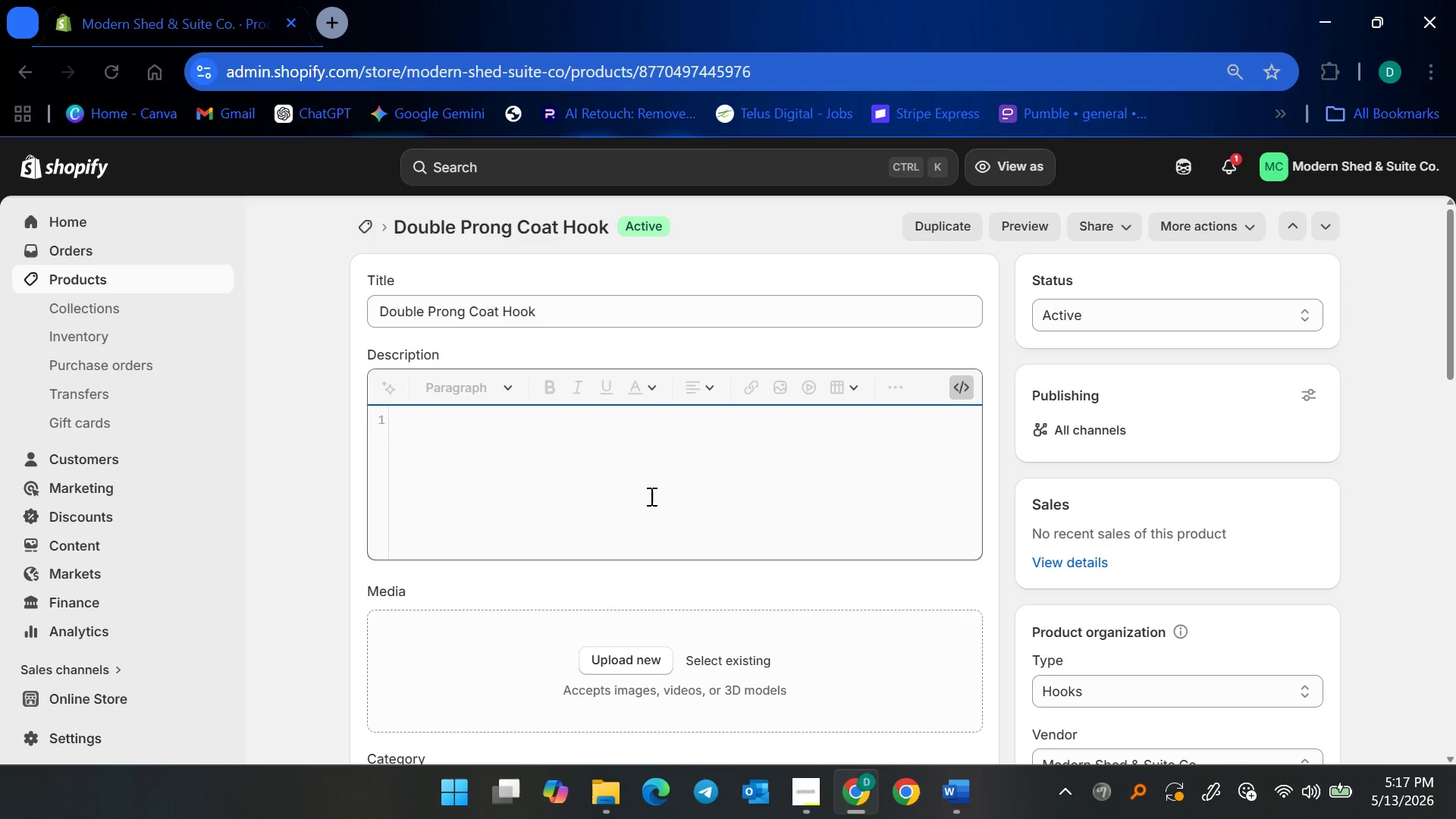 
key(Control+V)
 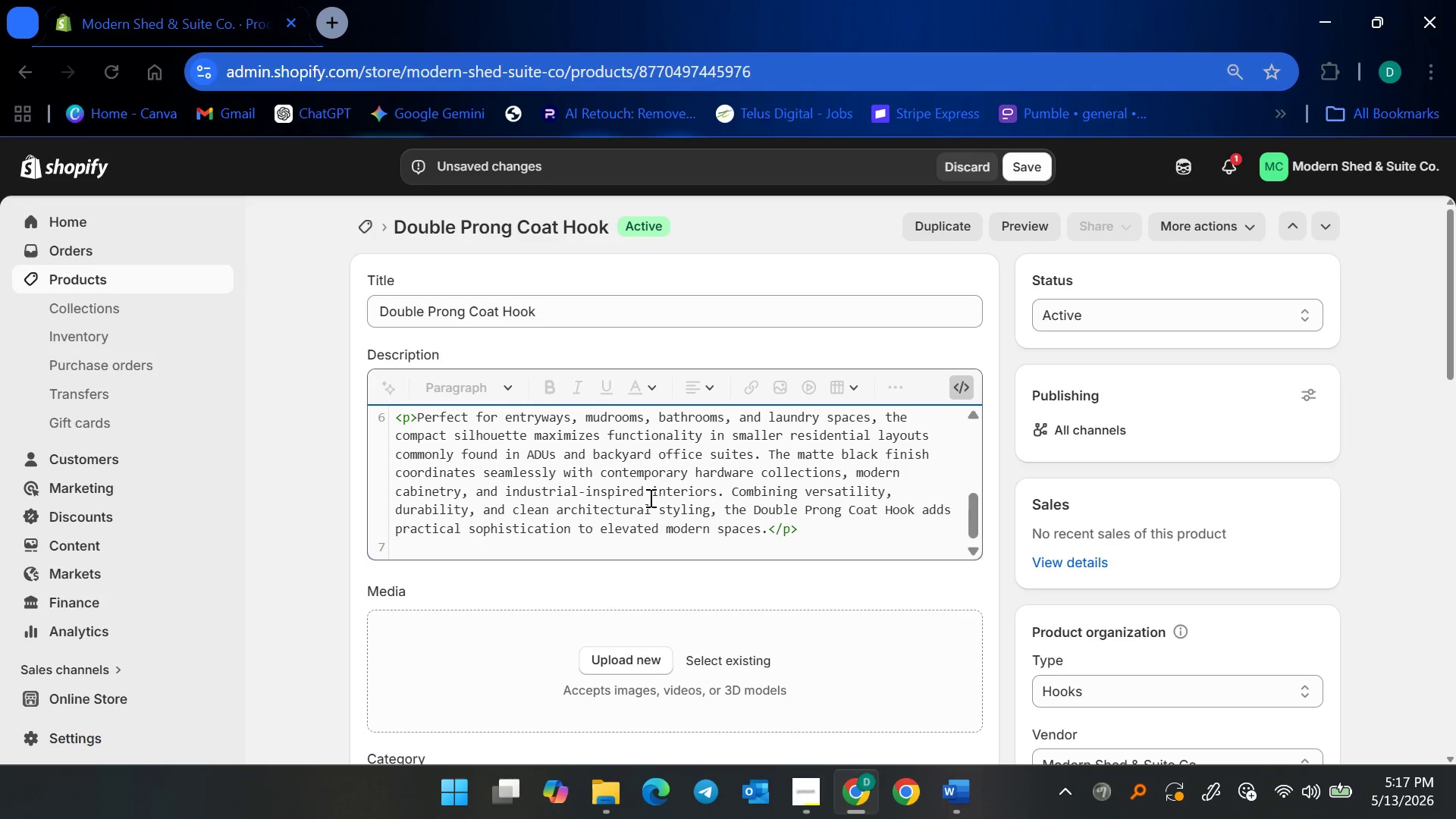 
key(Backspace)
 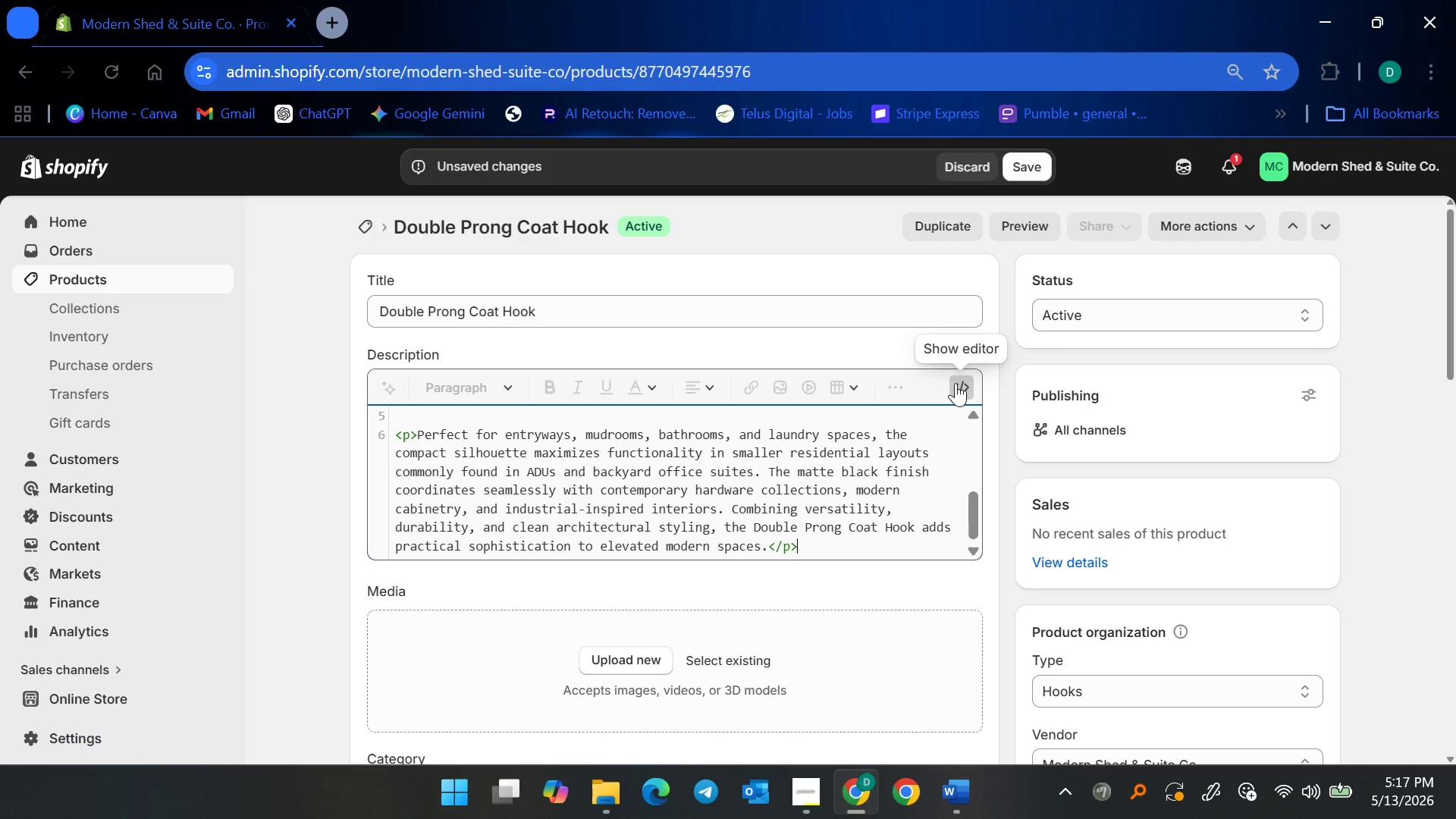 
left_click([956, 383])
 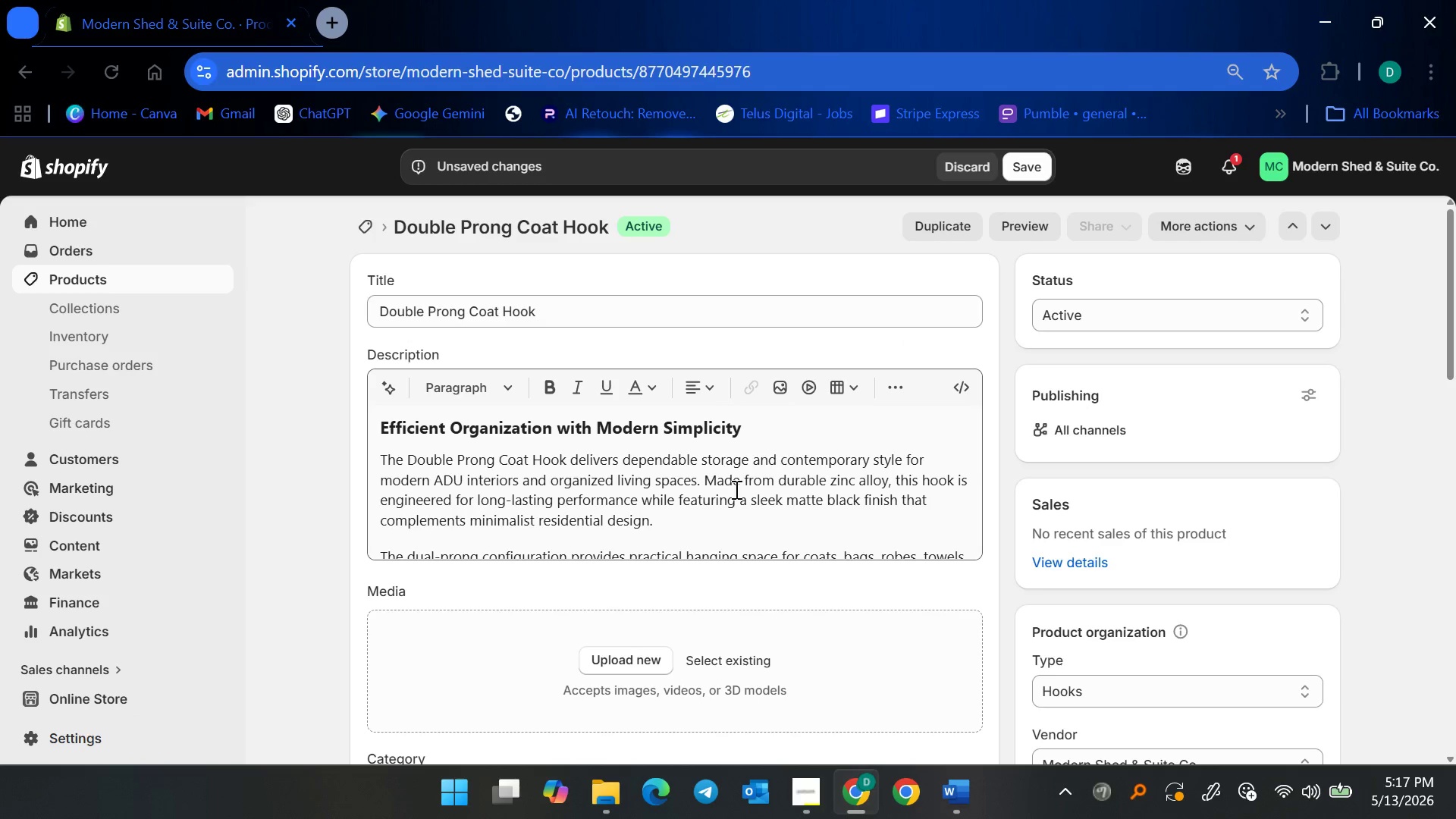 
left_click([706, 512])
 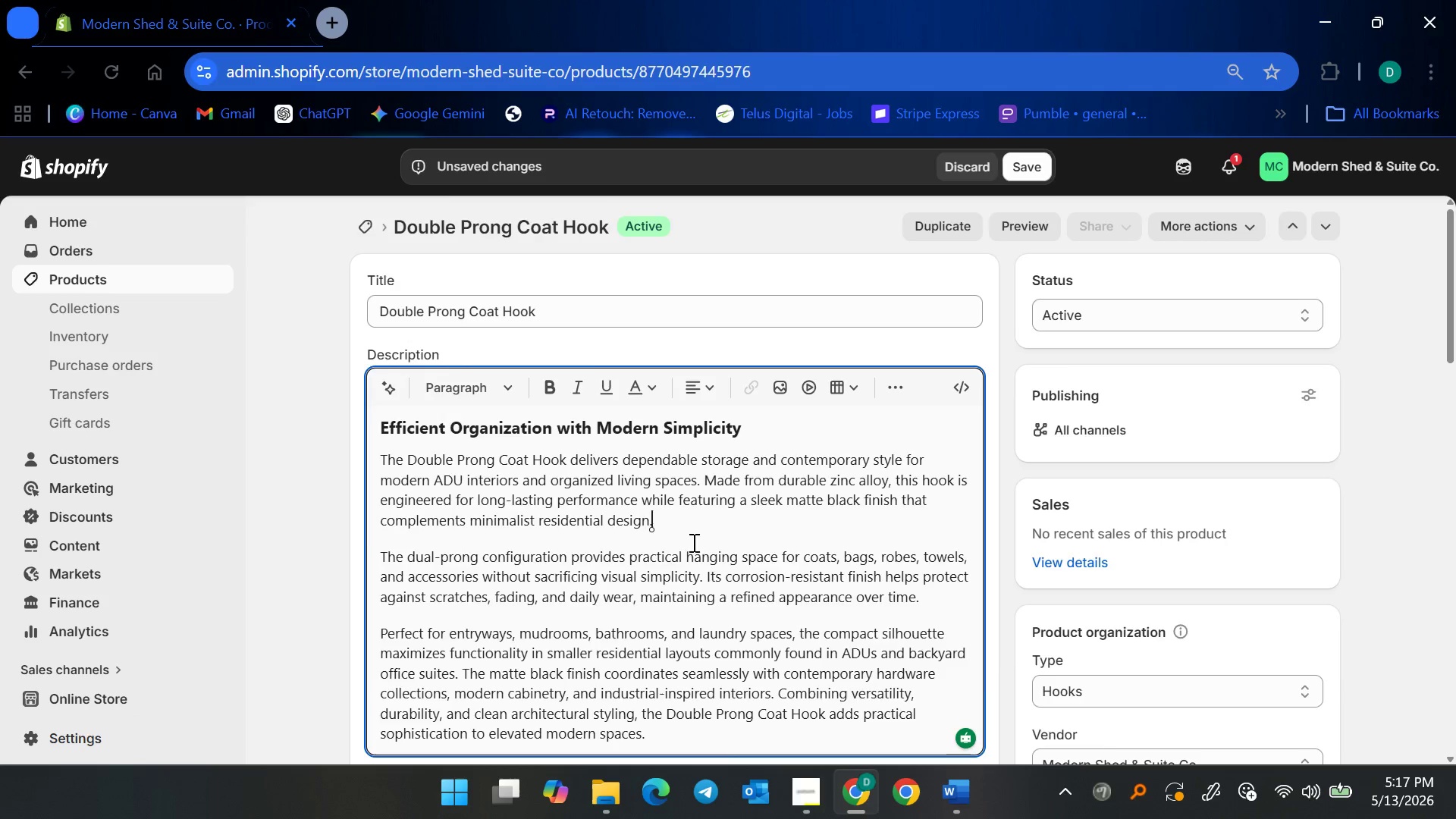 
scroll: coordinate [692, 546], scroll_direction: down, amount: 3.0
 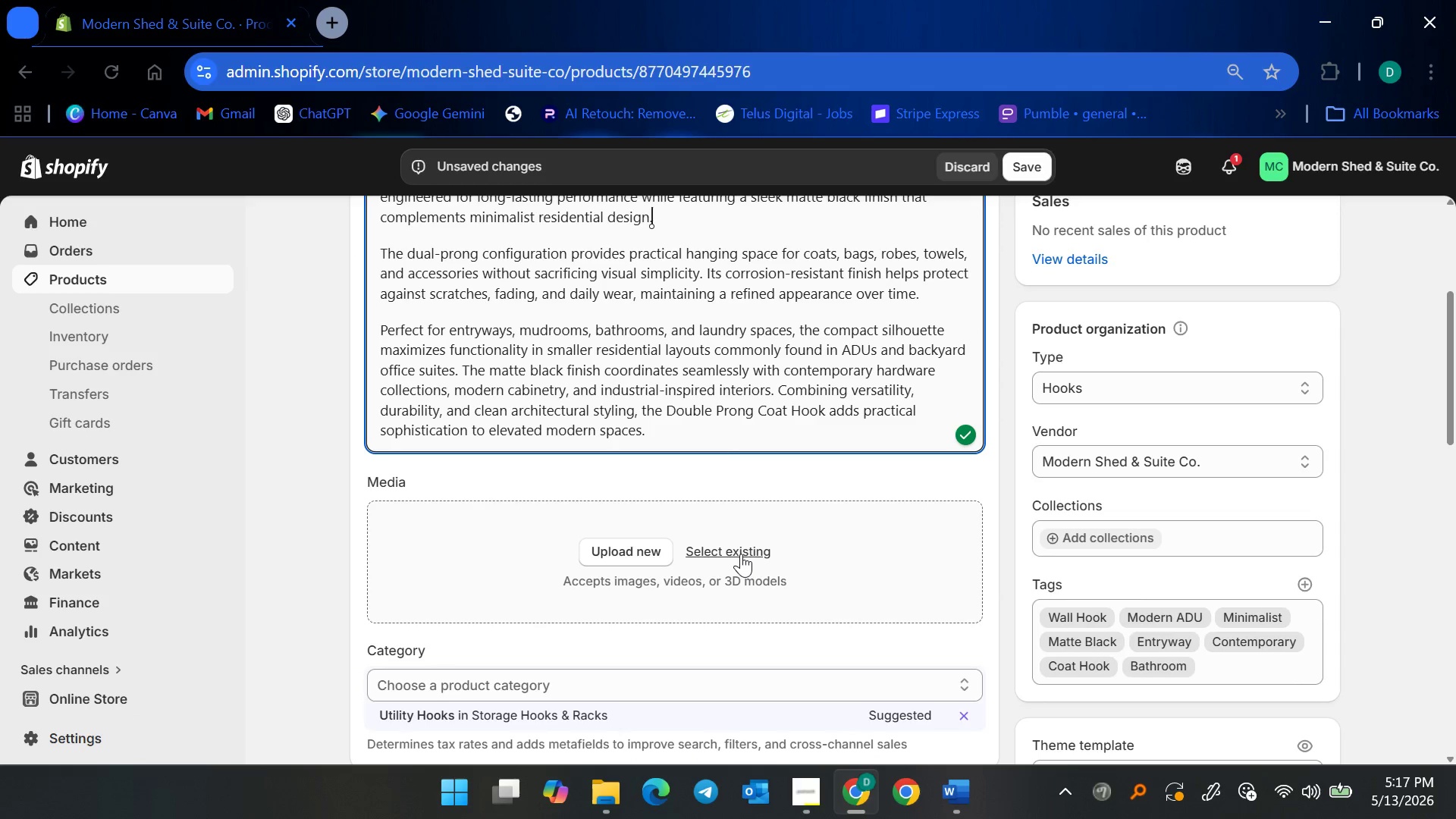 
scroll: coordinate [780, 527], scroll_direction: up, amount: 4.0
 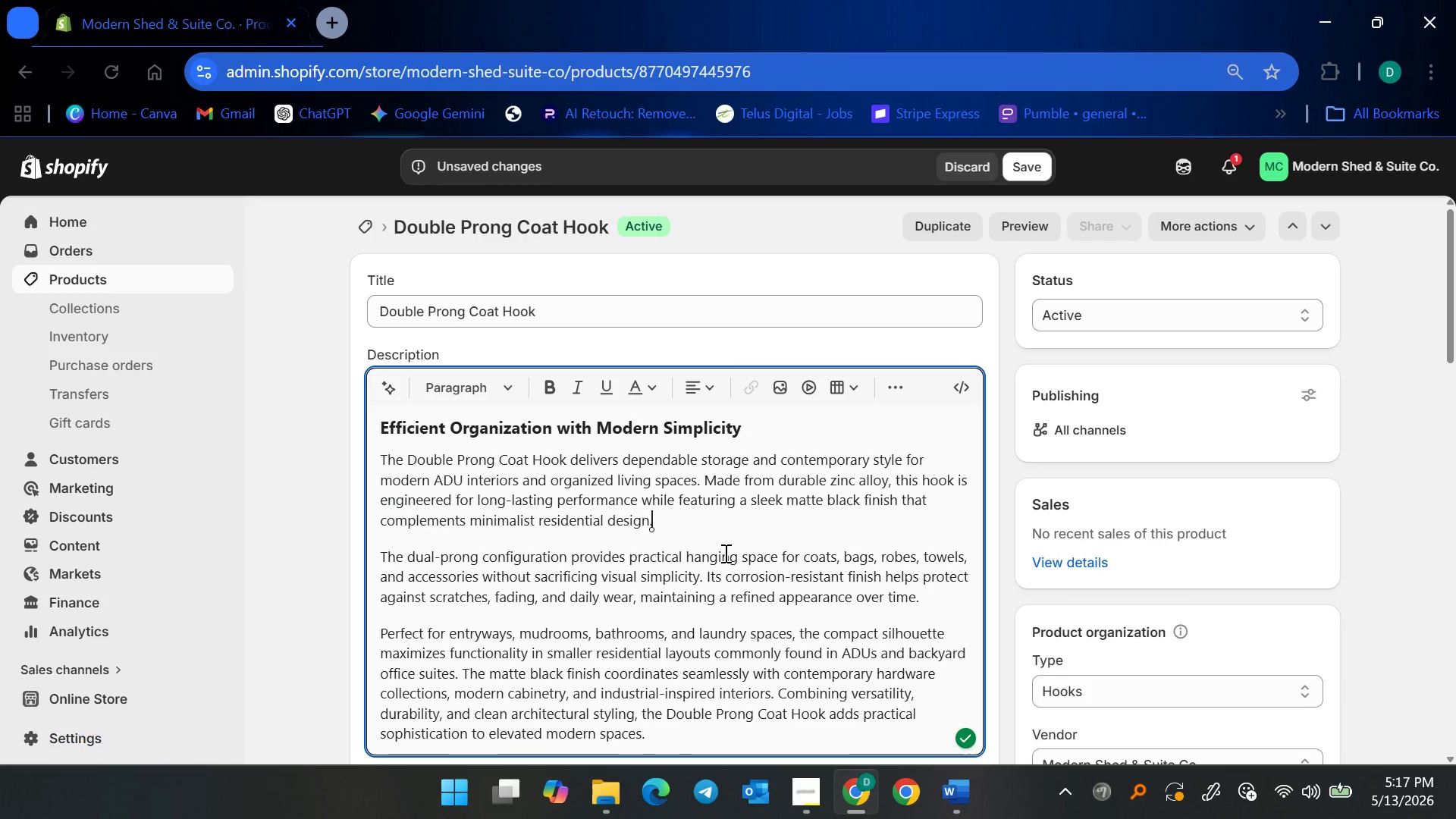 
scroll: coordinate [724, 554], scroll_direction: down, amount: 5.0
 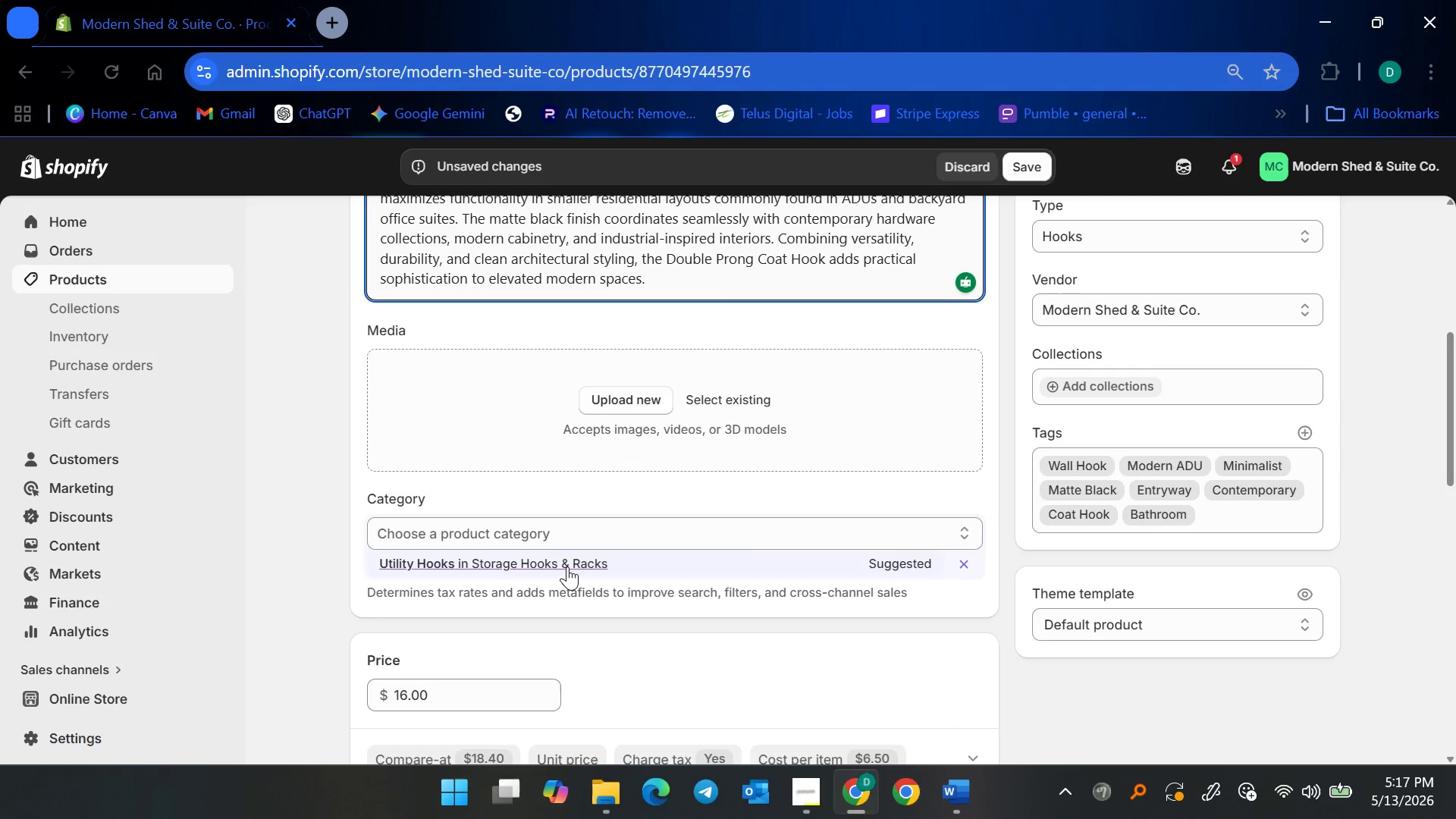 
left_click([567, 566])
 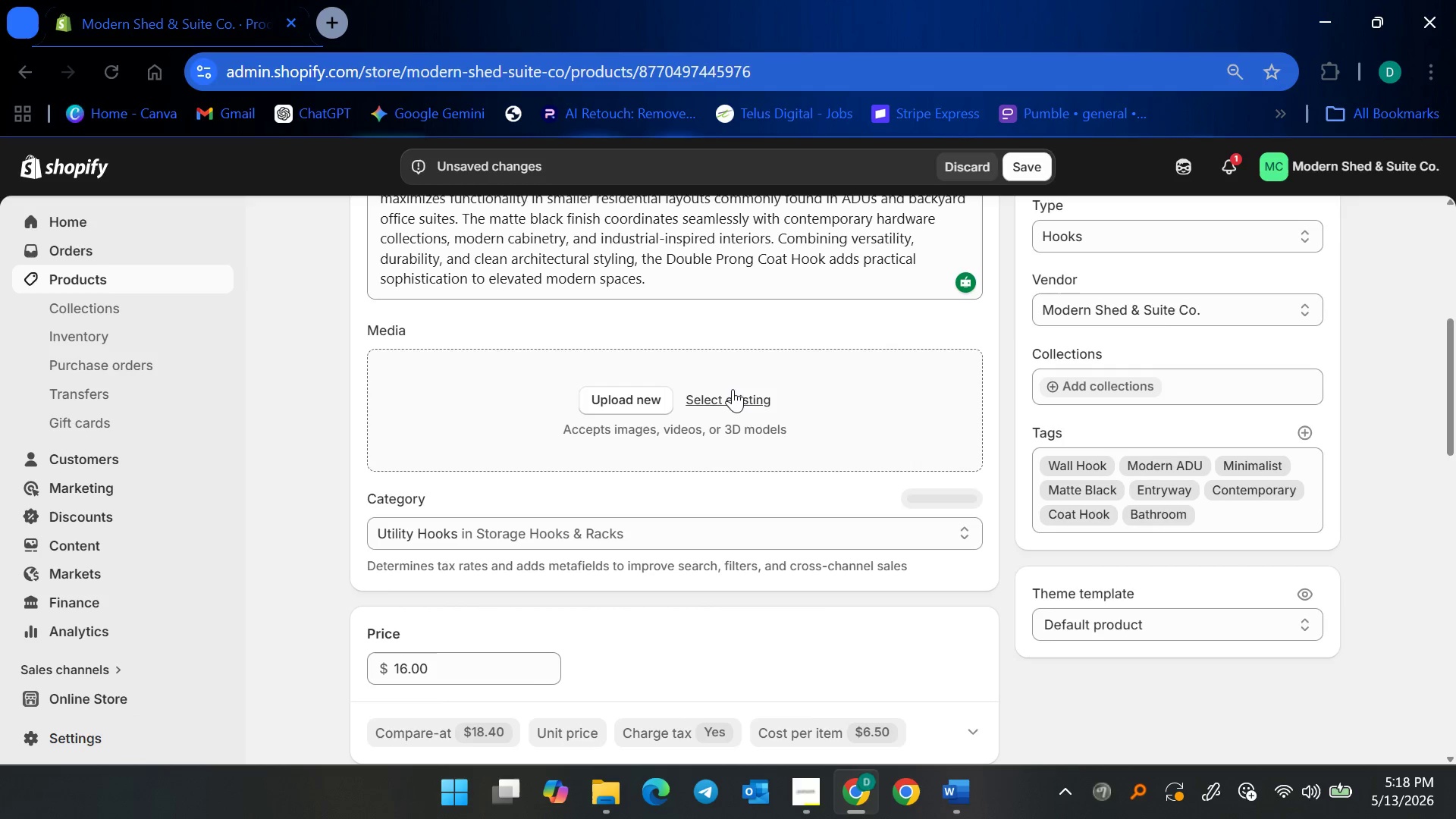 
left_click([732, 391])
 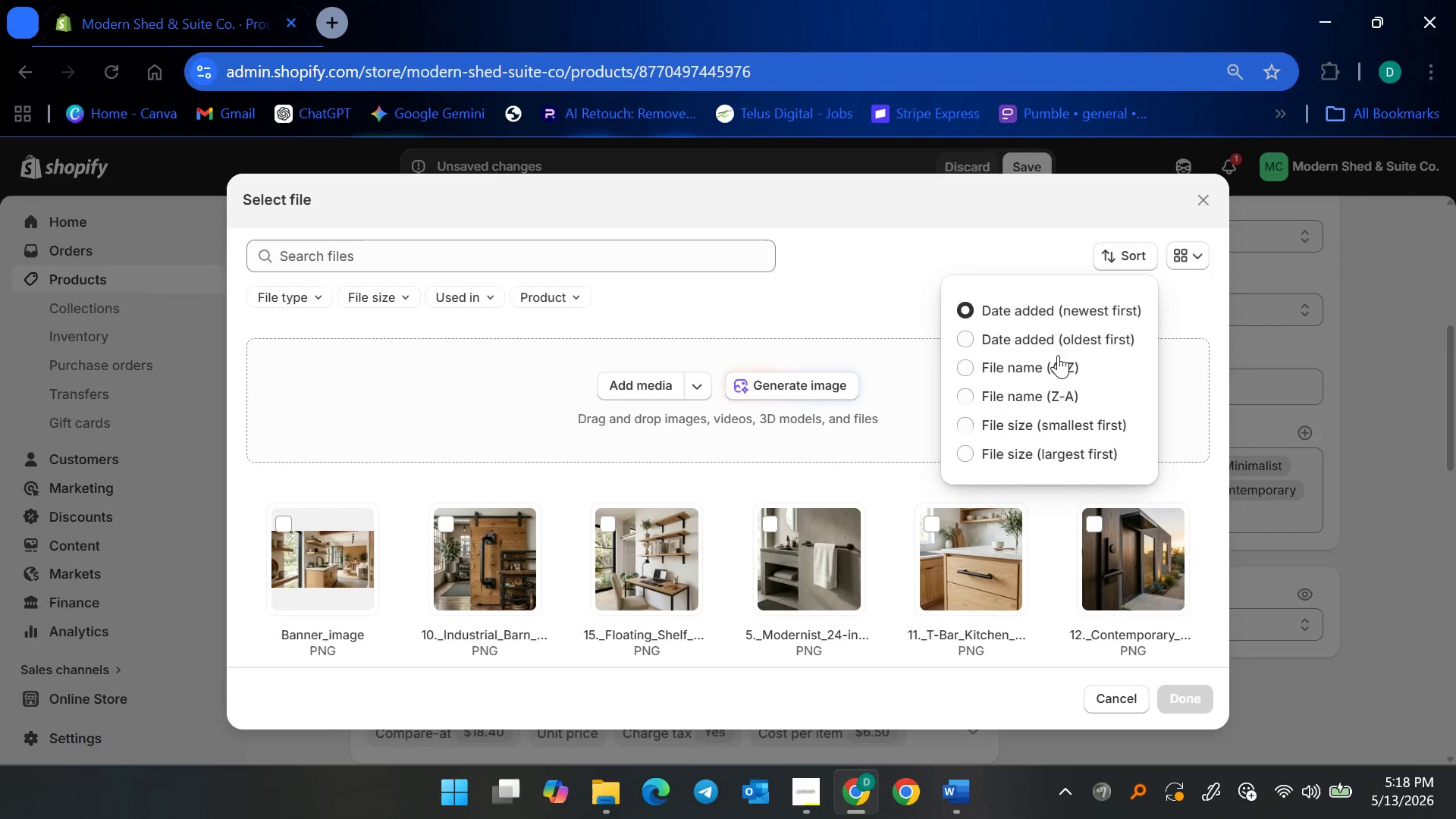 
left_click([1040, 366])
 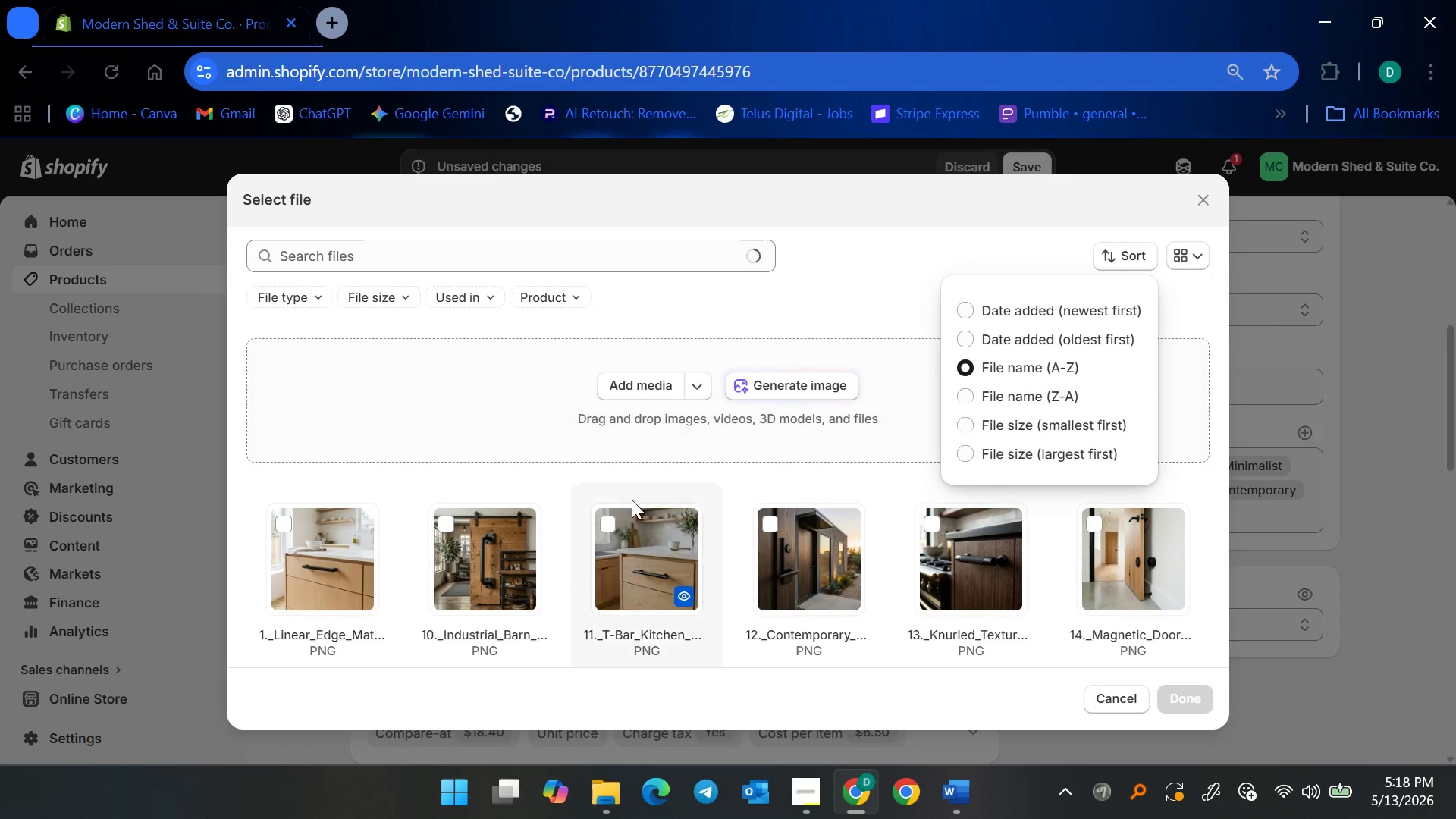 
scroll: coordinate [447, 566], scroll_direction: down, amount: 4.0
 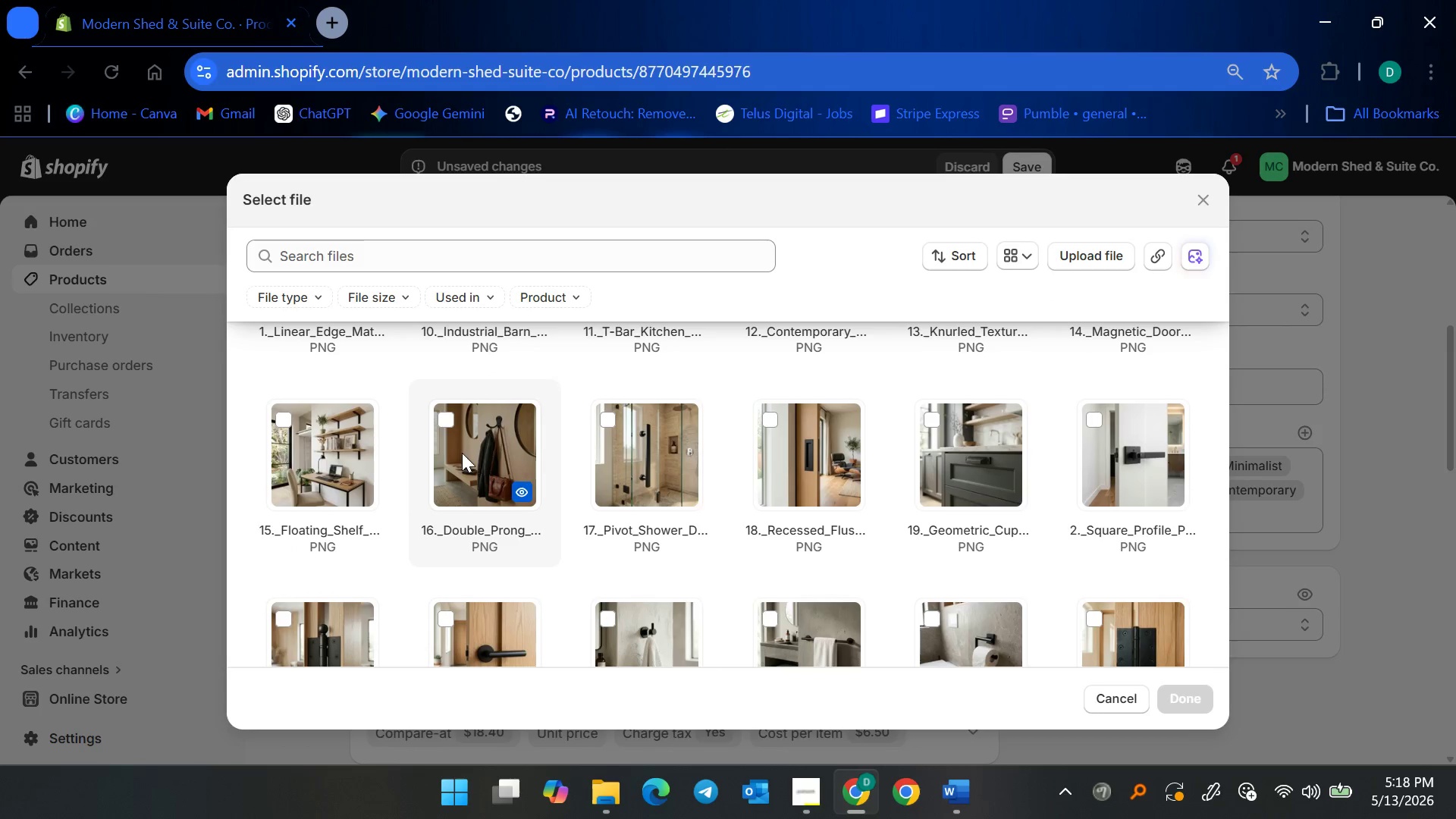 
left_click([462, 453])
 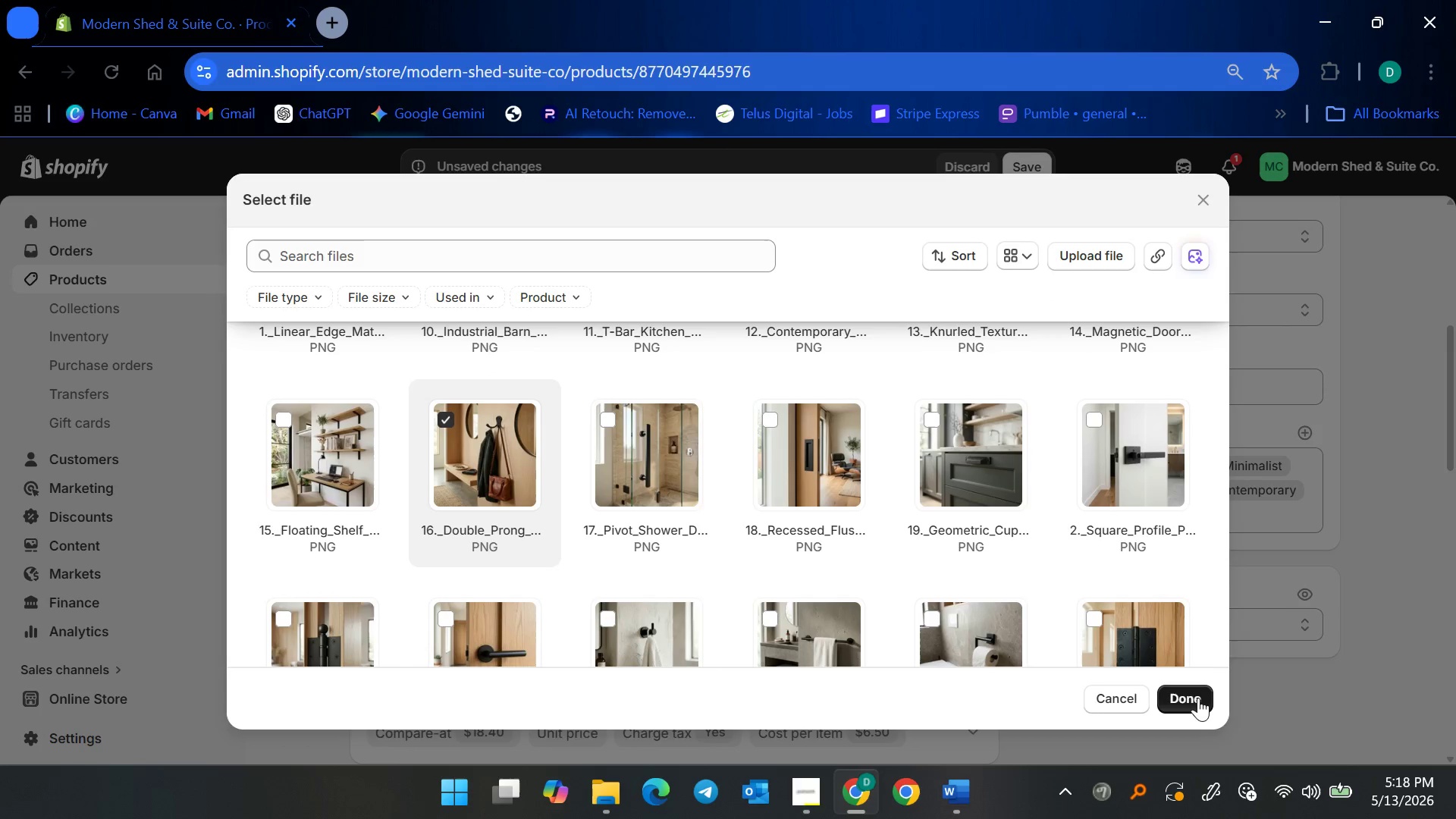 
left_click([1198, 698])
 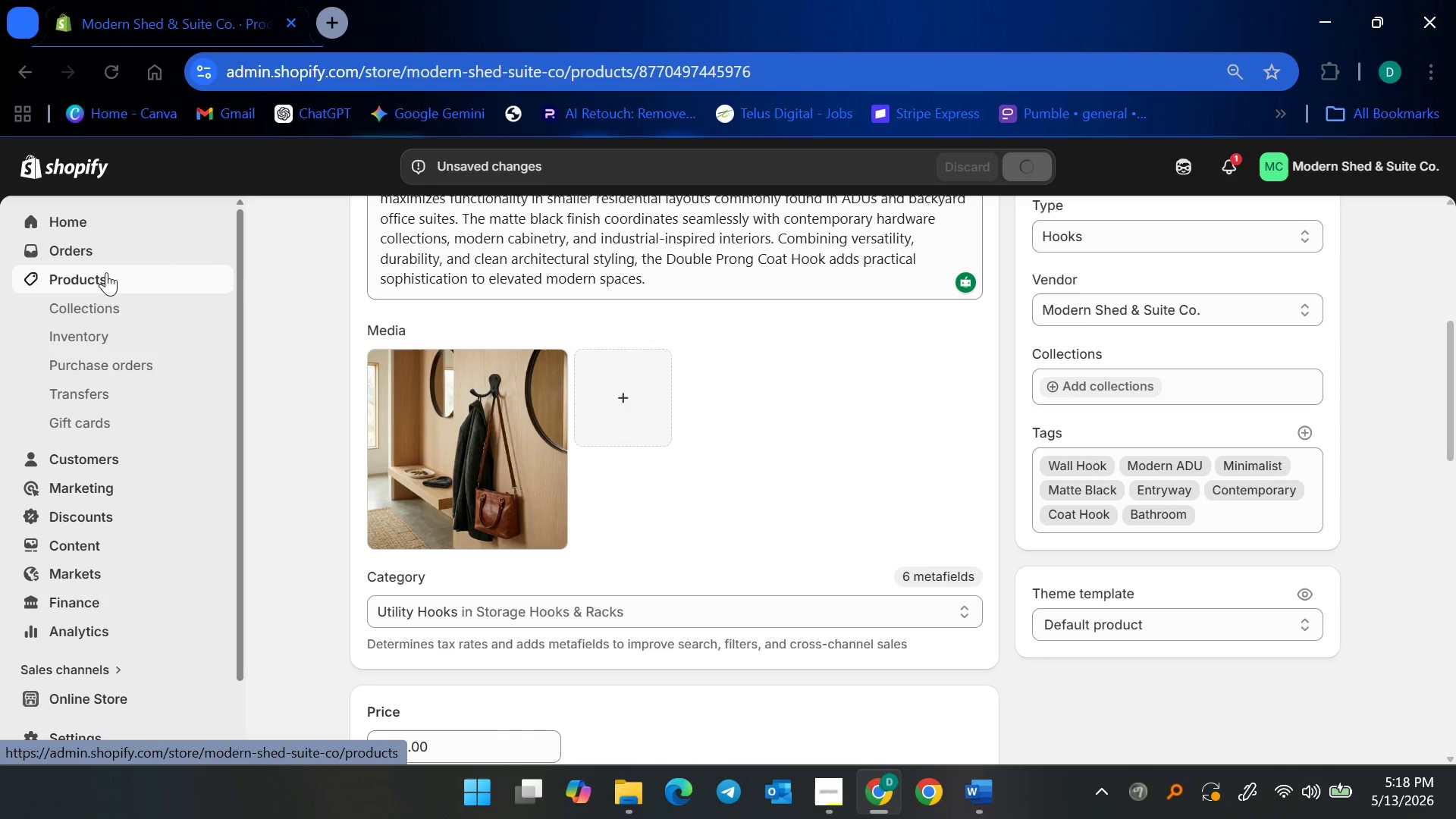 
wait(6.72)
 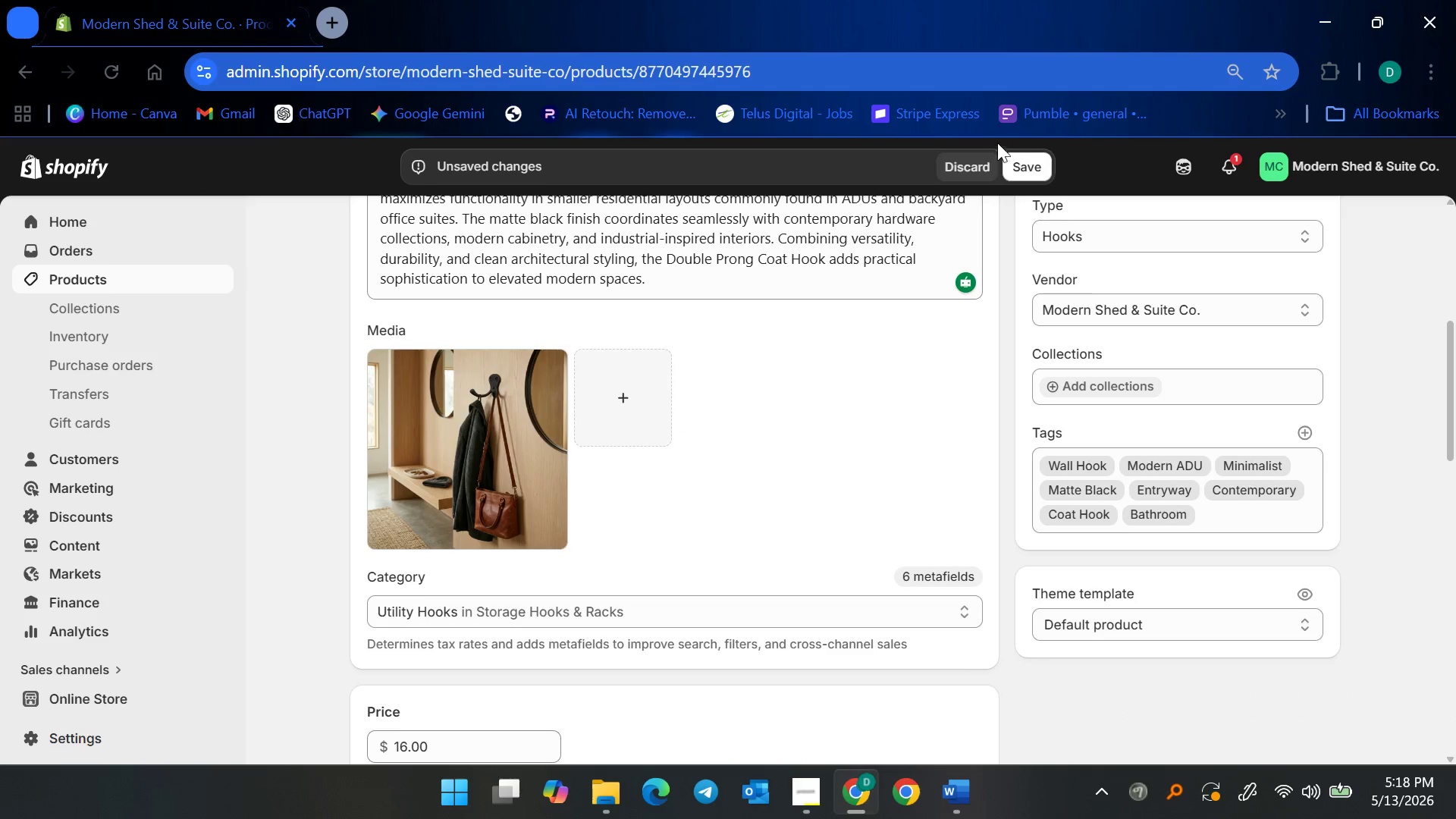 
left_click([106, 272])
 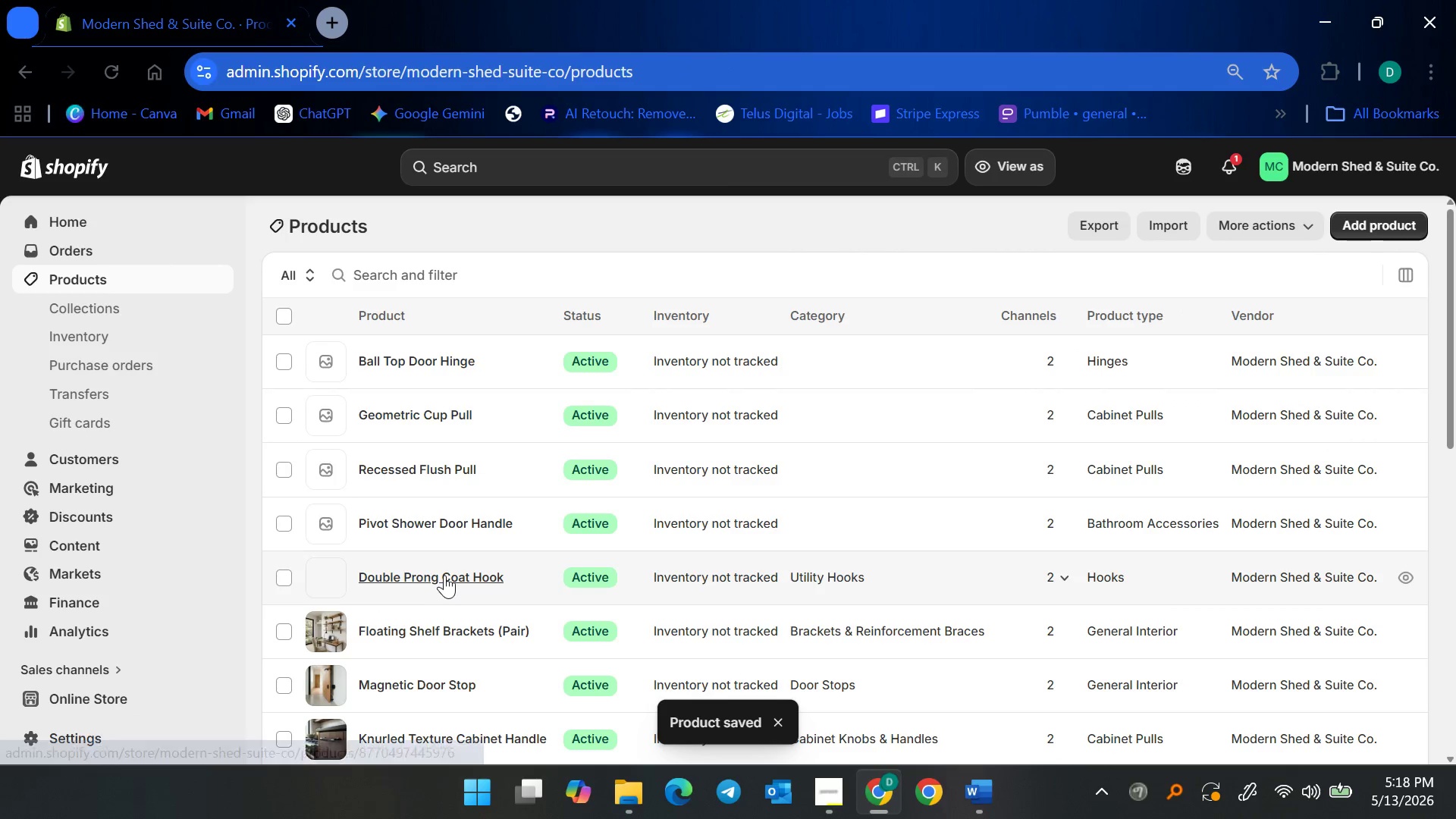 
left_click([439, 522])
 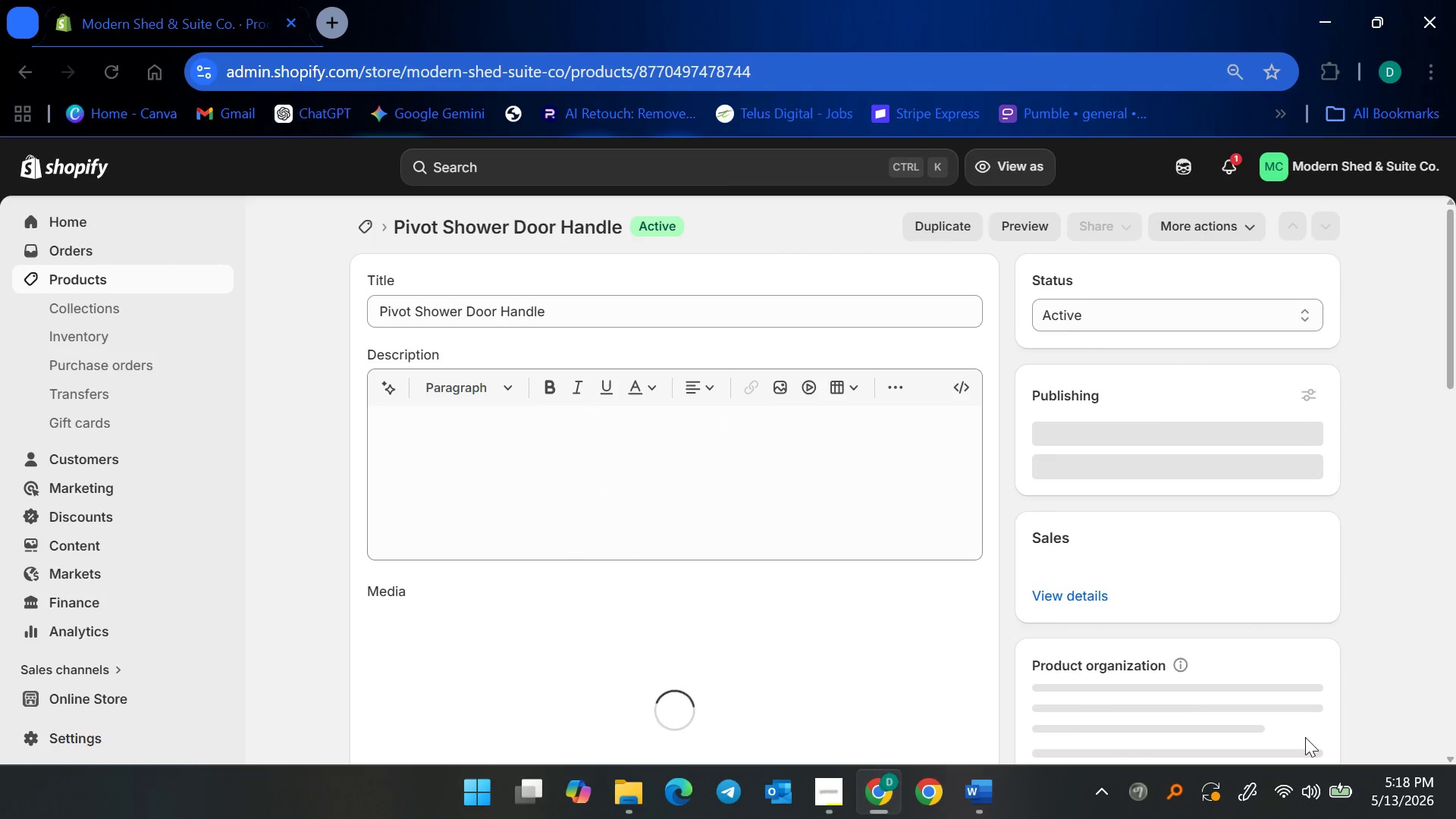 
scroll: coordinate [1174, 661], scroll_direction: down, amount: 3.0
 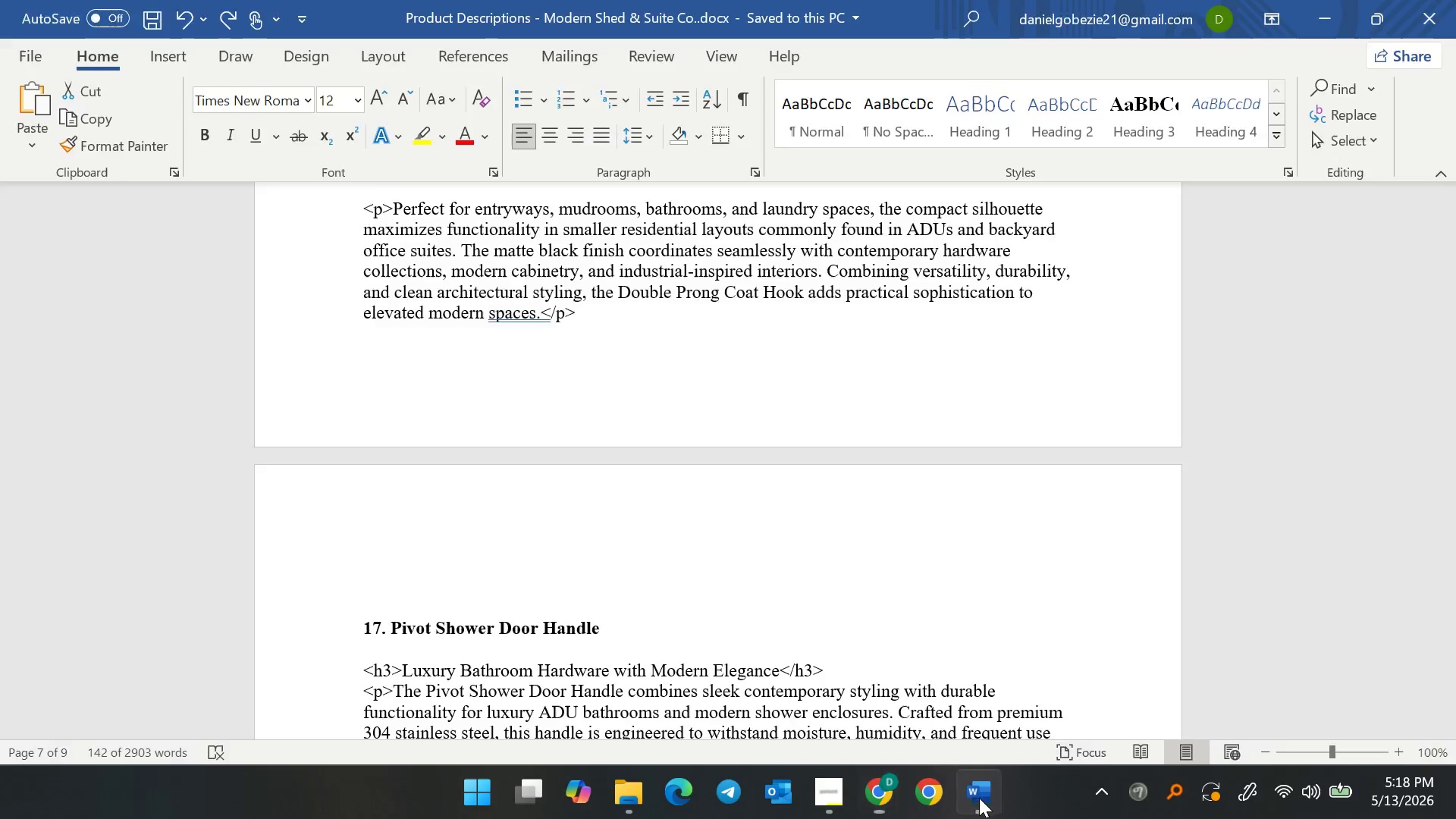 
left_click([632, 455])
 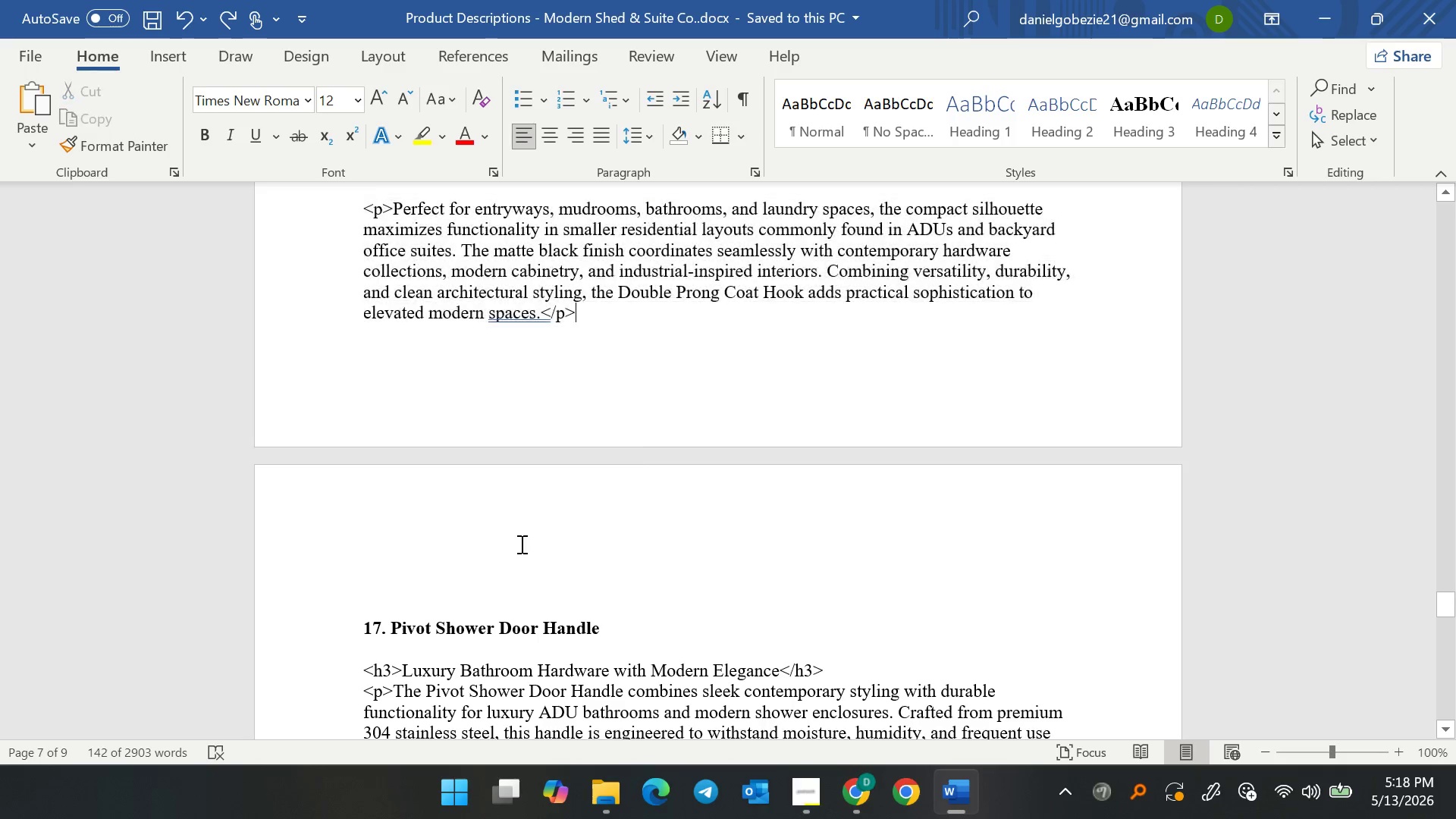 
scroll: coordinate [504, 566], scroll_direction: down, amount: 5.0
 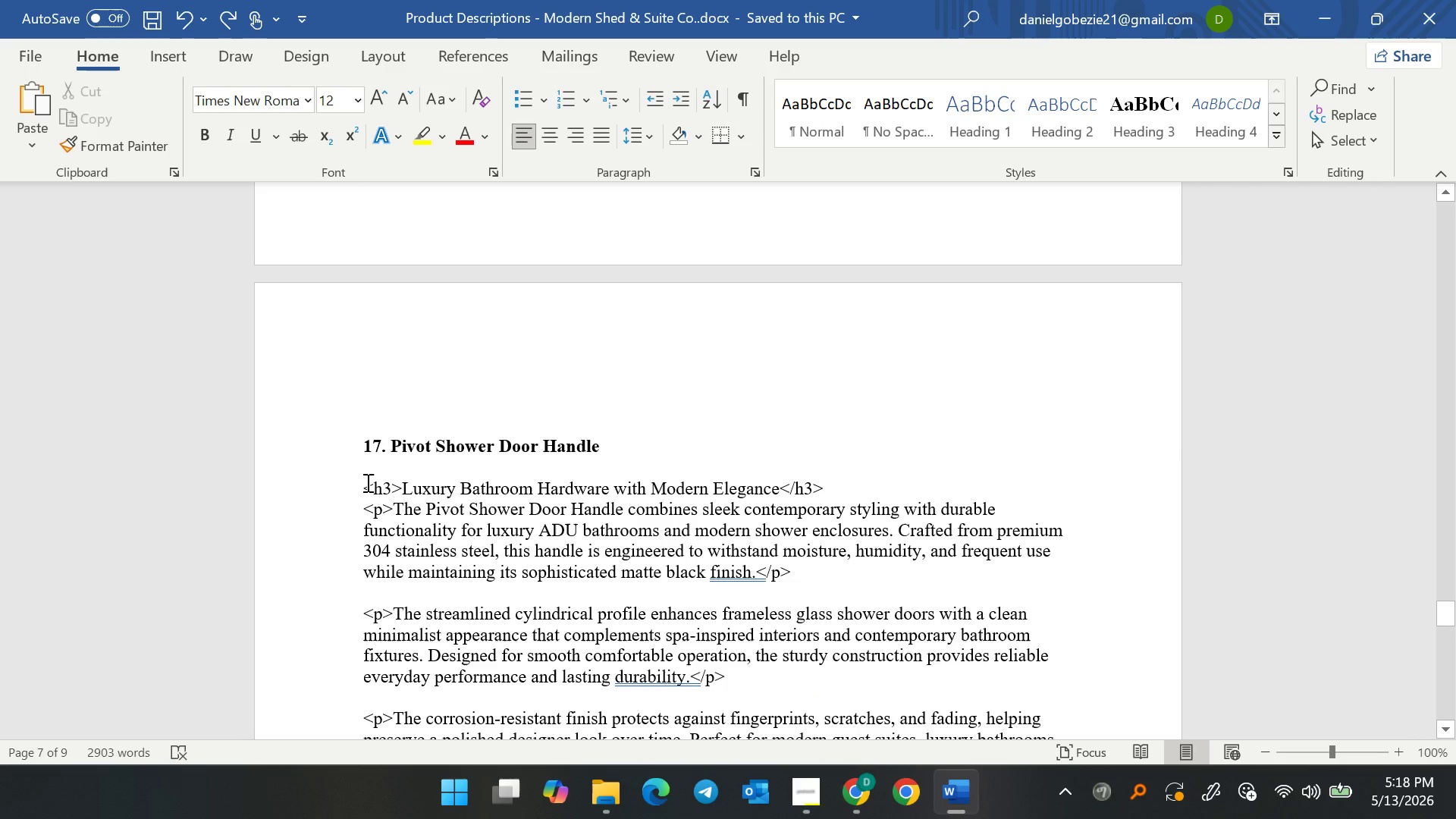 
left_click_drag(start_coordinate=[366, 482], to_coordinate=[626, 518])
 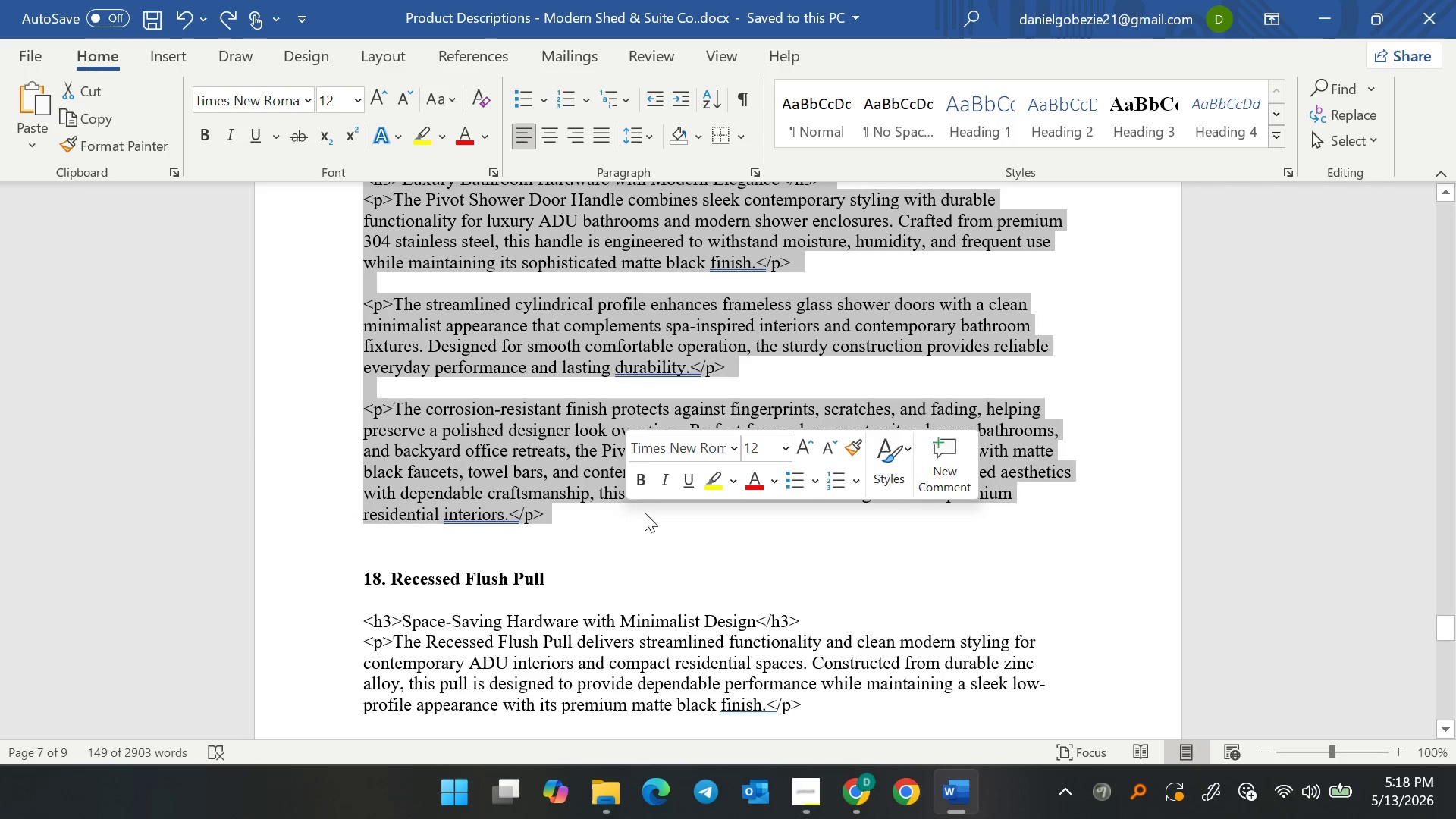 
key(Control+C)
 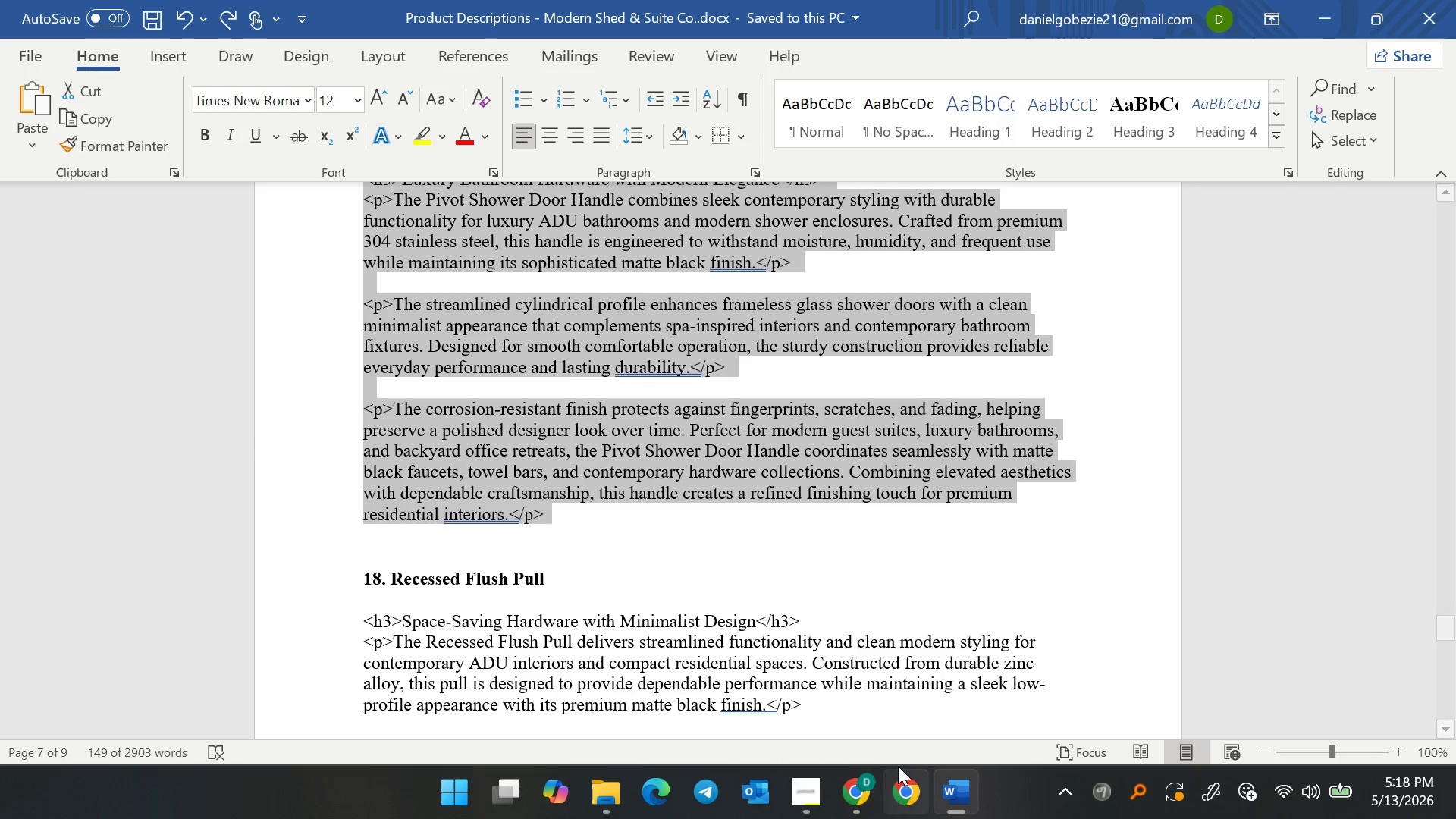 
key(Control+C)
 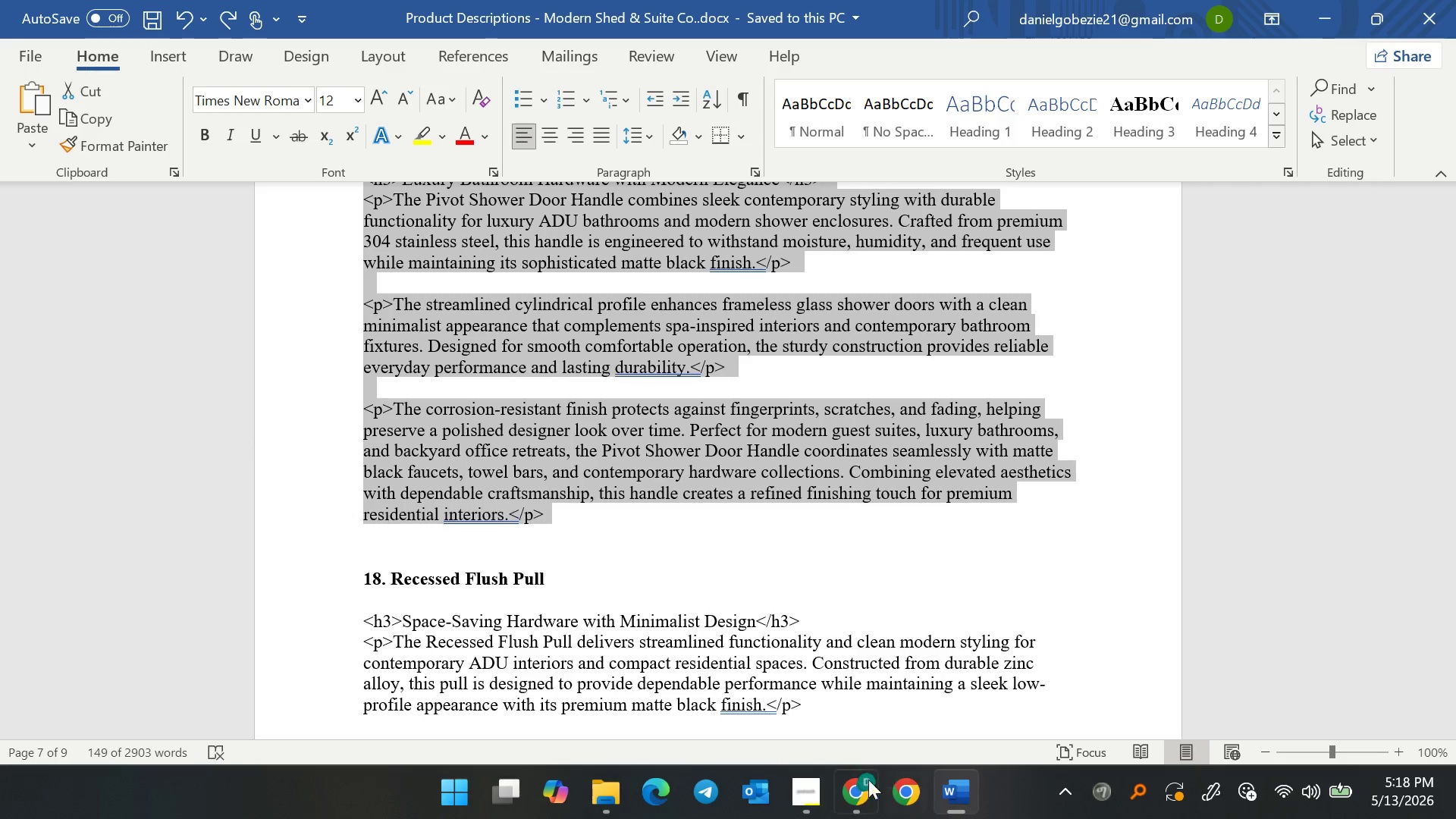 
key(Control+C)
 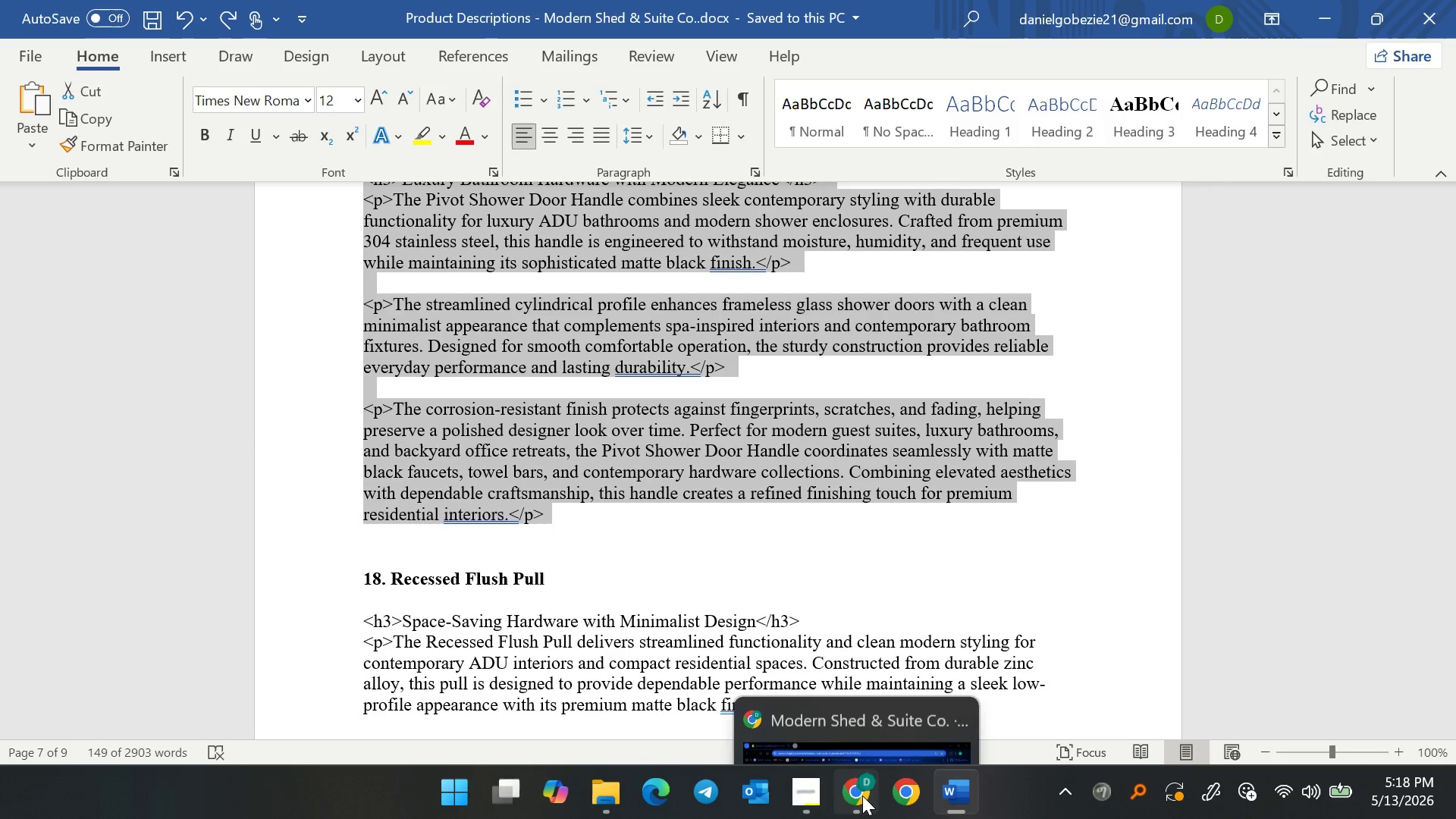 
left_click([862, 795])
 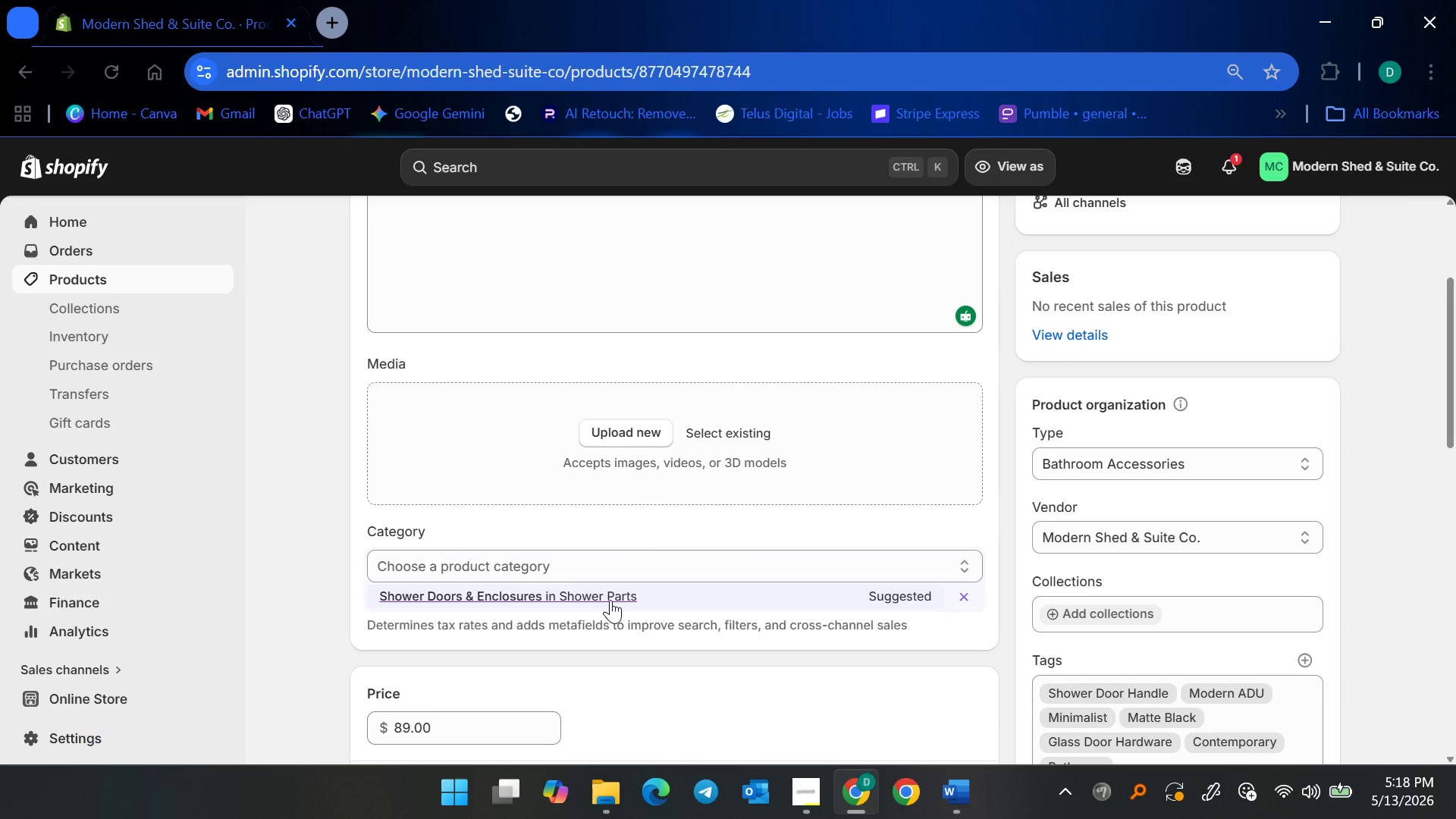 
left_click([610, 600])
 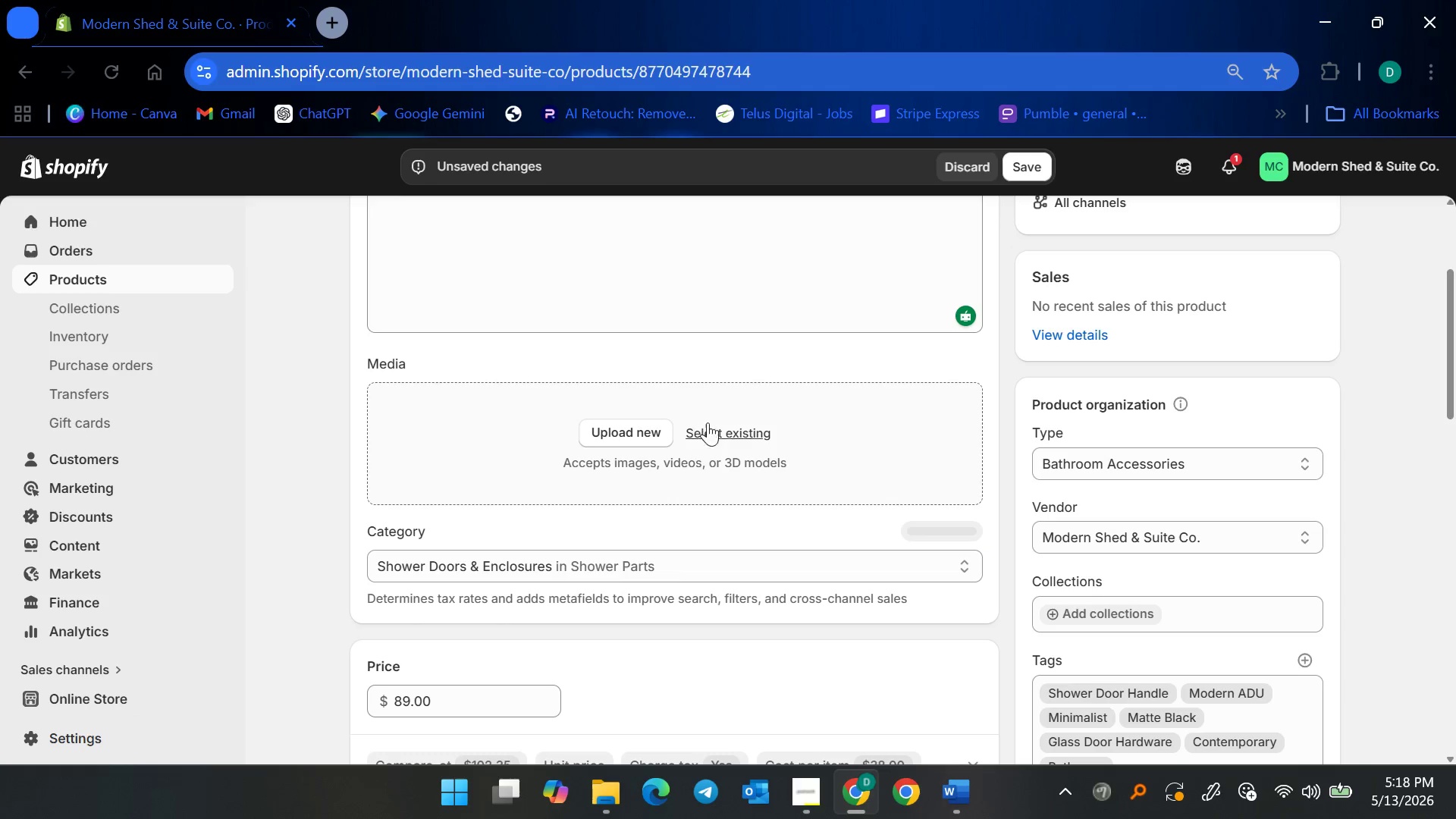 
scroll: coordinate [744, 426], scroll_direction: up, amount: 3.0
 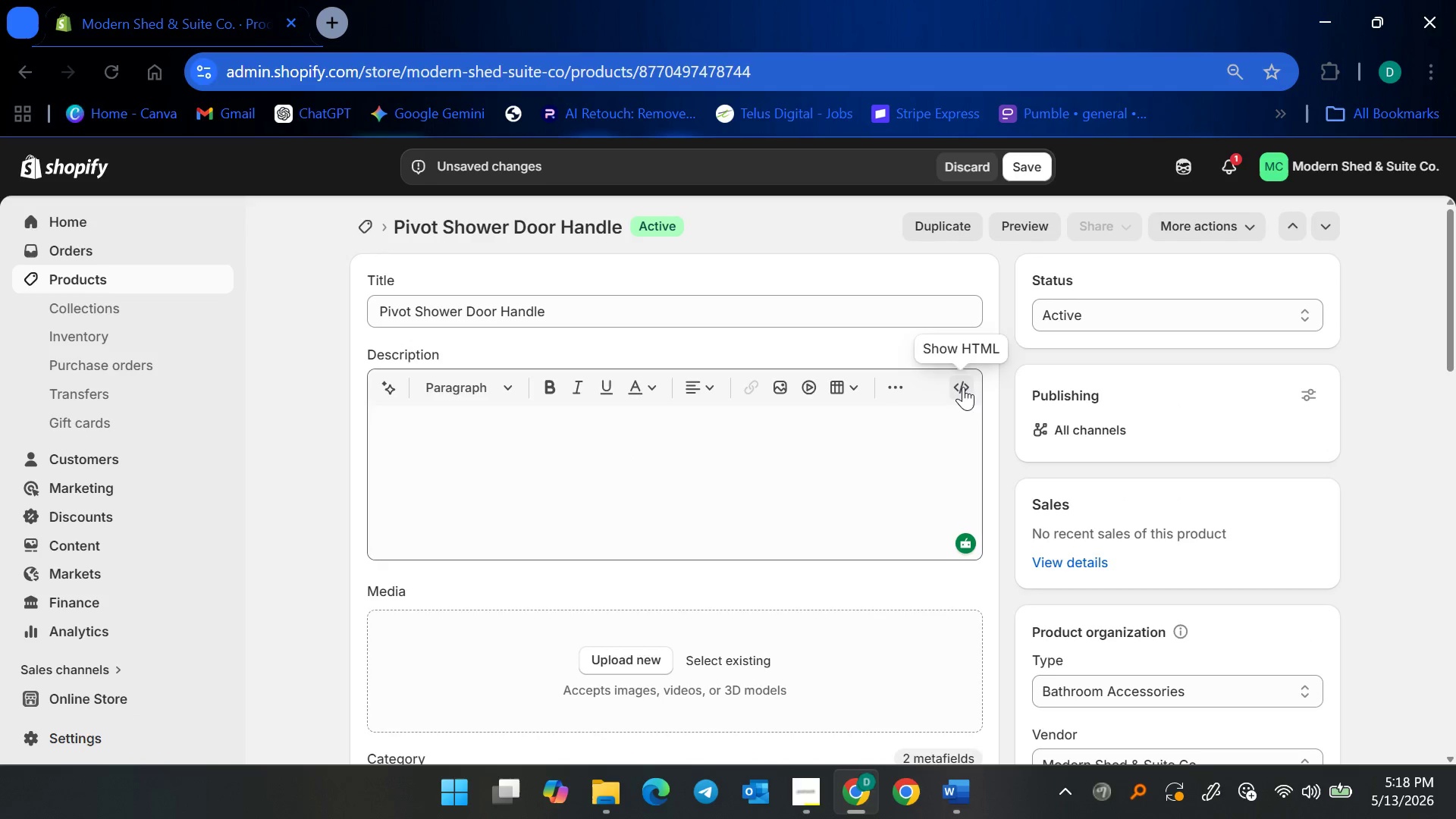 
double_click([819, 441])
 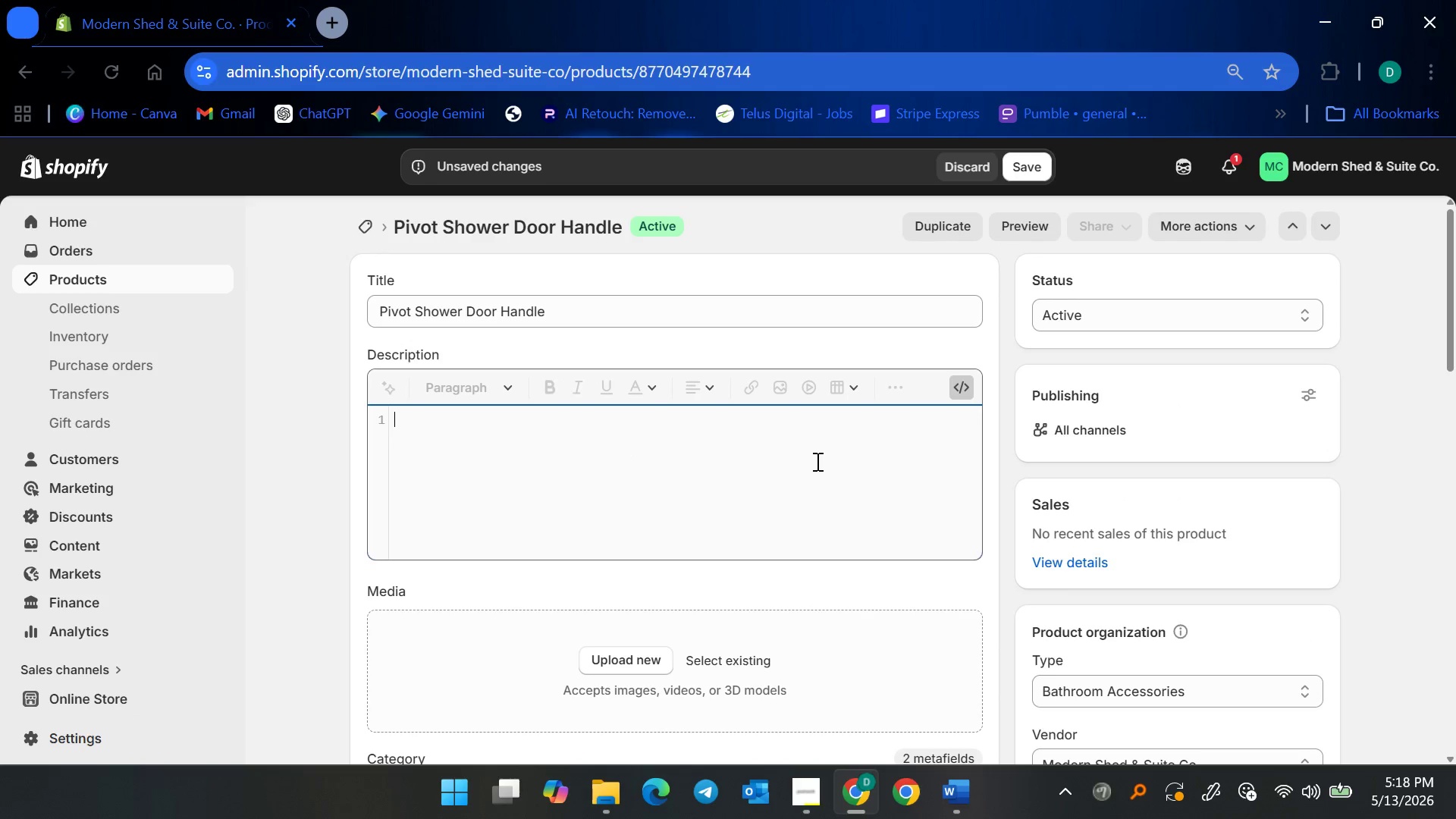 
key(Control+V)
 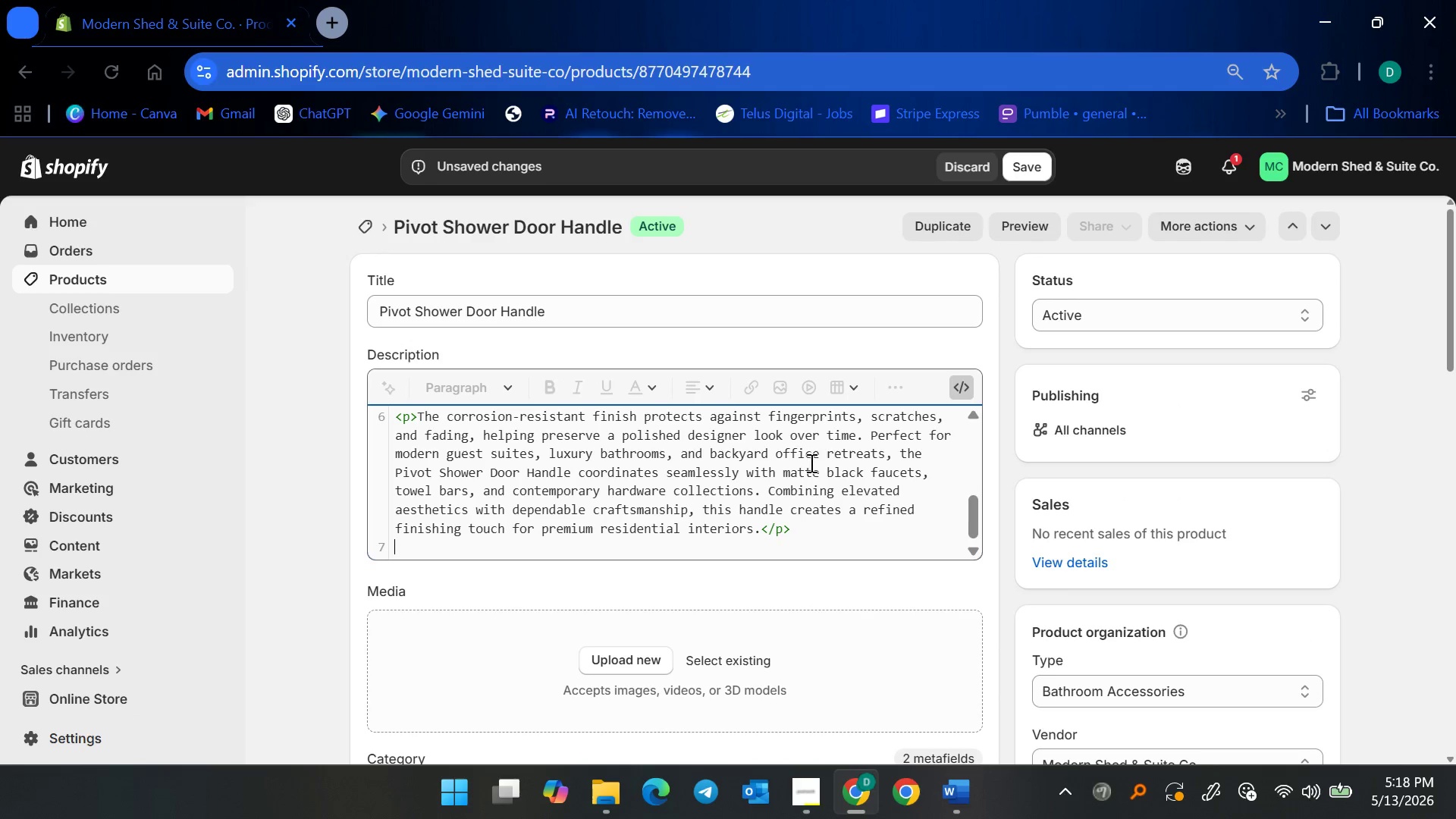 
key(Backspace)
 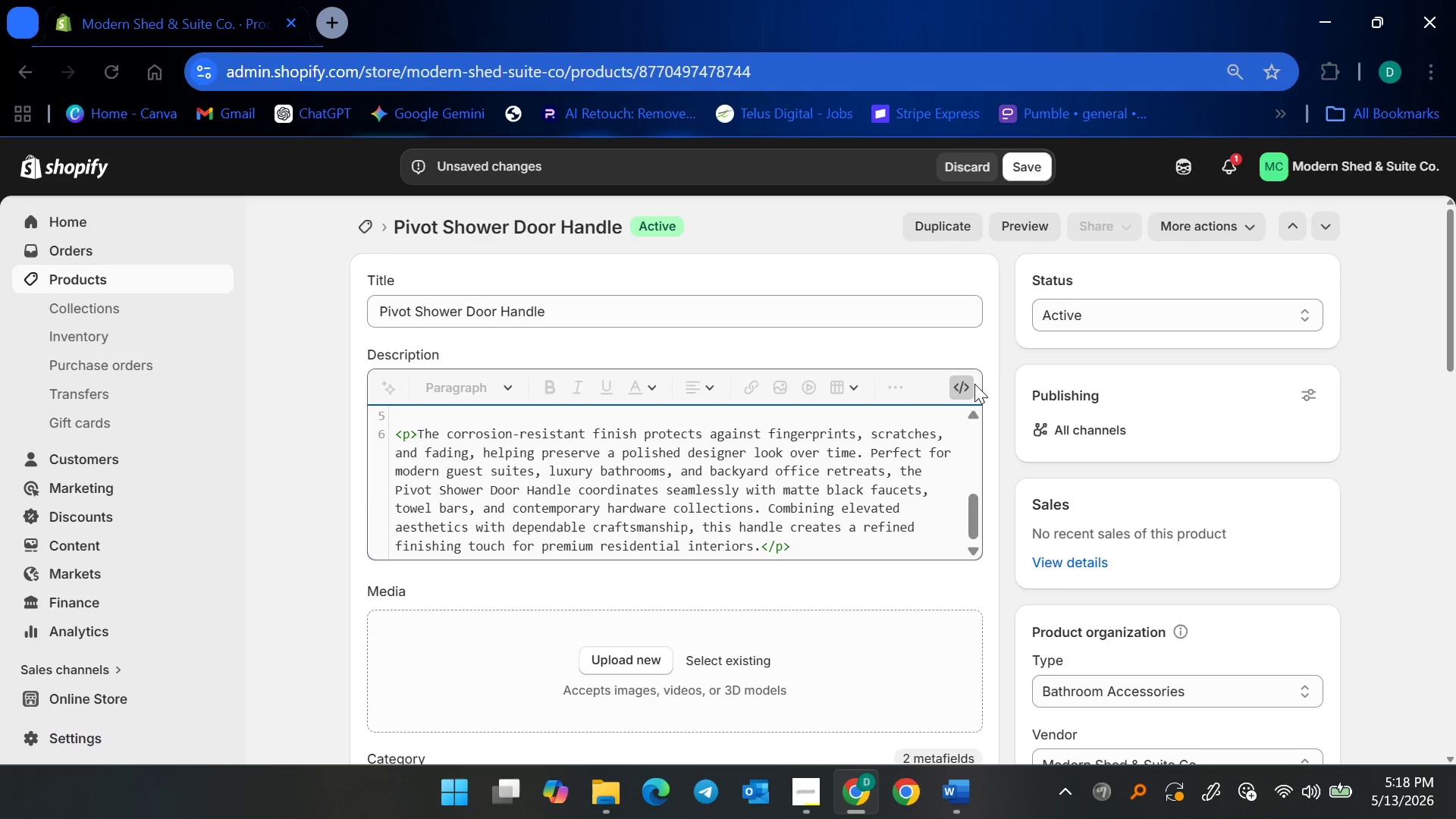 
left_click([968, 384])
 